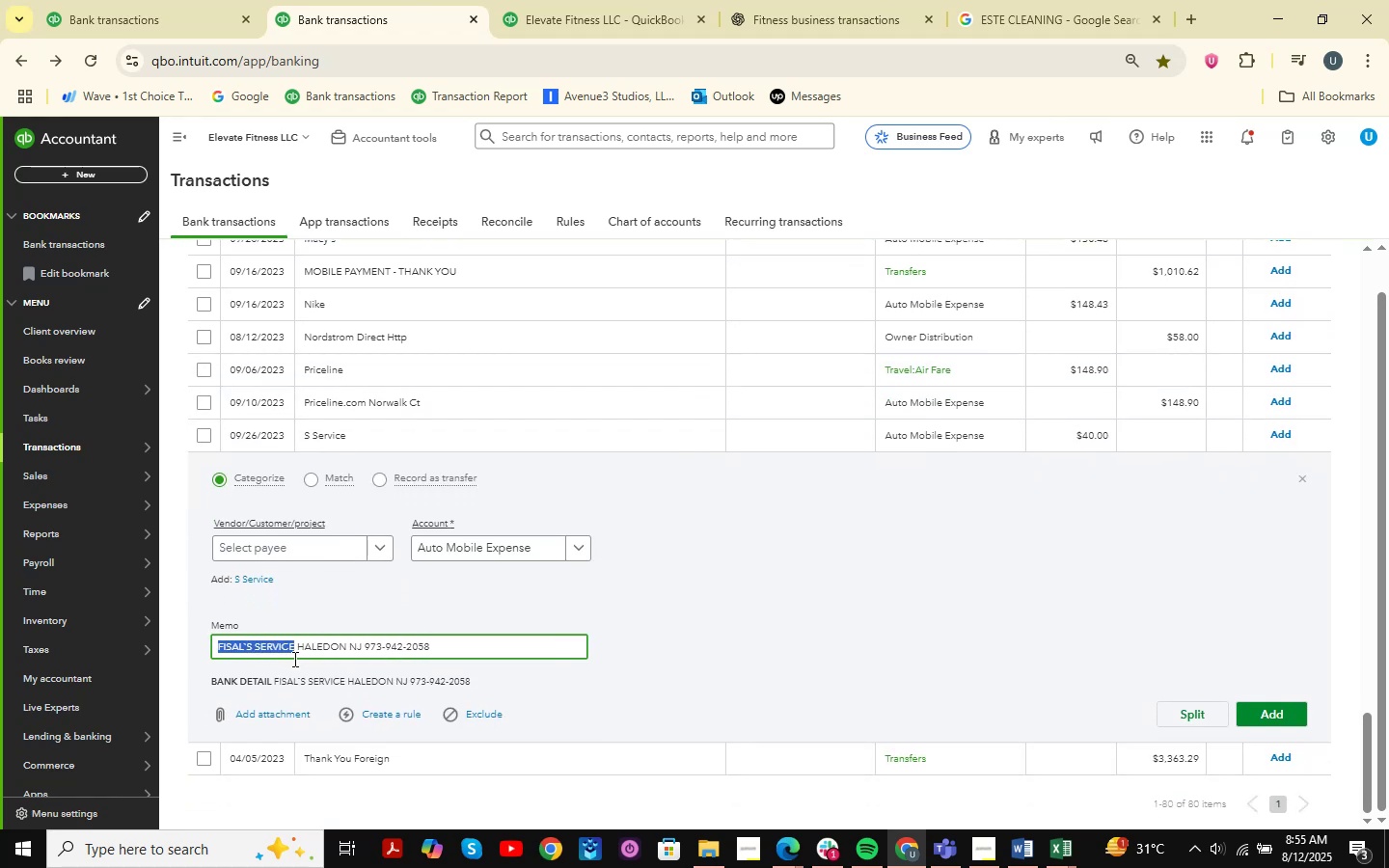 
key(Control+C)
 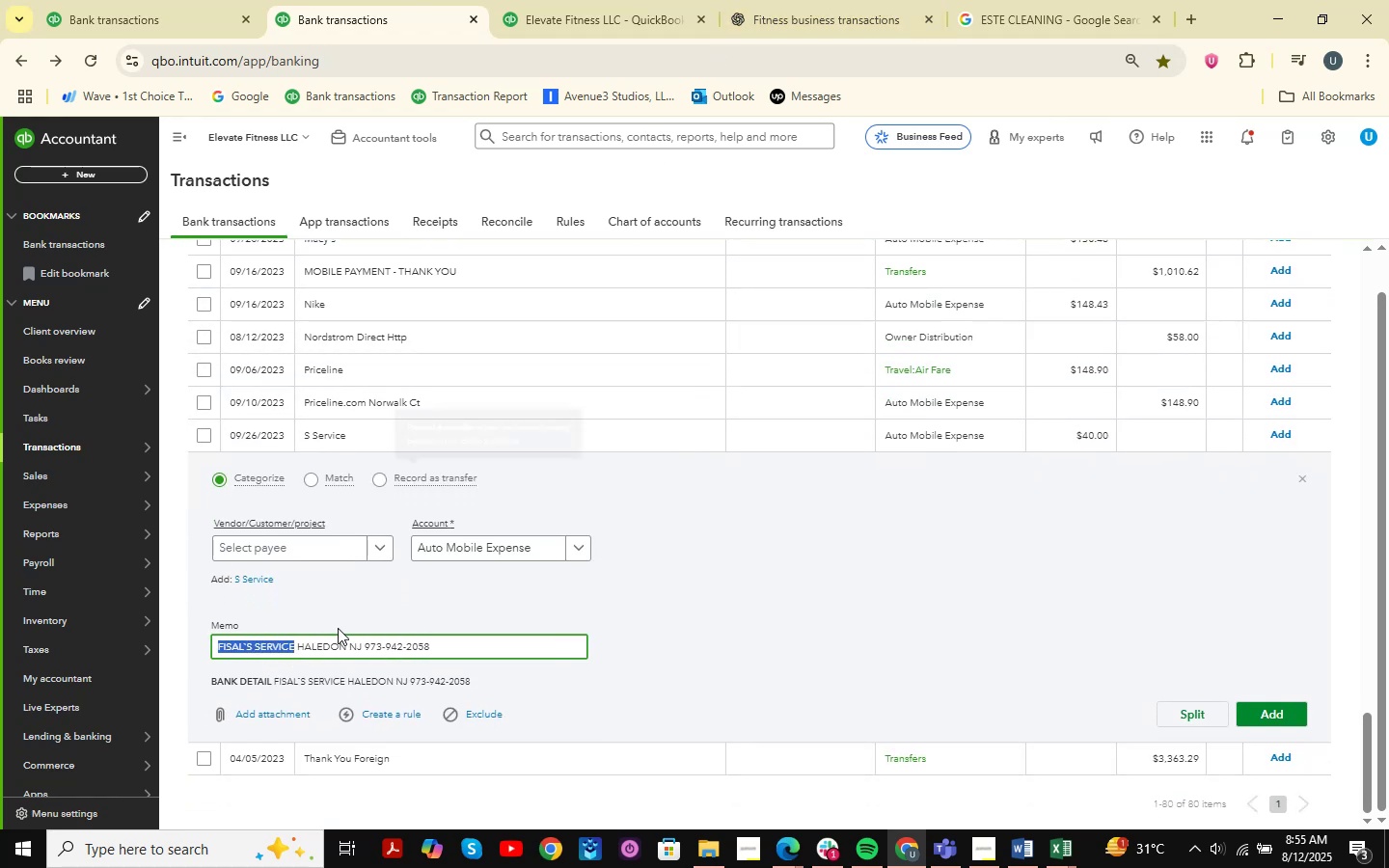 
left_click_drag(start_coordinate=[464, 654], to_coordinate=[205, 658])
 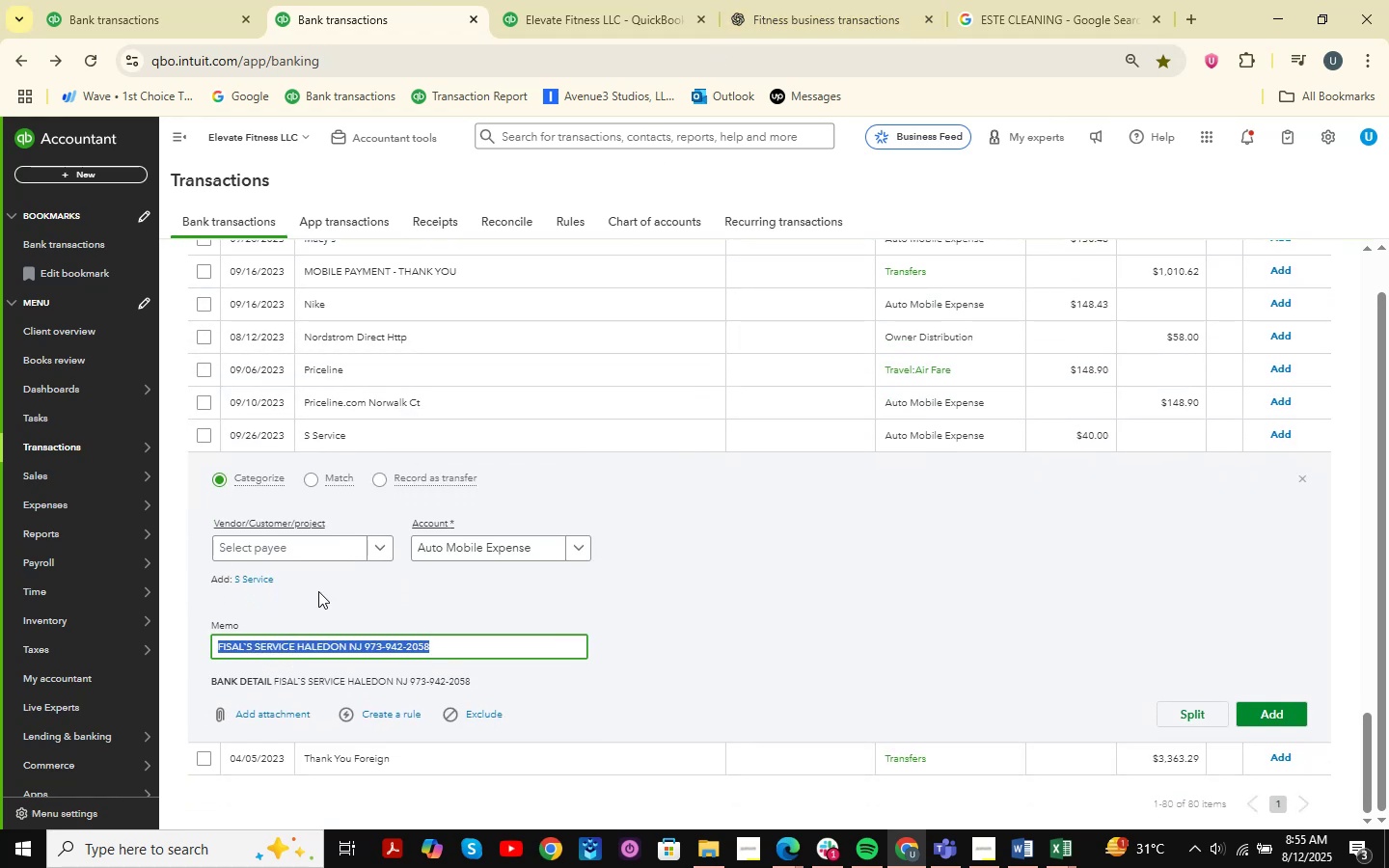 
key(Control+C)
 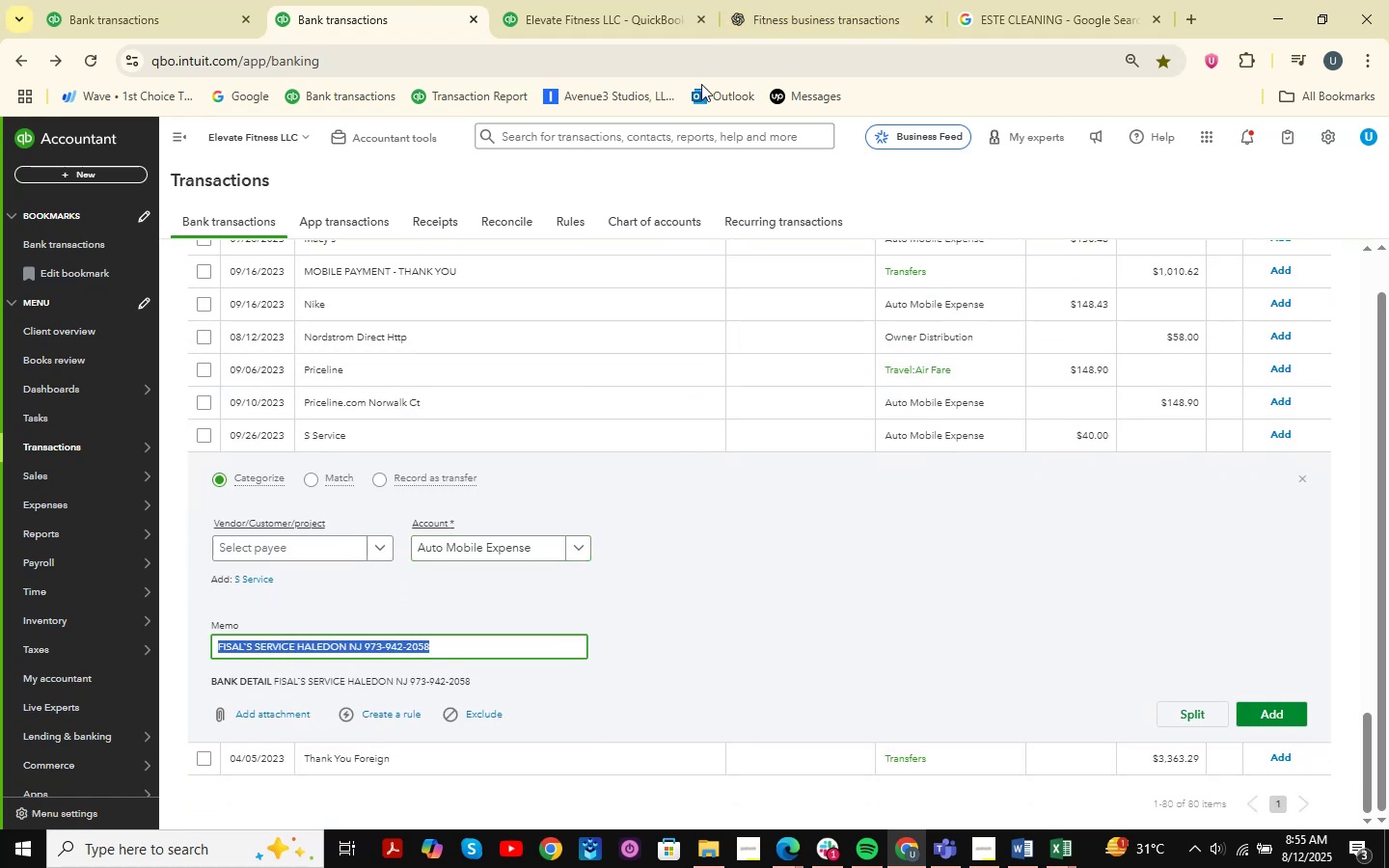 
left_click([813, 0])
 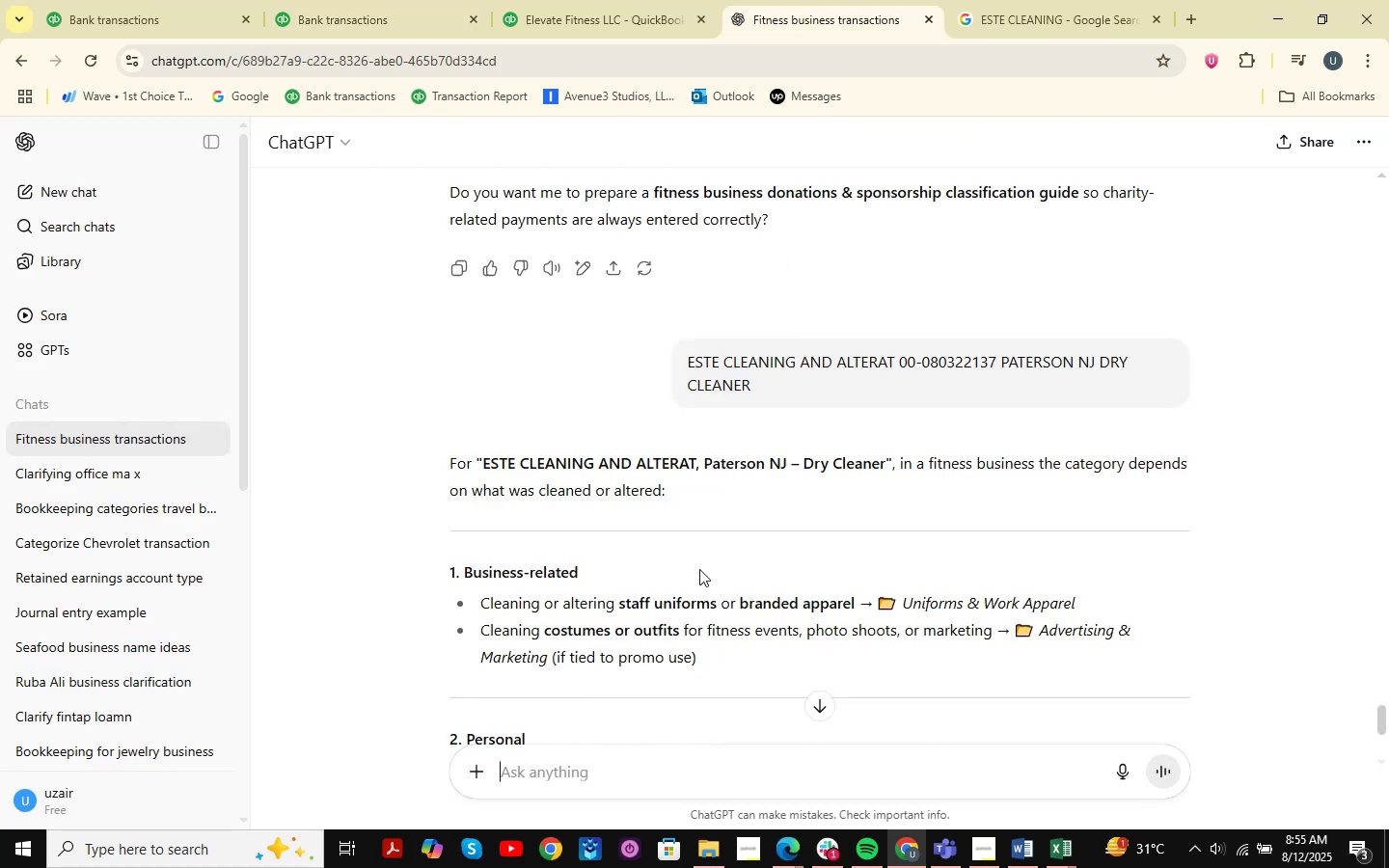 
key(Control+ControlLeft)
 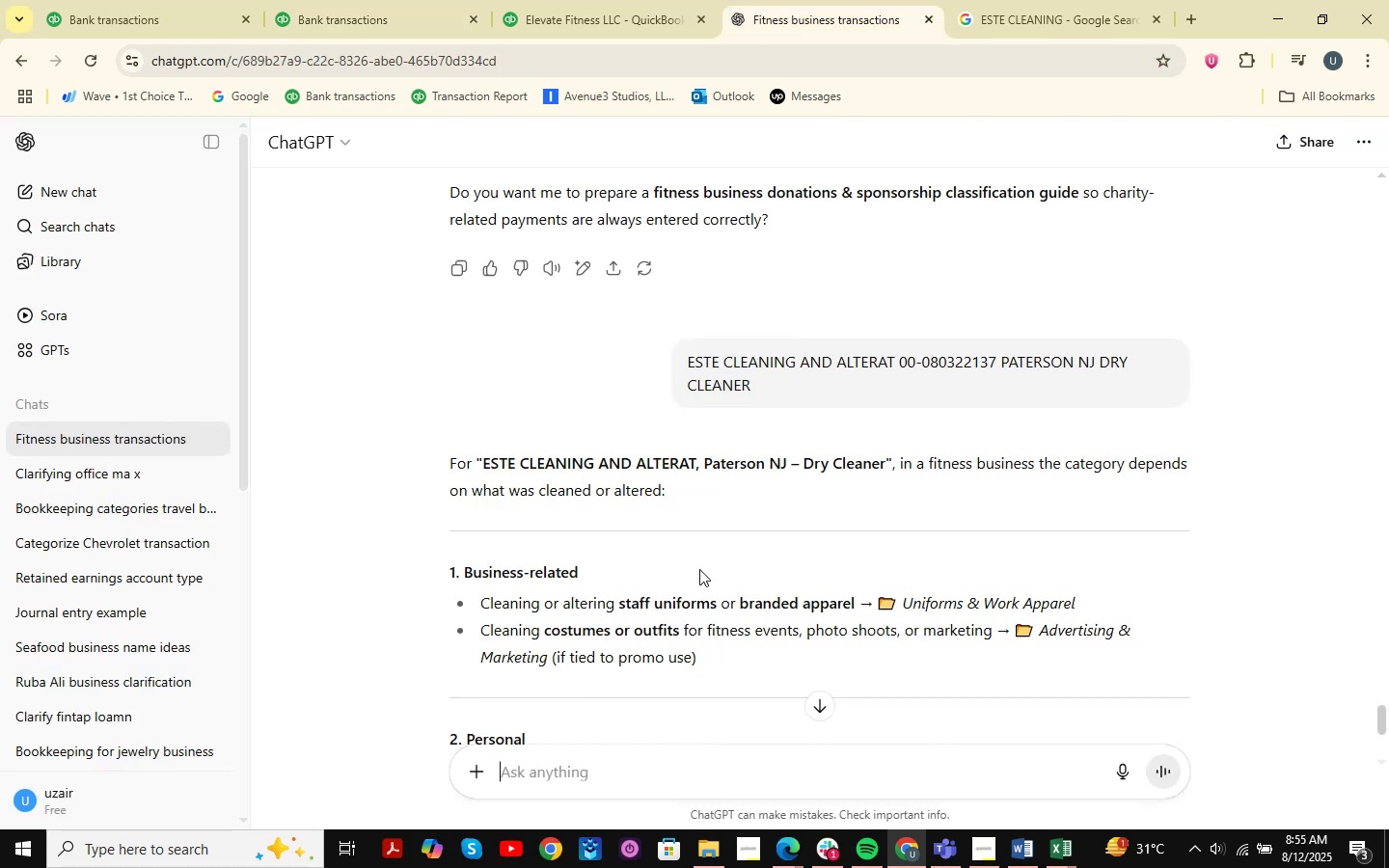 
key(Control+V)
 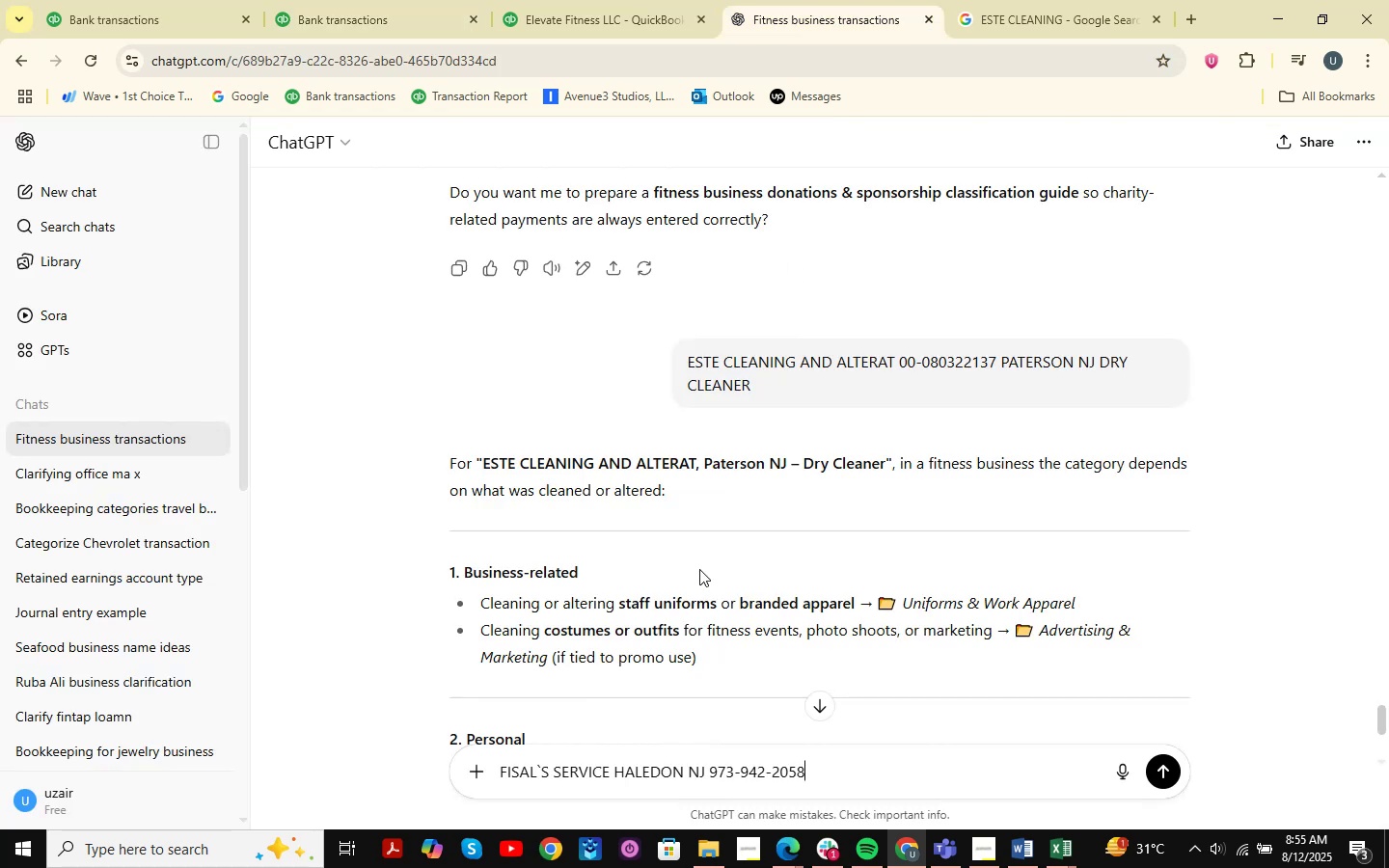 
key(Enter)
 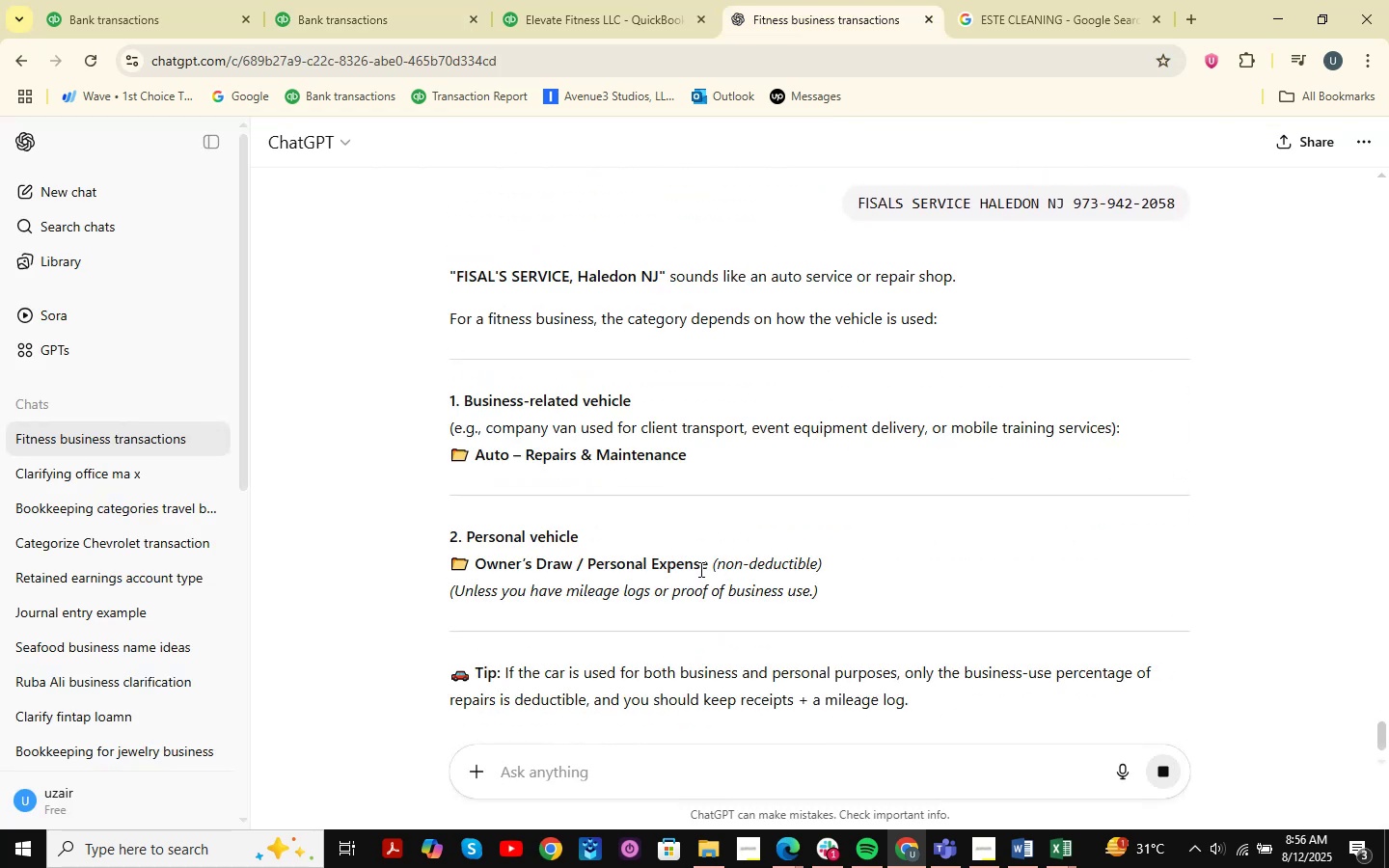 
wait(7.11)
 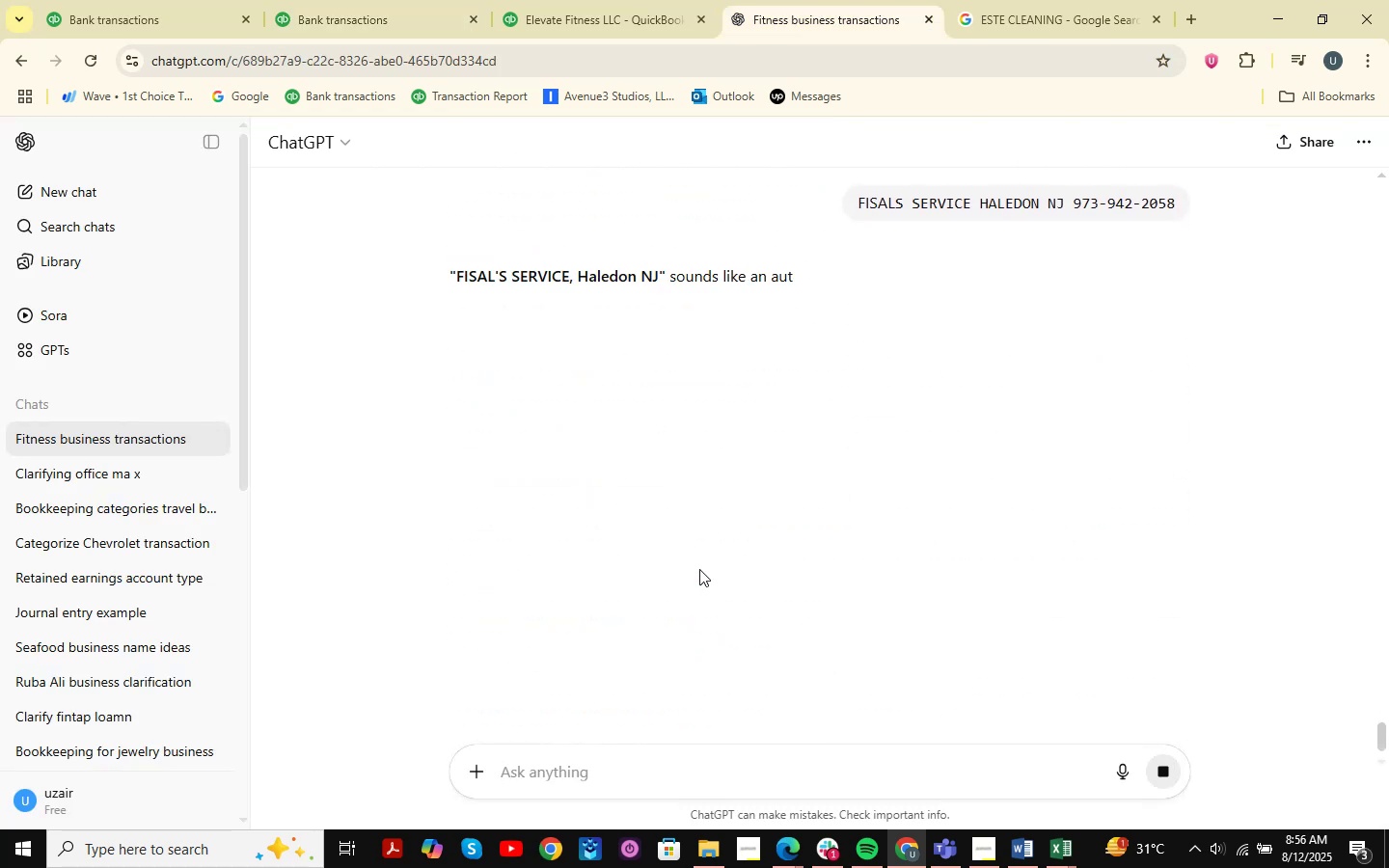 
scroll: coordinate [628, 436], scroll_direction: down, amount: 3.0
 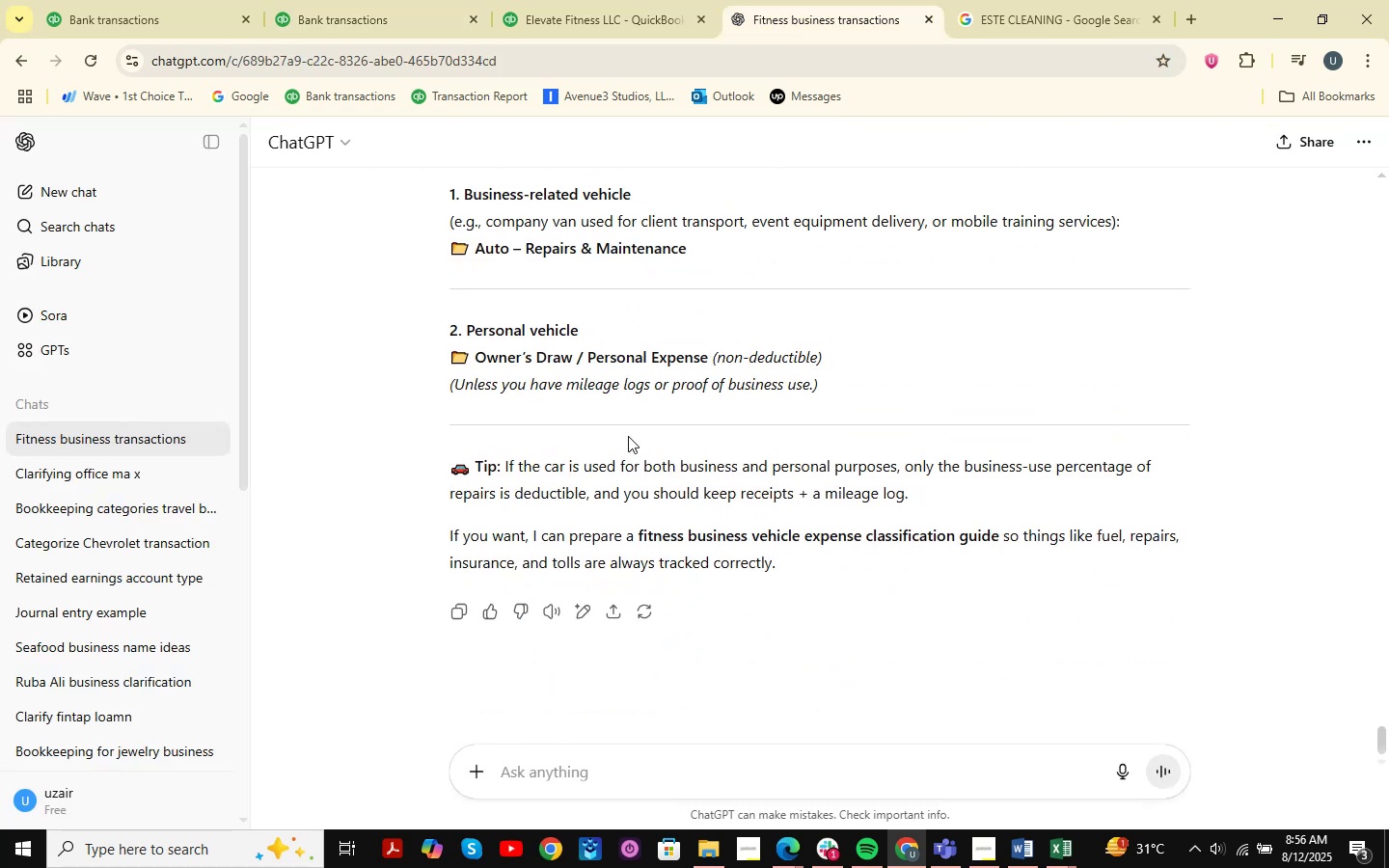 
scroll: coordinate [628, 436], scroll_direction: up, amount: 4.0
 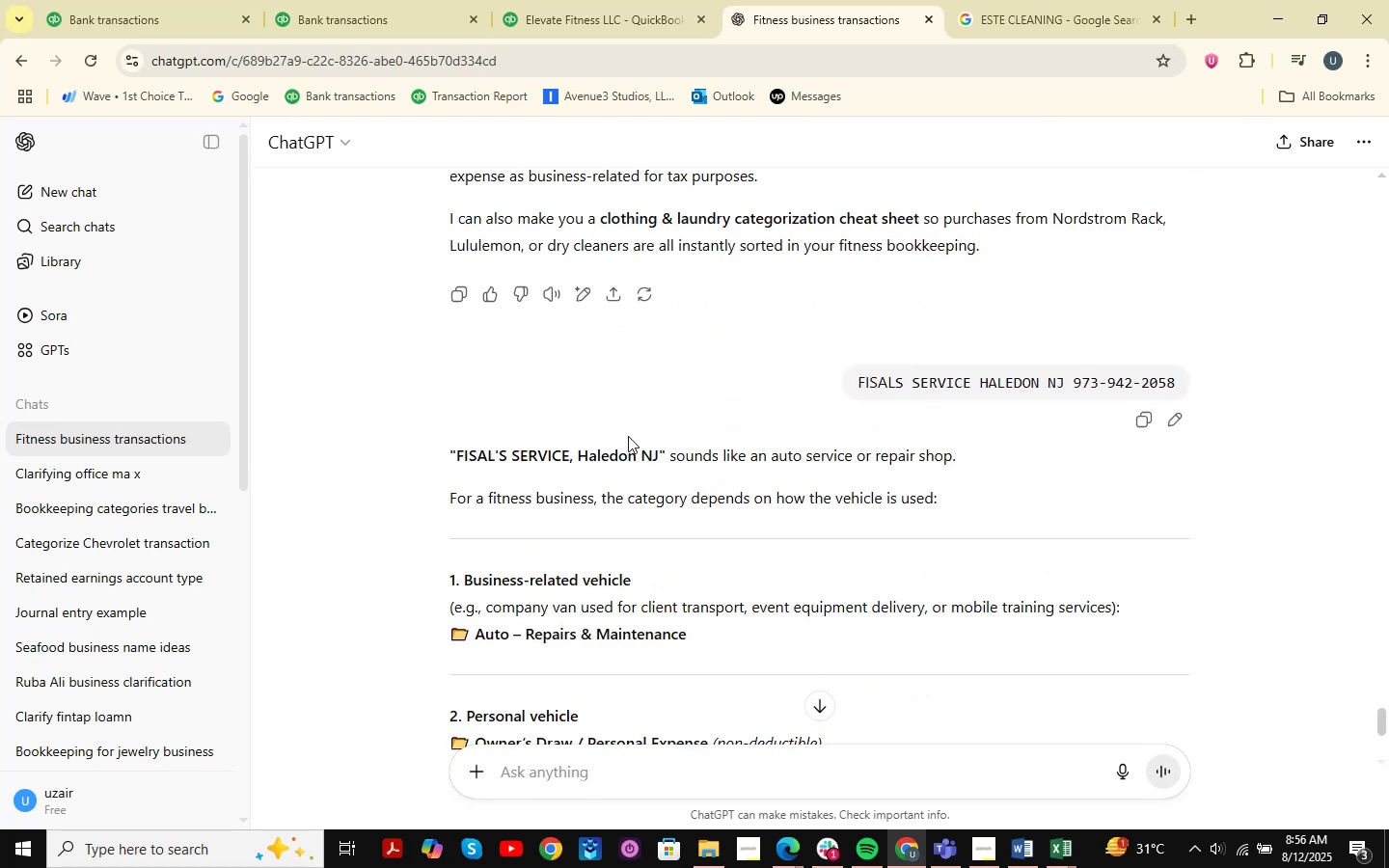 
wait(11.93)
 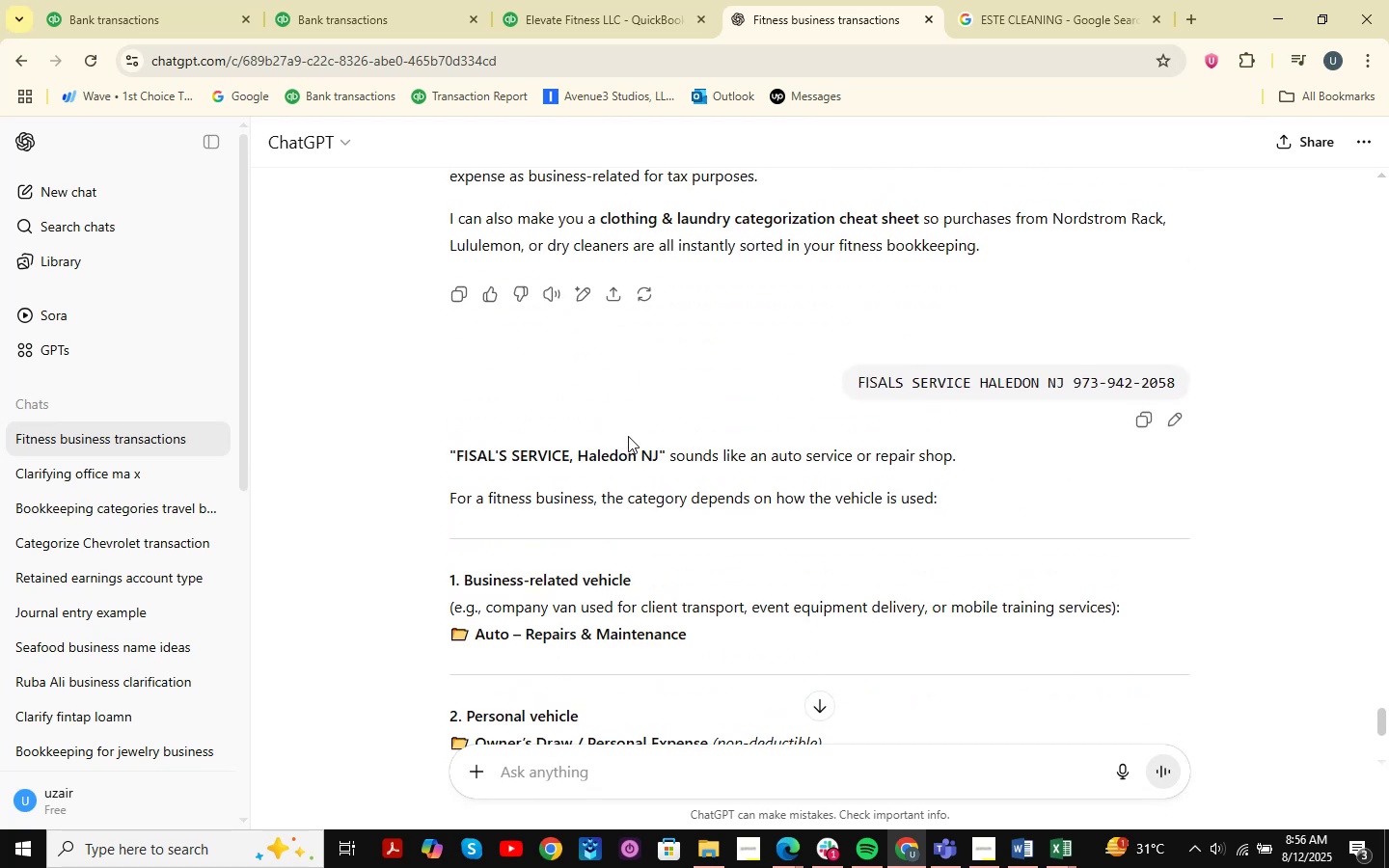 
scroll: coordinate [481, 368], scroll_direction: down, amount: 2.0
 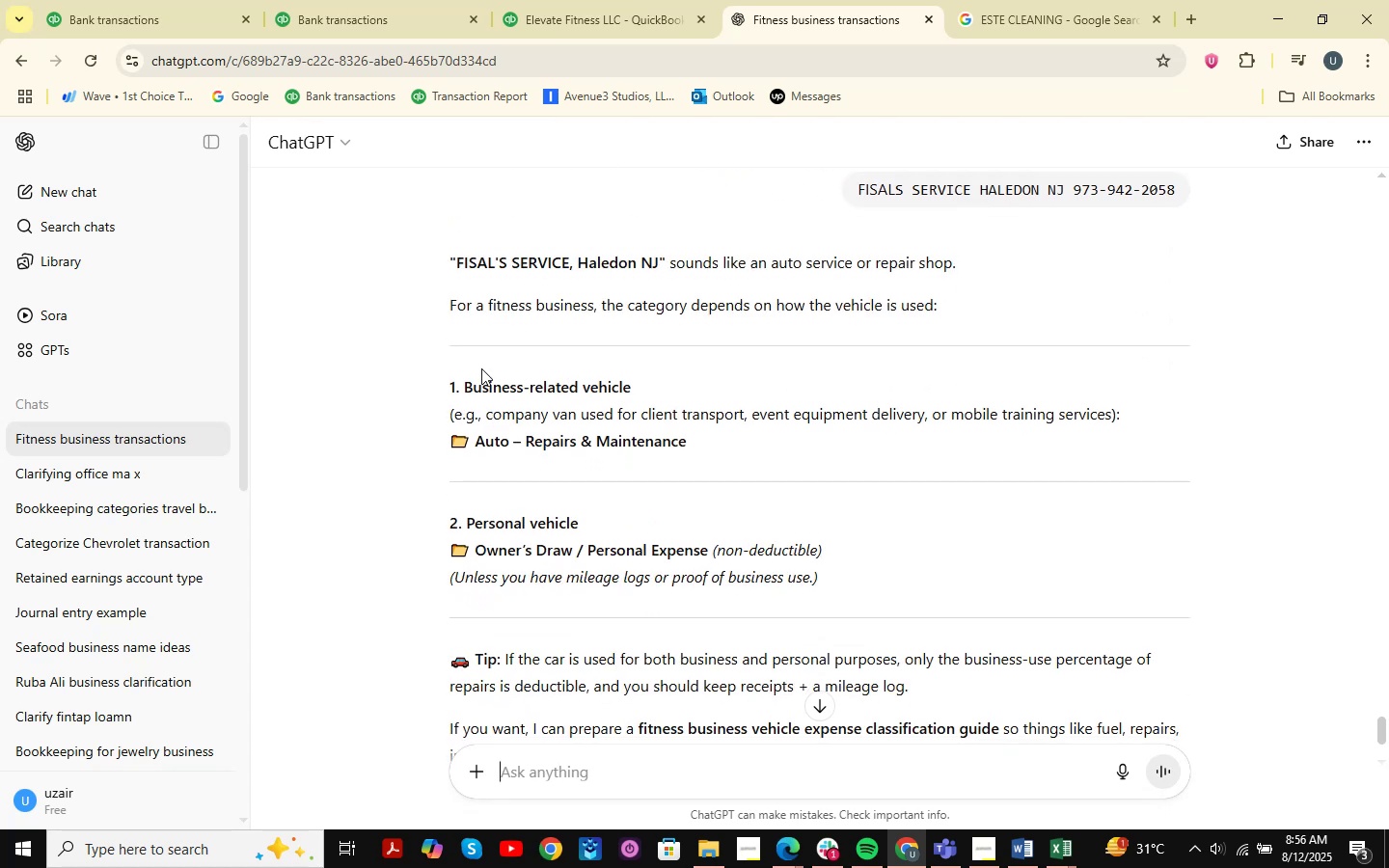 
wait(5.14)
 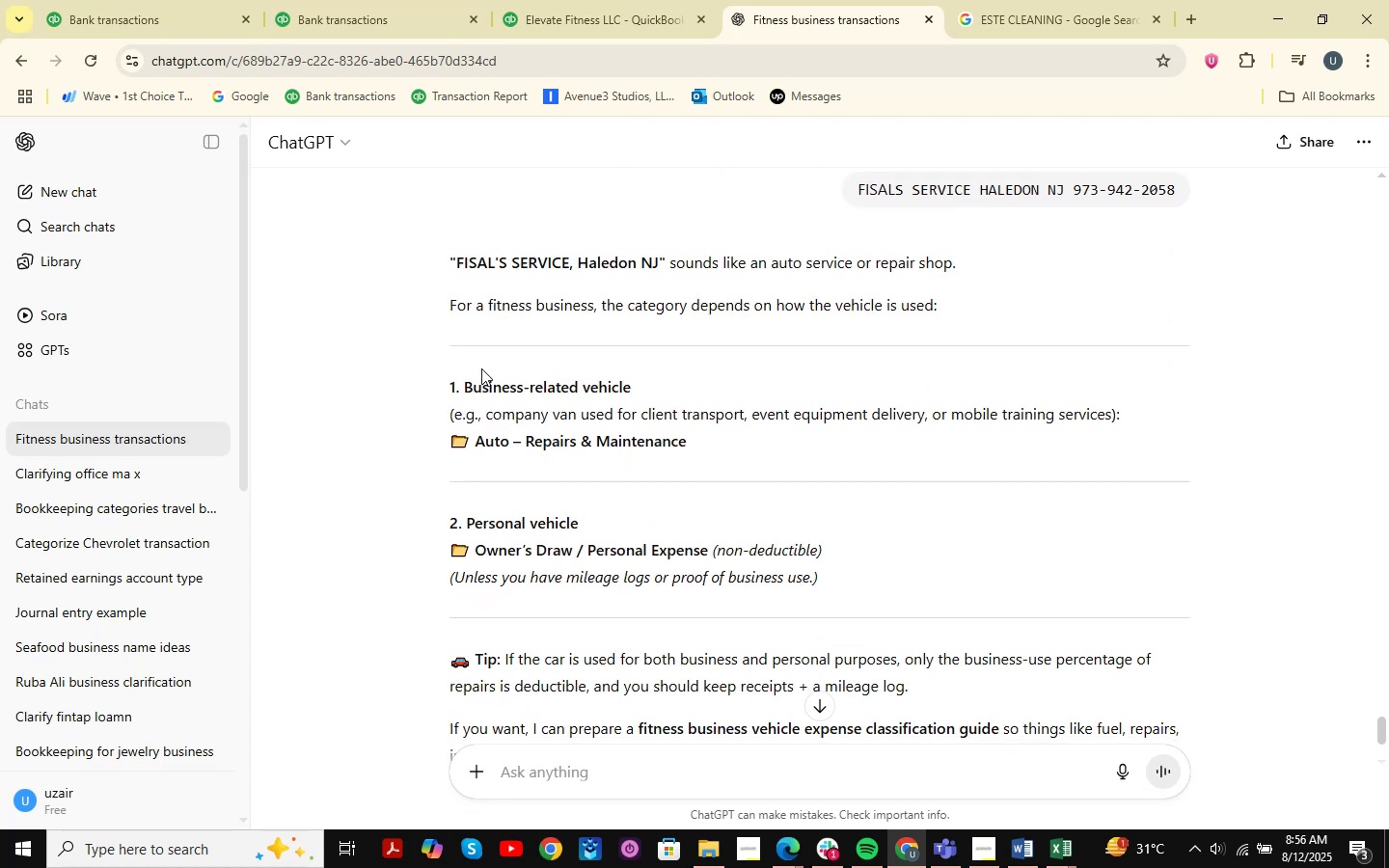 
scroll: coordinate [481, 368], scroll_direction: down, amount: 6.0
 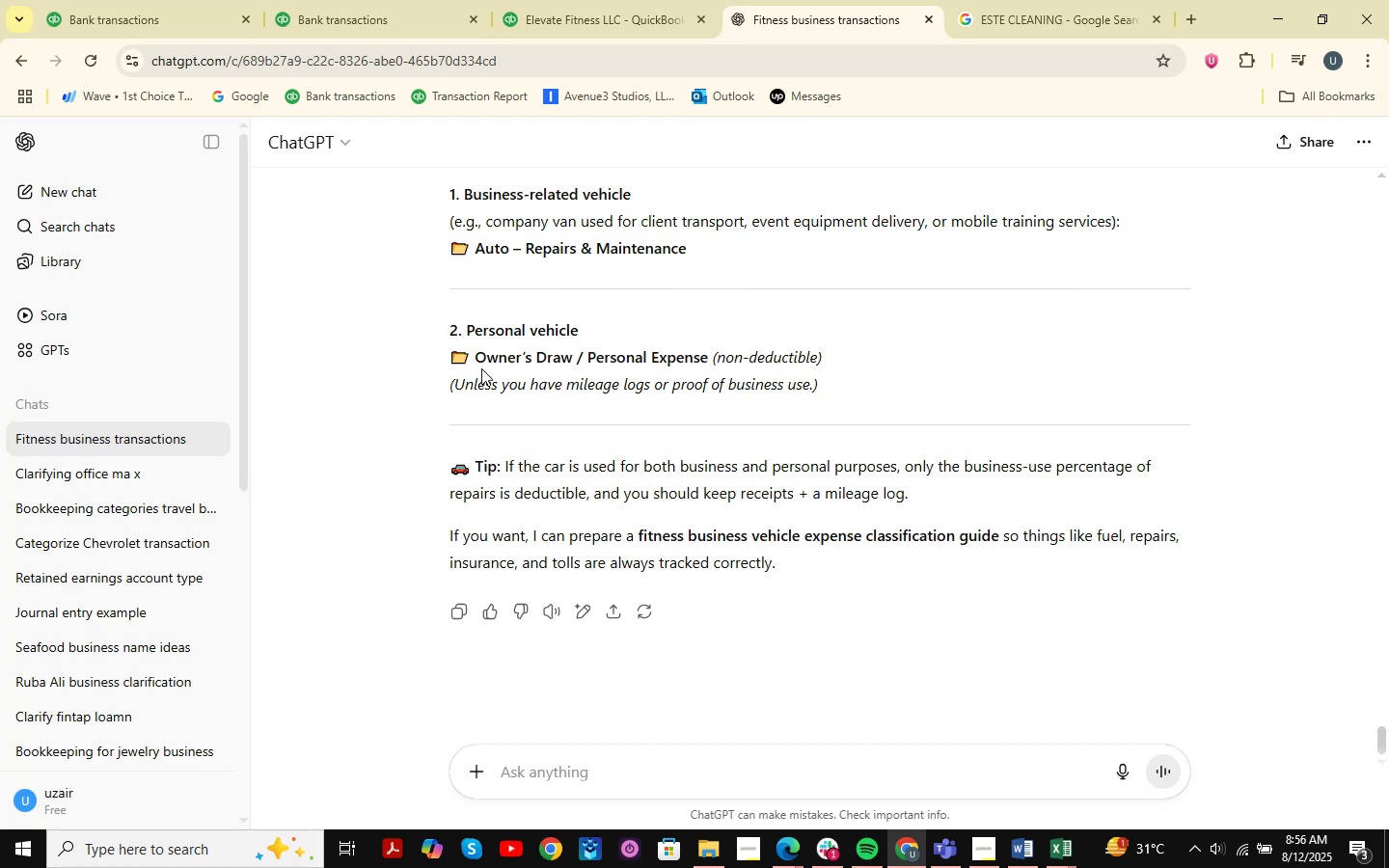 
wait(7.12)
 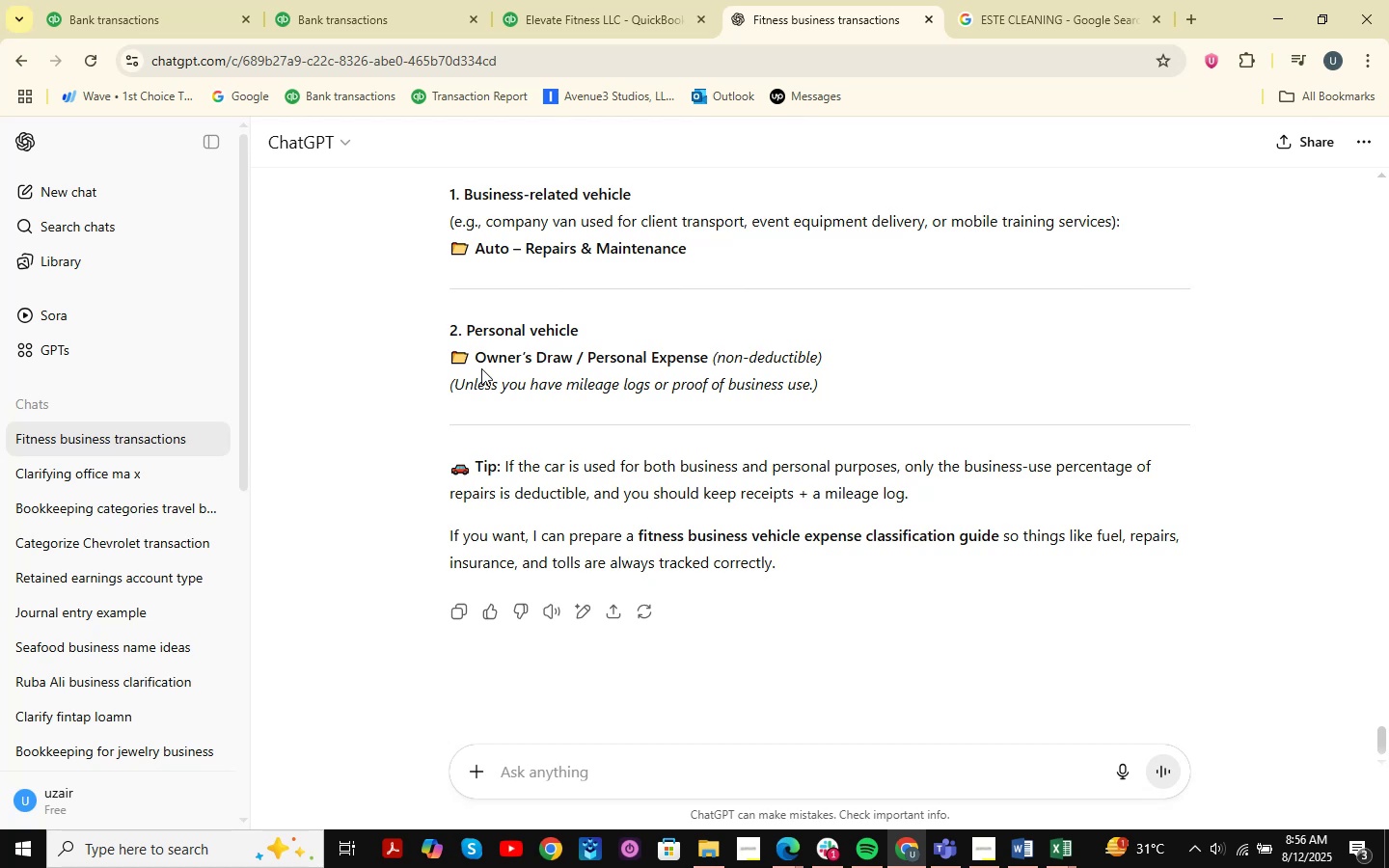 
scroll: coordinate [481, 368], scroll_direction: down, amount: 2.0
 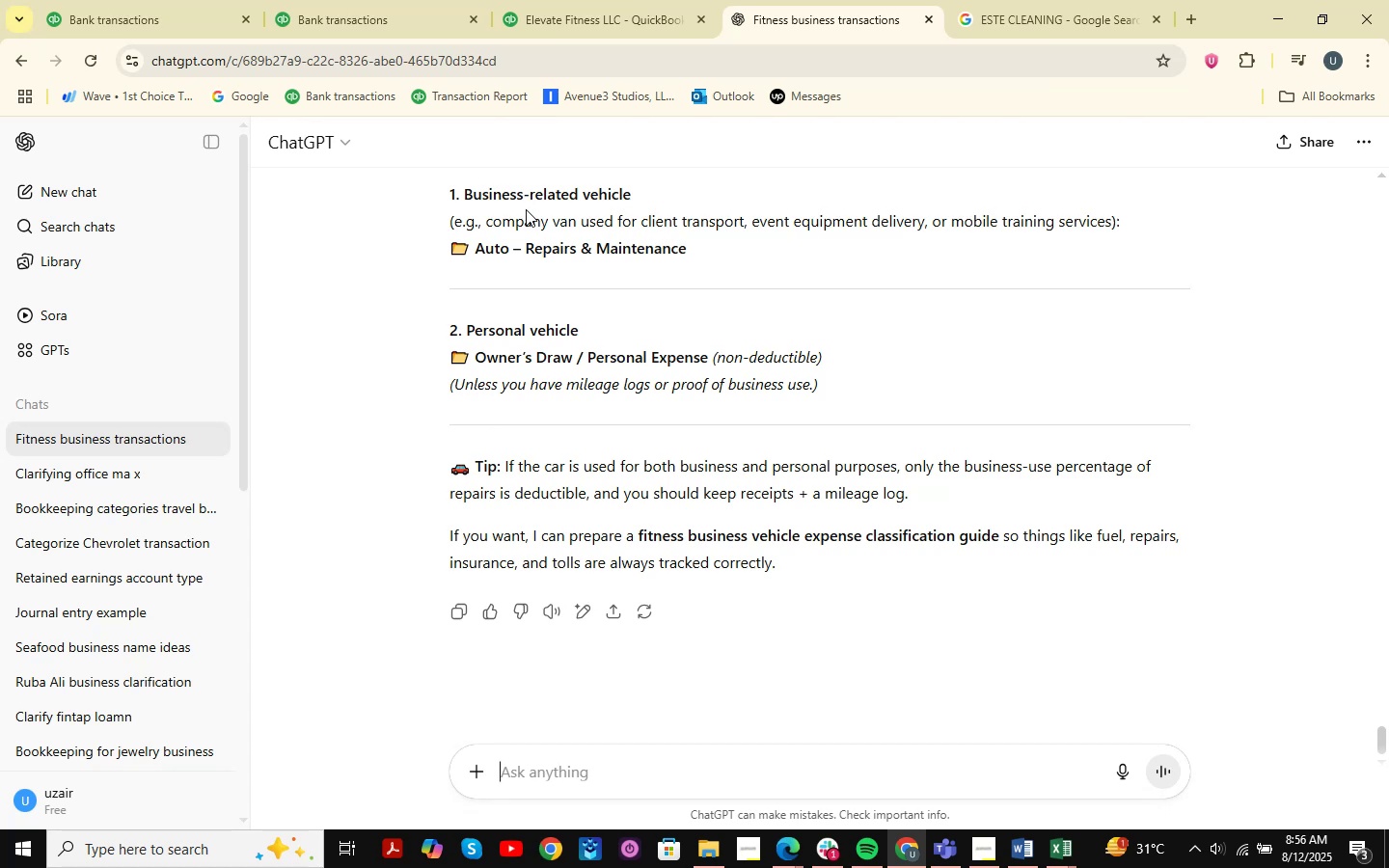 
wait(6.48)
 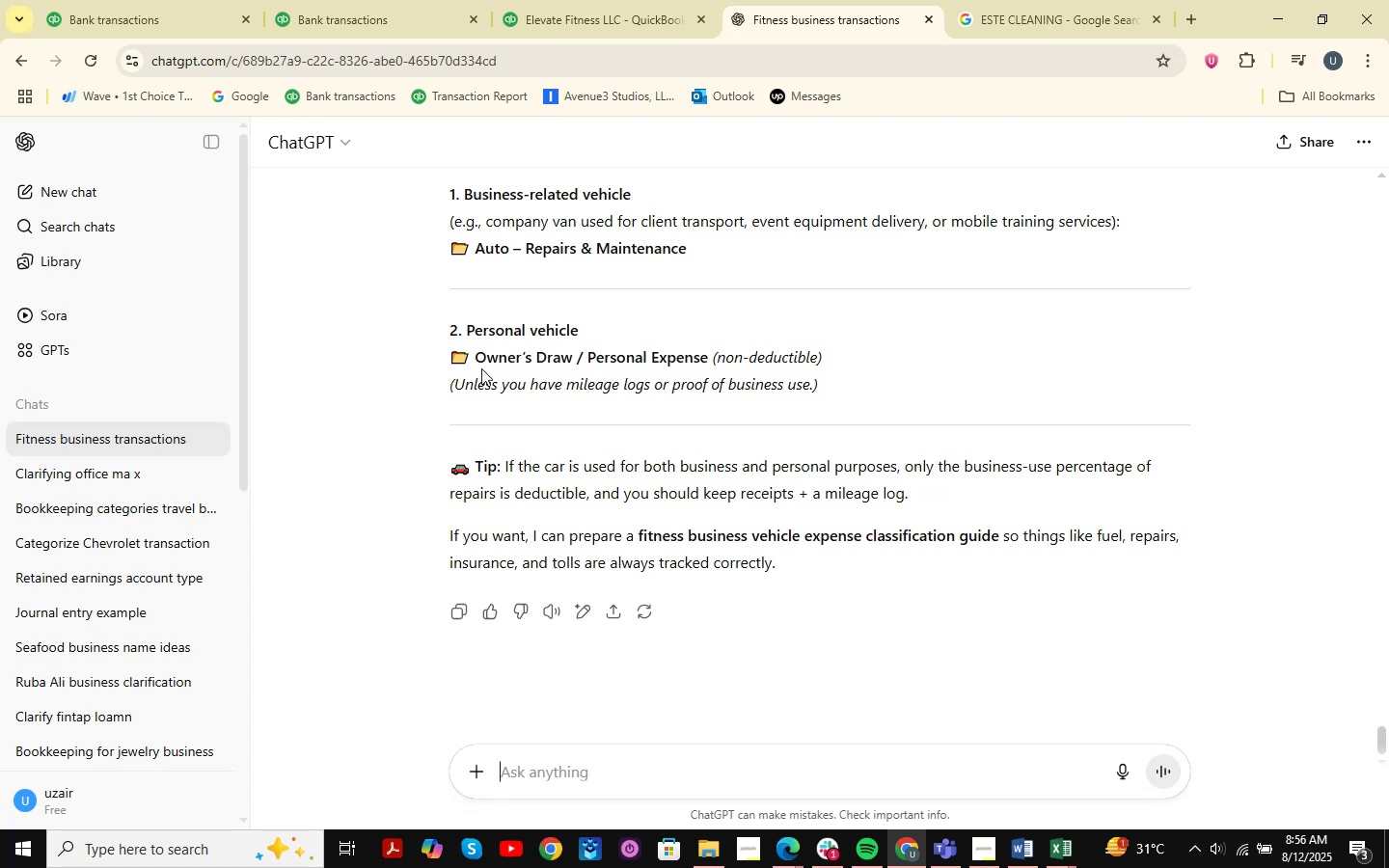 
scroll: coordinate [527, 209], scroll_direction: up, amount: 2.0
 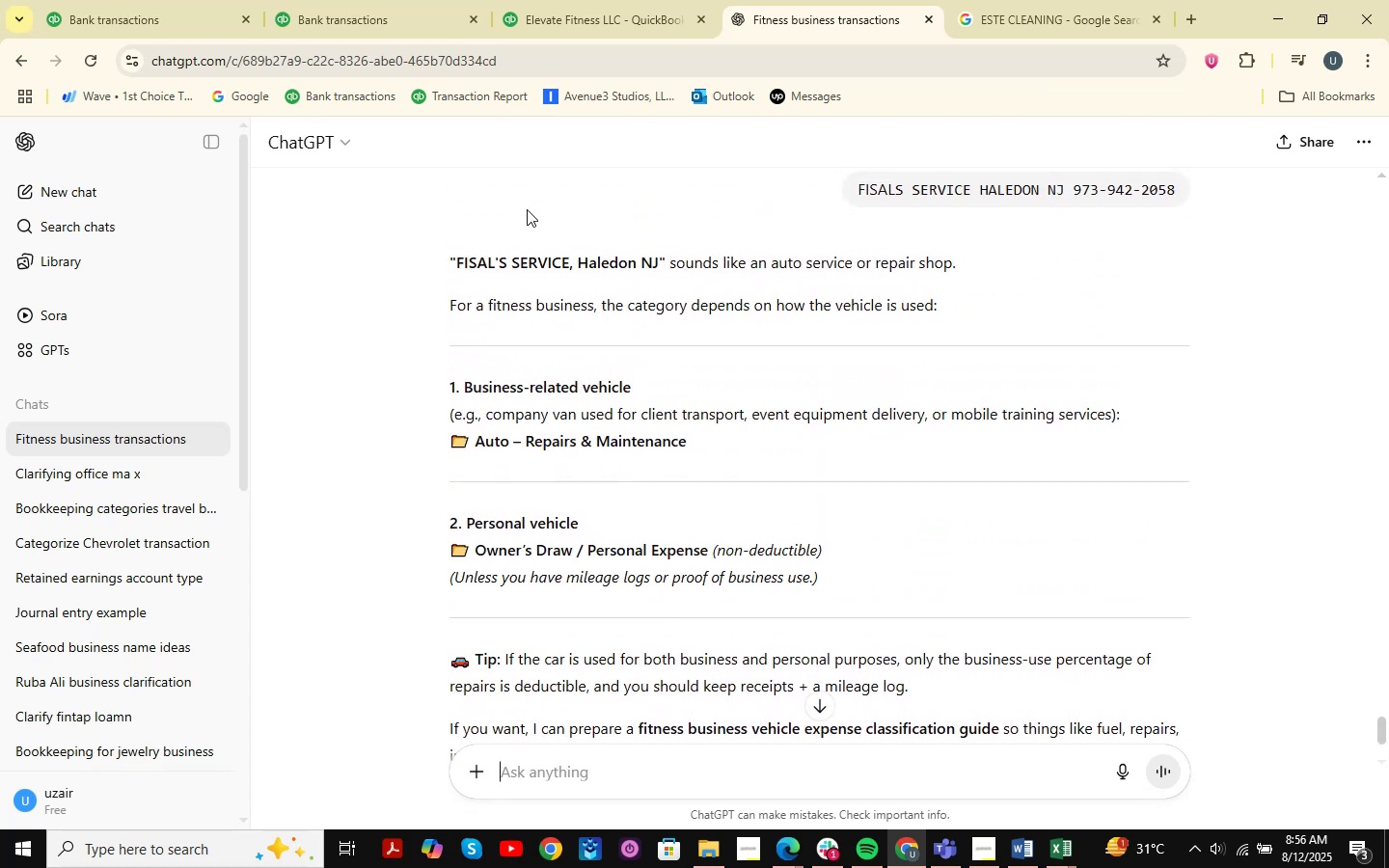 
scroll: coordinate [527, 209], scroll_direction: down, amount: 2.0
 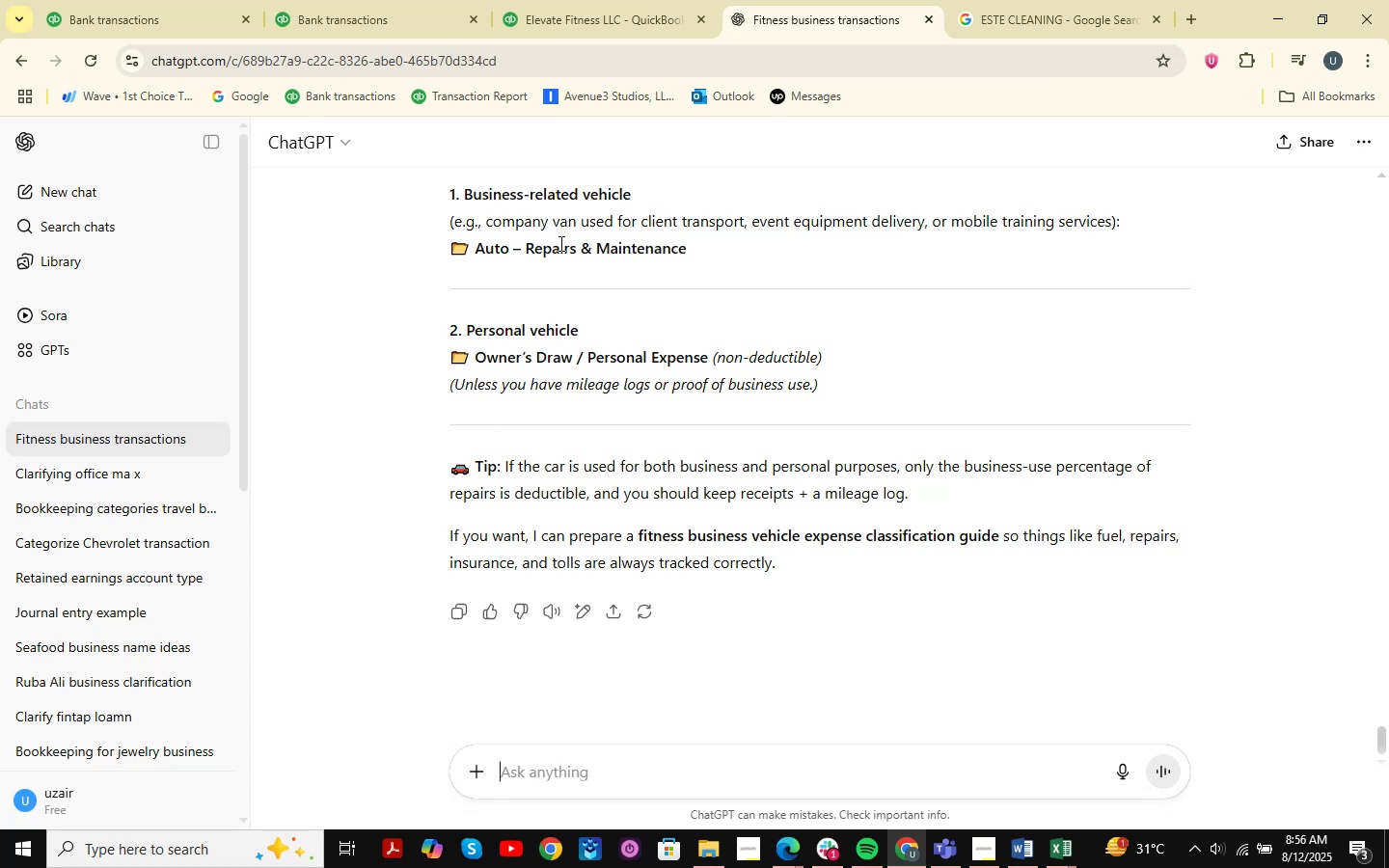 
scroll: coordinate [548, 251], scroll_direction: up, amount: 3.0
 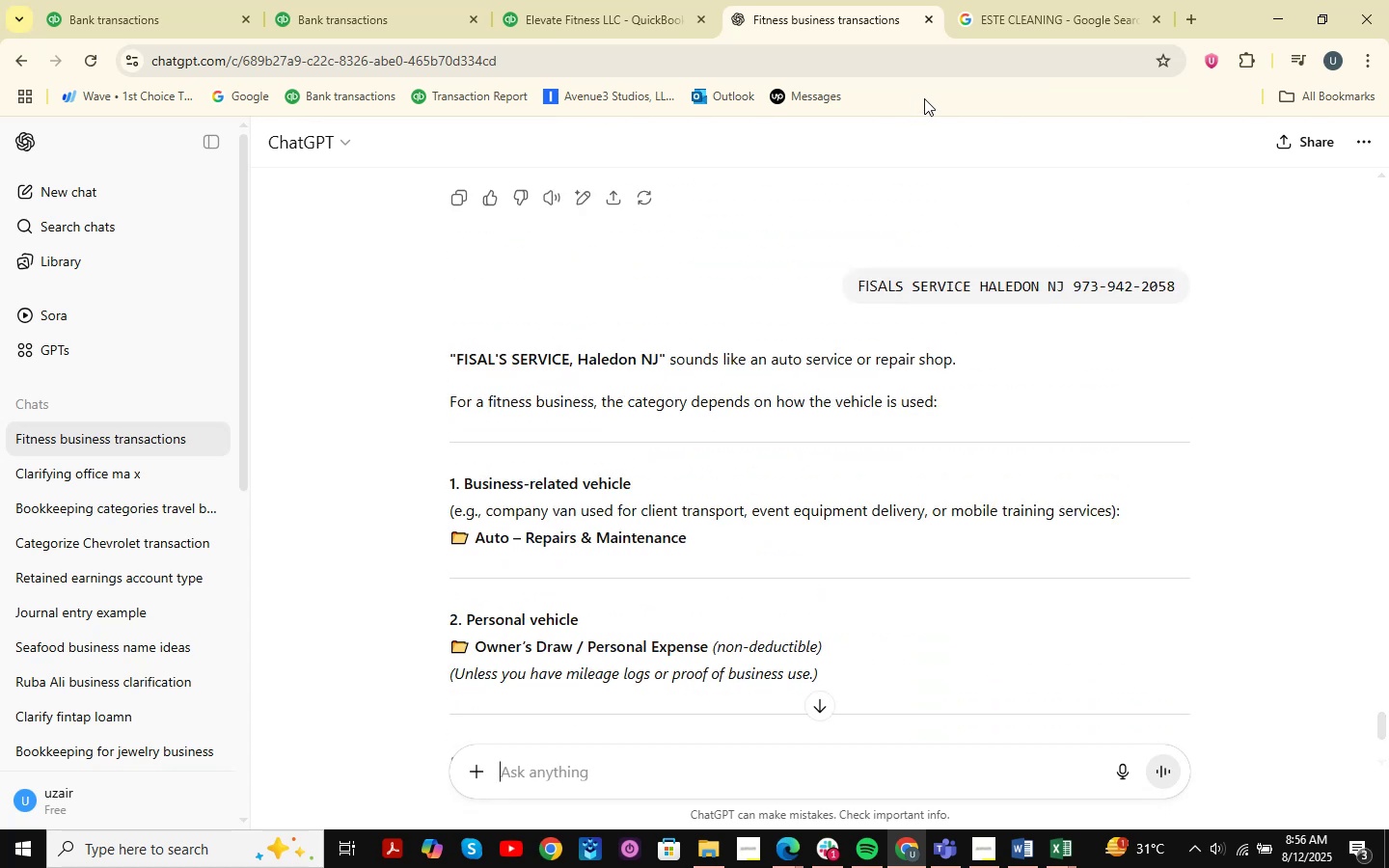 
left_click([1101, 0])
 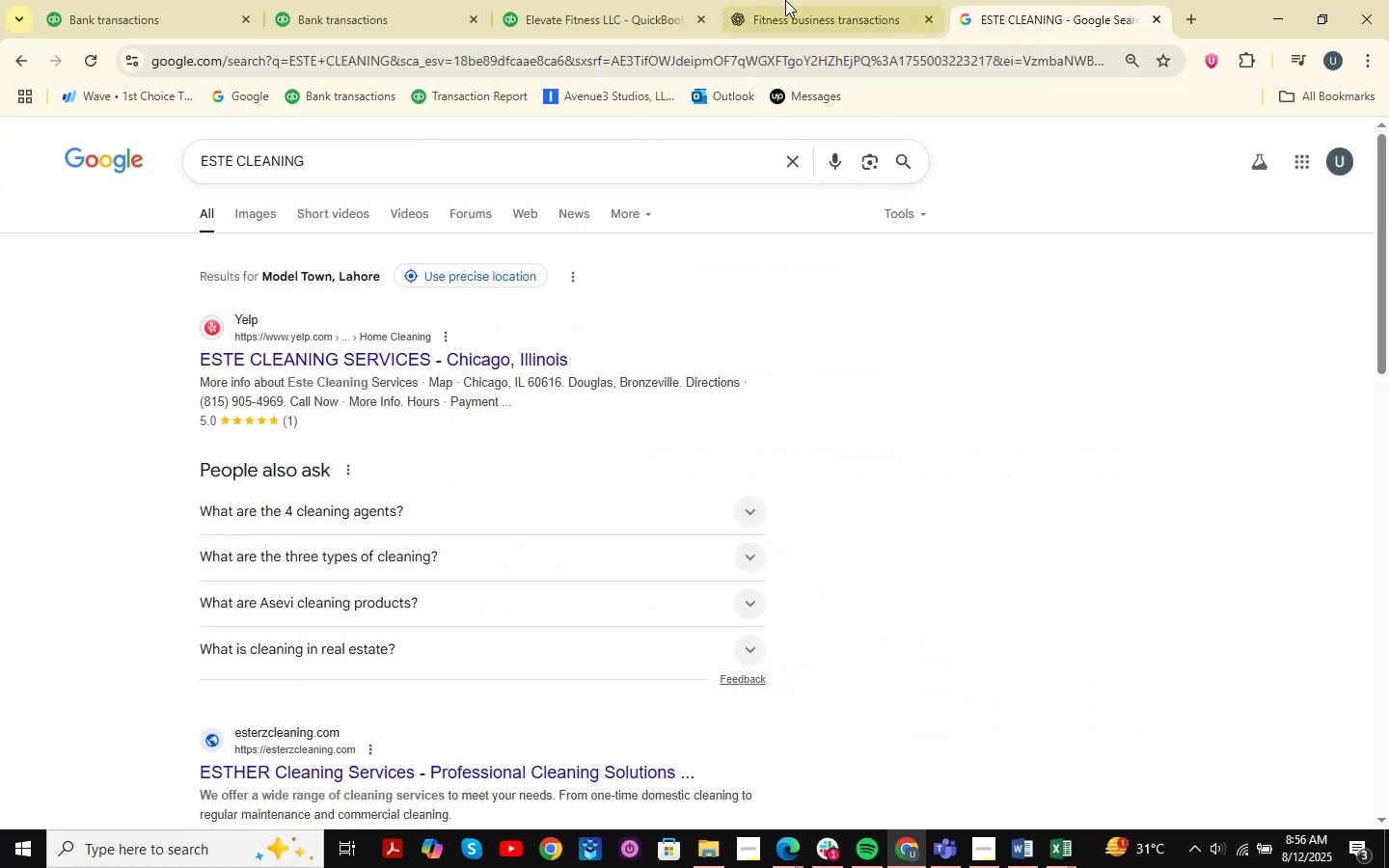 
double_click([549, 0])
 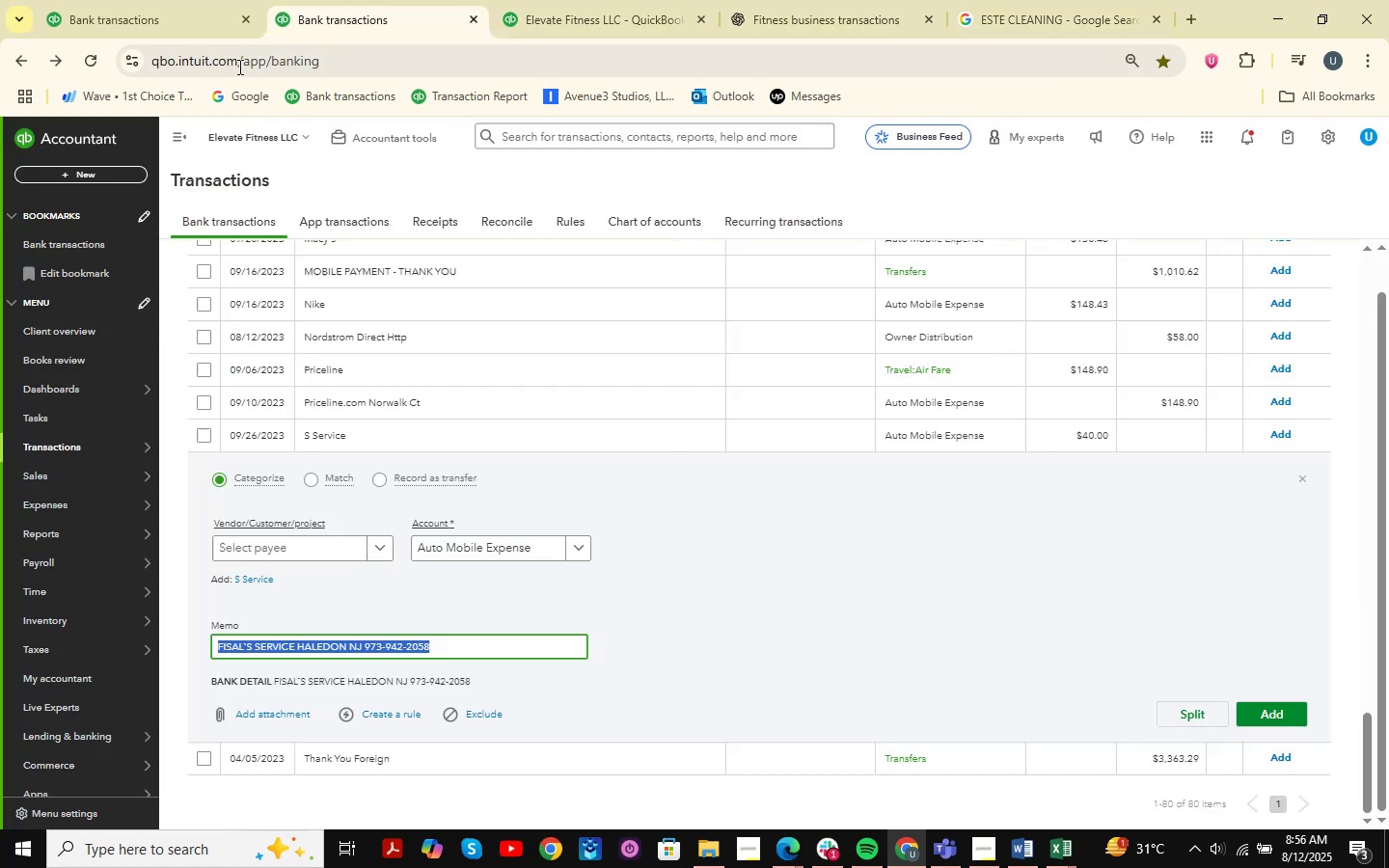 
double_click([131, 0])
 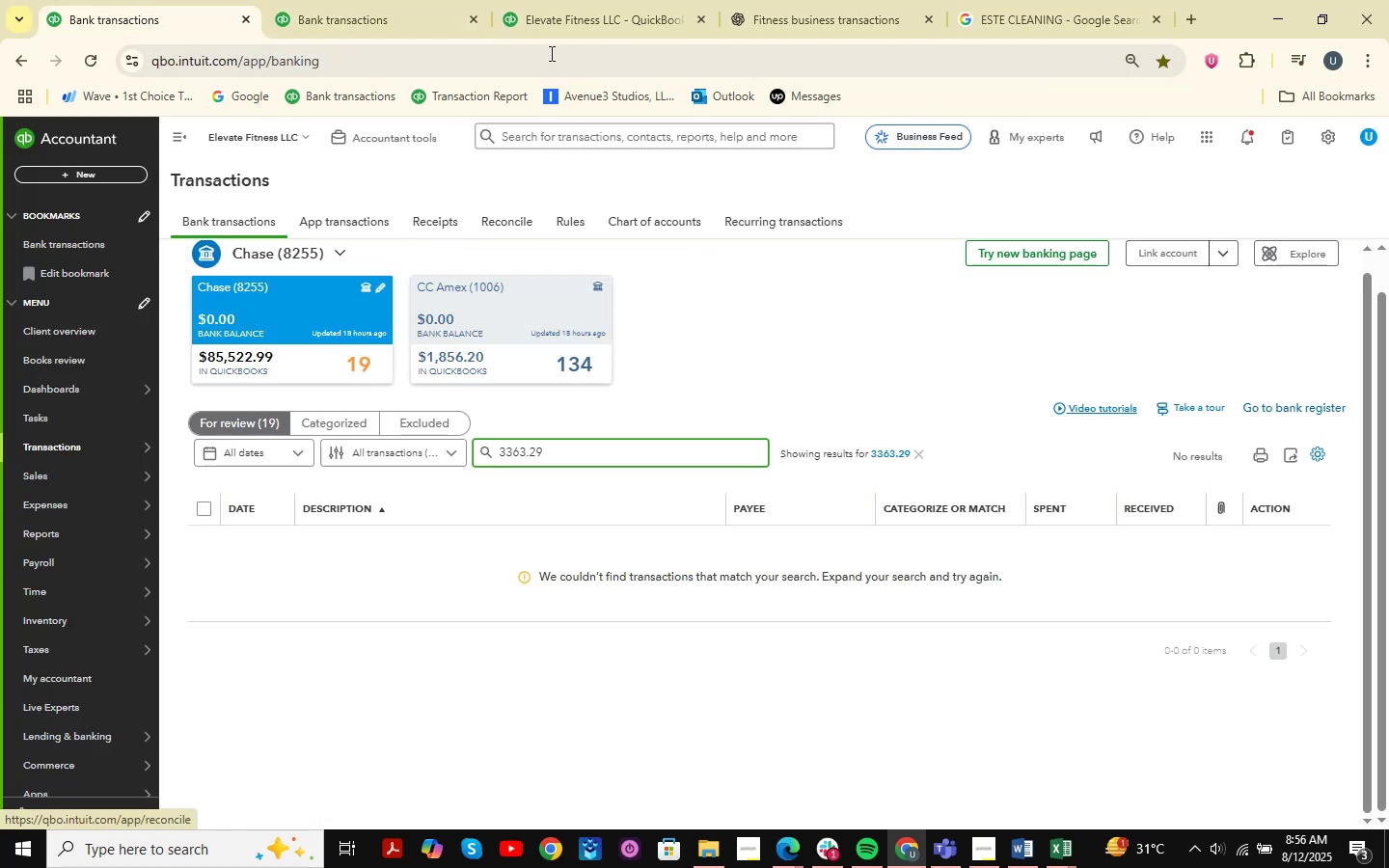 
left_click([351, 0])
 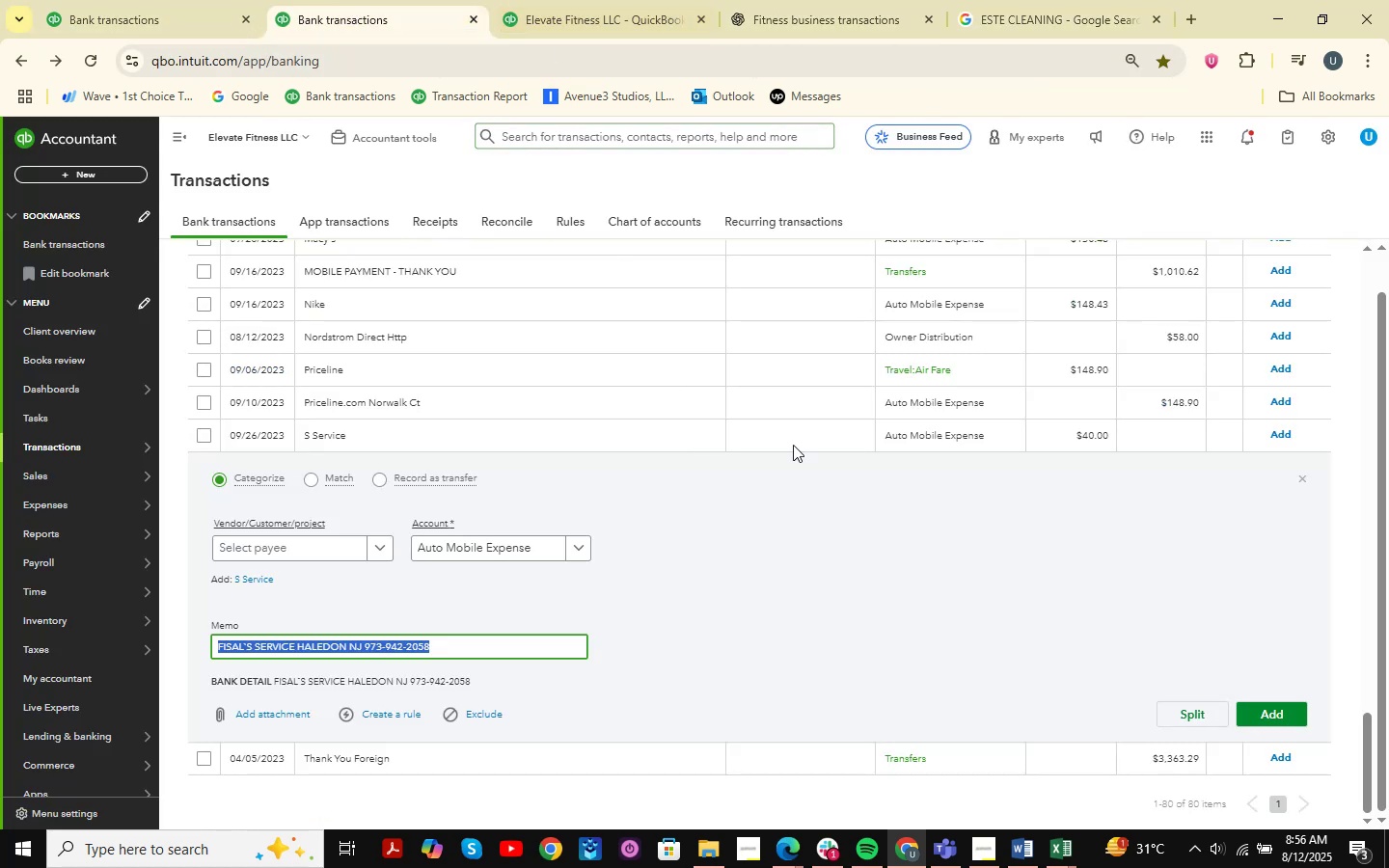 
left_click([1016, 27])
 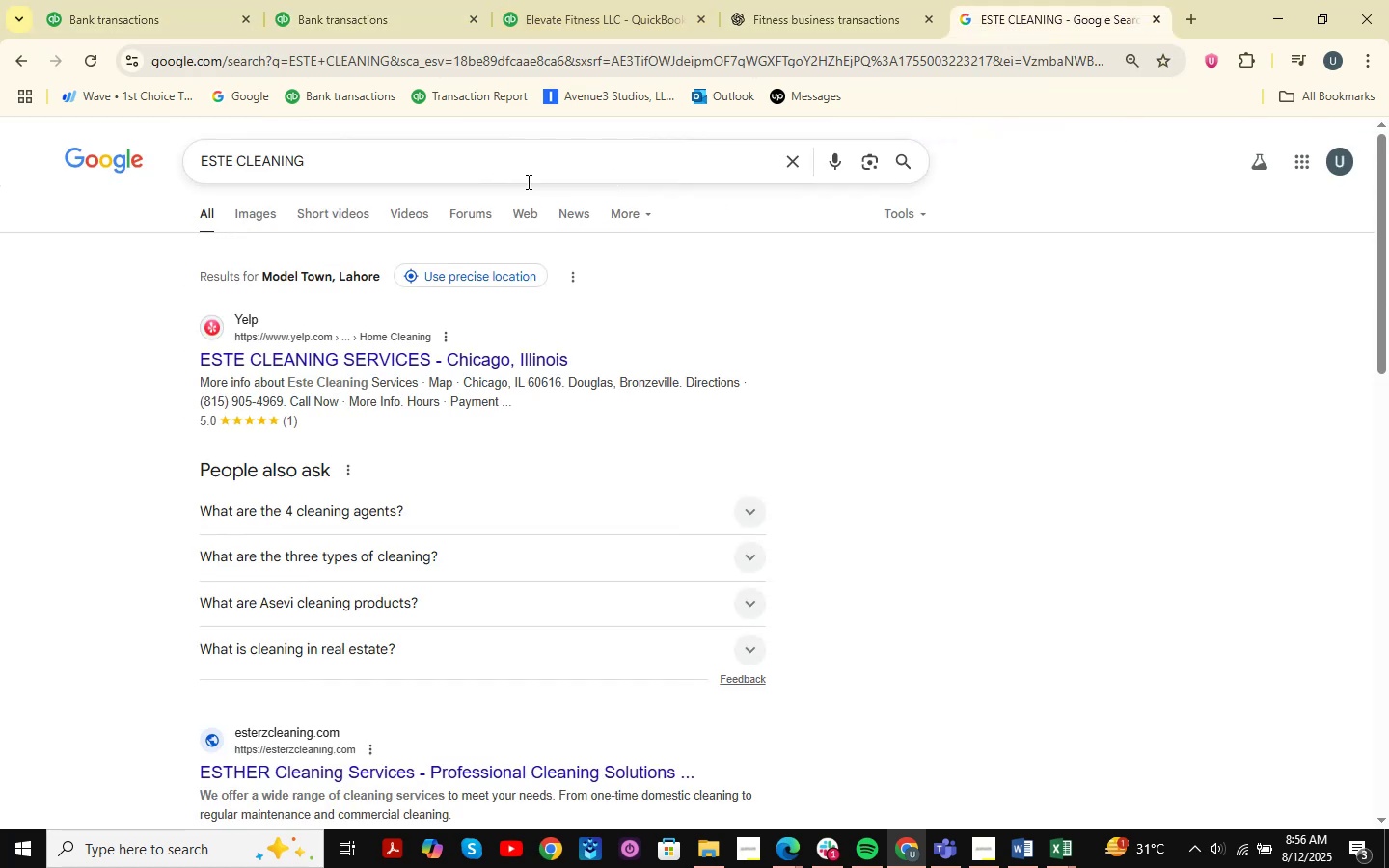 
left_click_drag(start_coordinate=[511, 178], to_coordinate=[0, 165])
 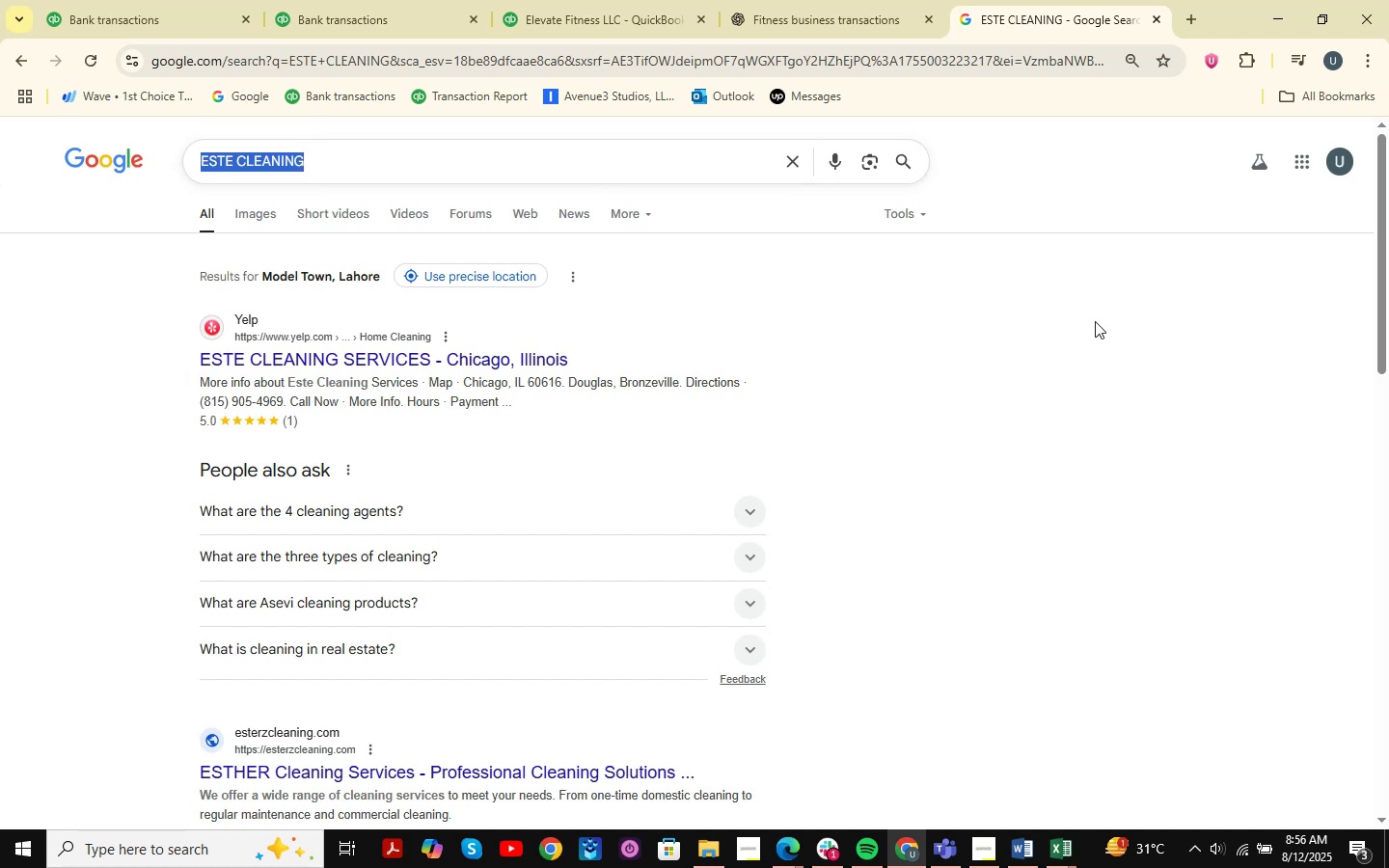 
key(Control+V)
 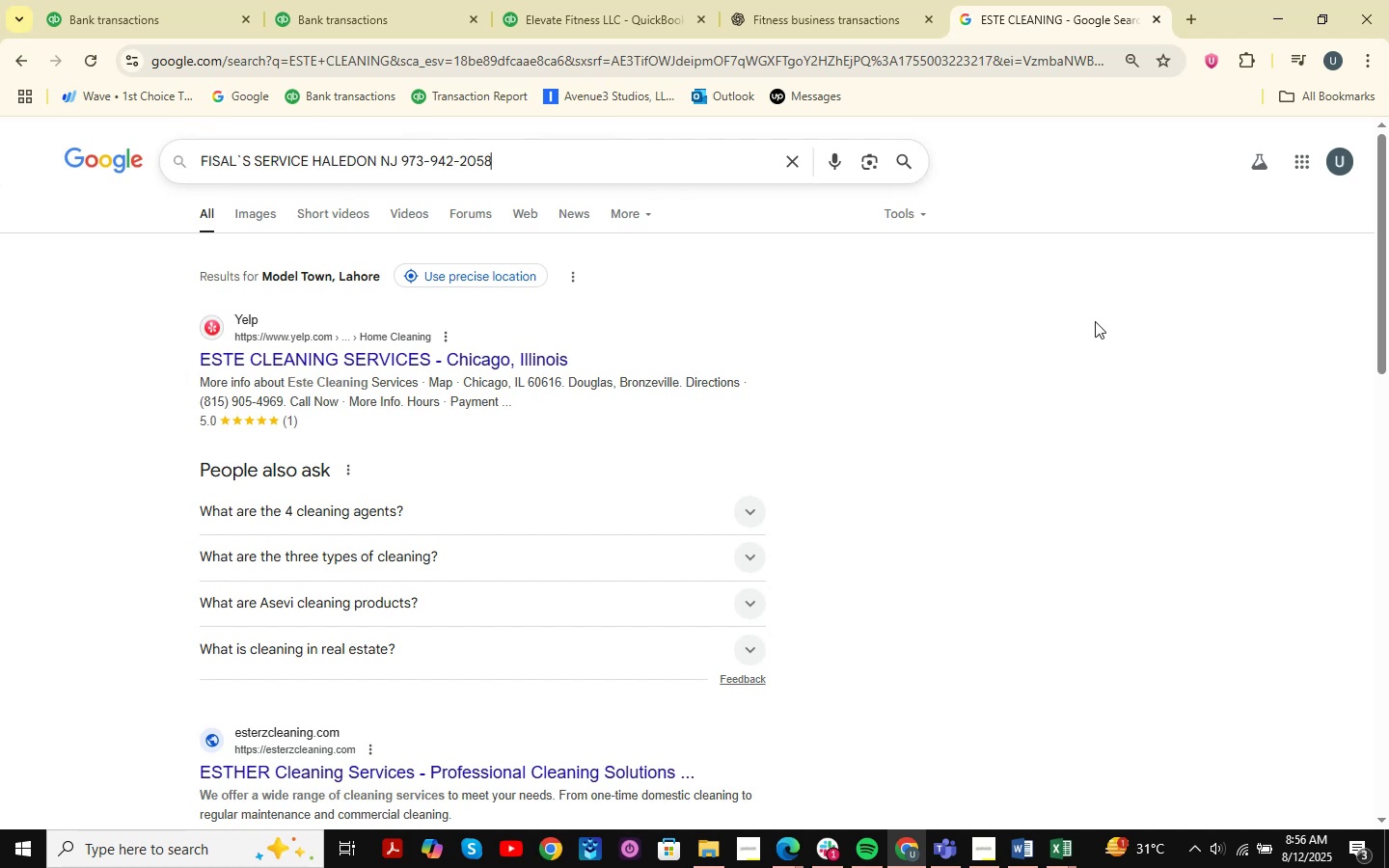 
key(Enter)
 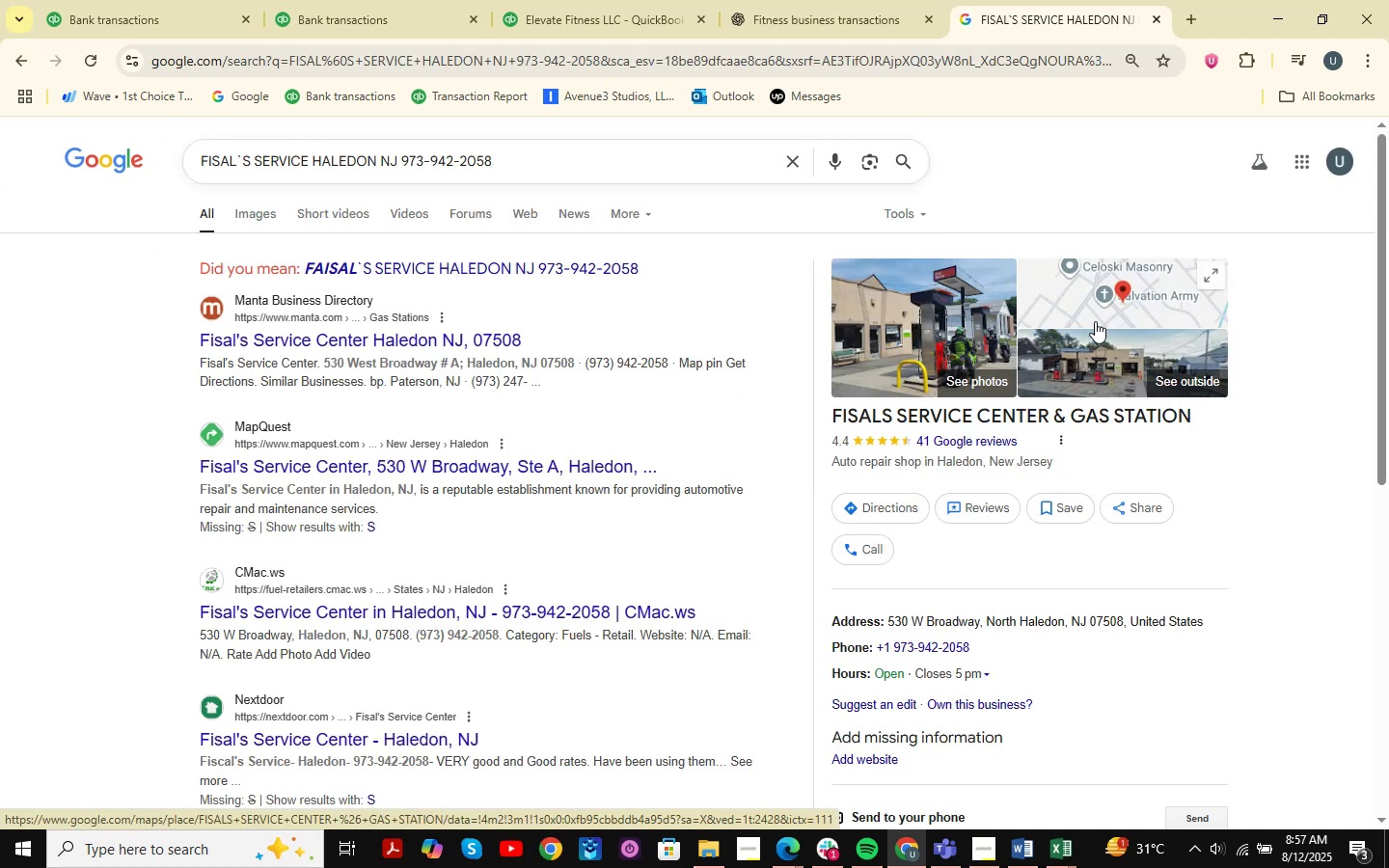 
wait(6.13)
 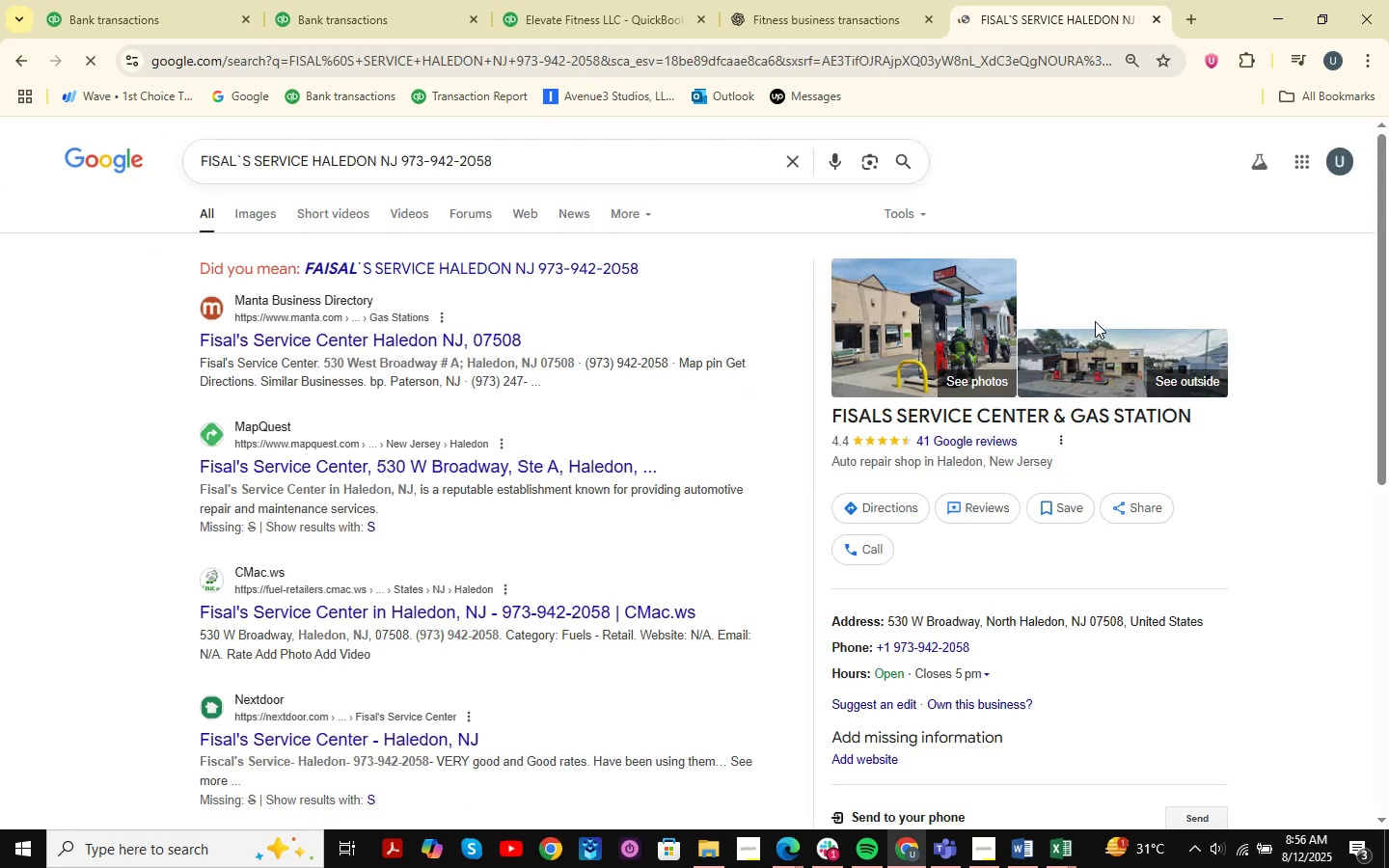 
double_click([144, 0])
 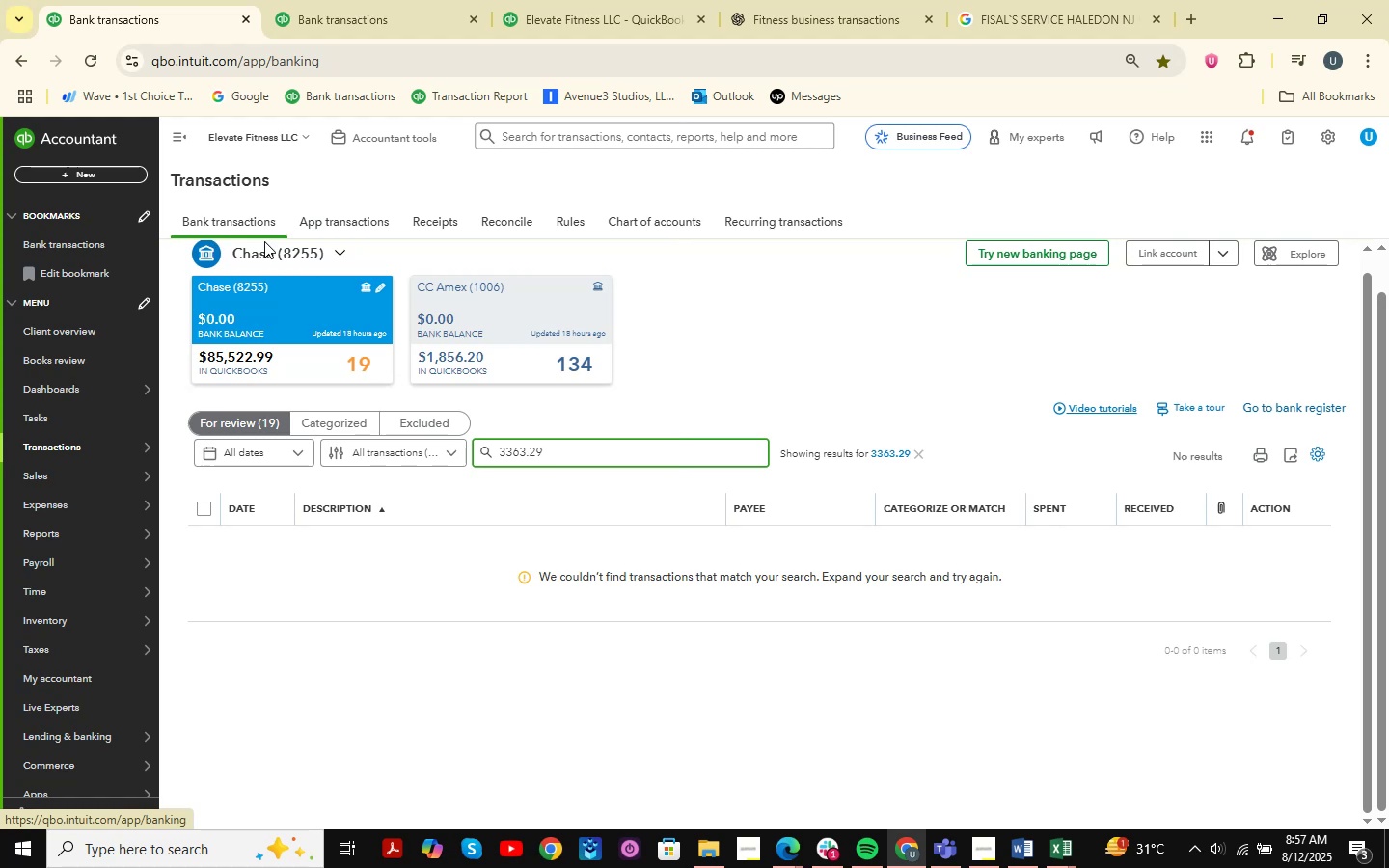 
wait(5.18)
 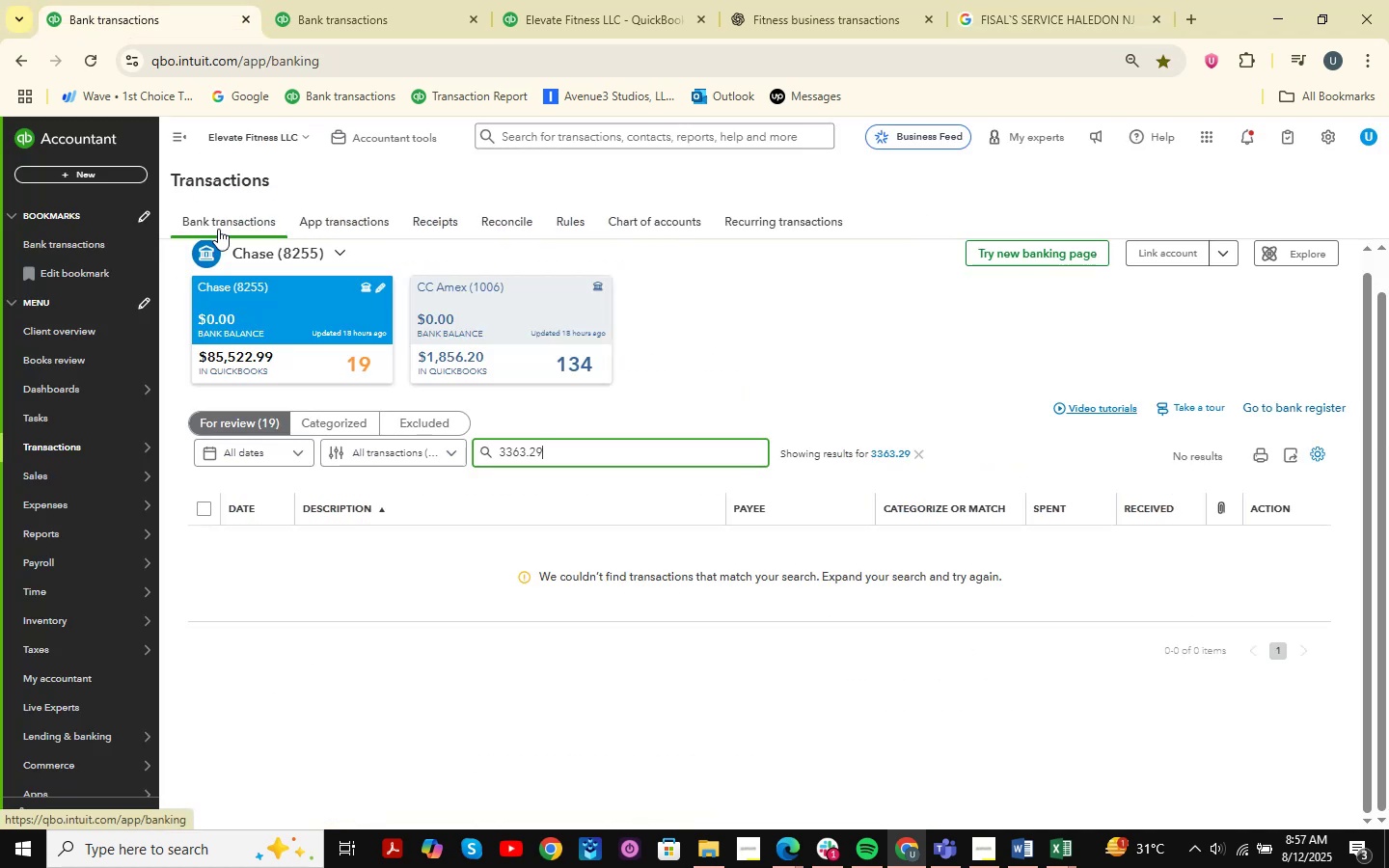 
double_click([927, 450])
 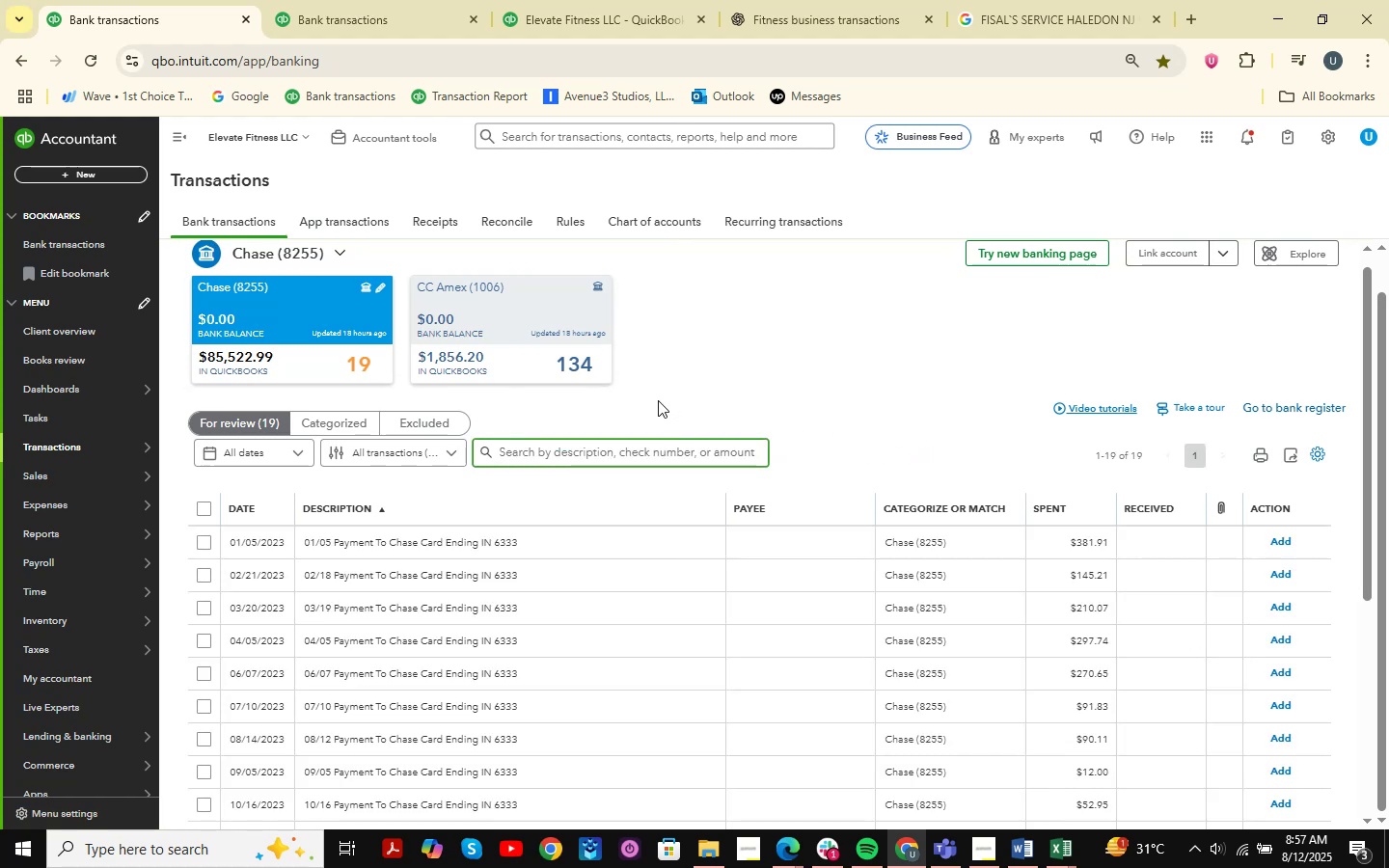 
wait(10.07)
 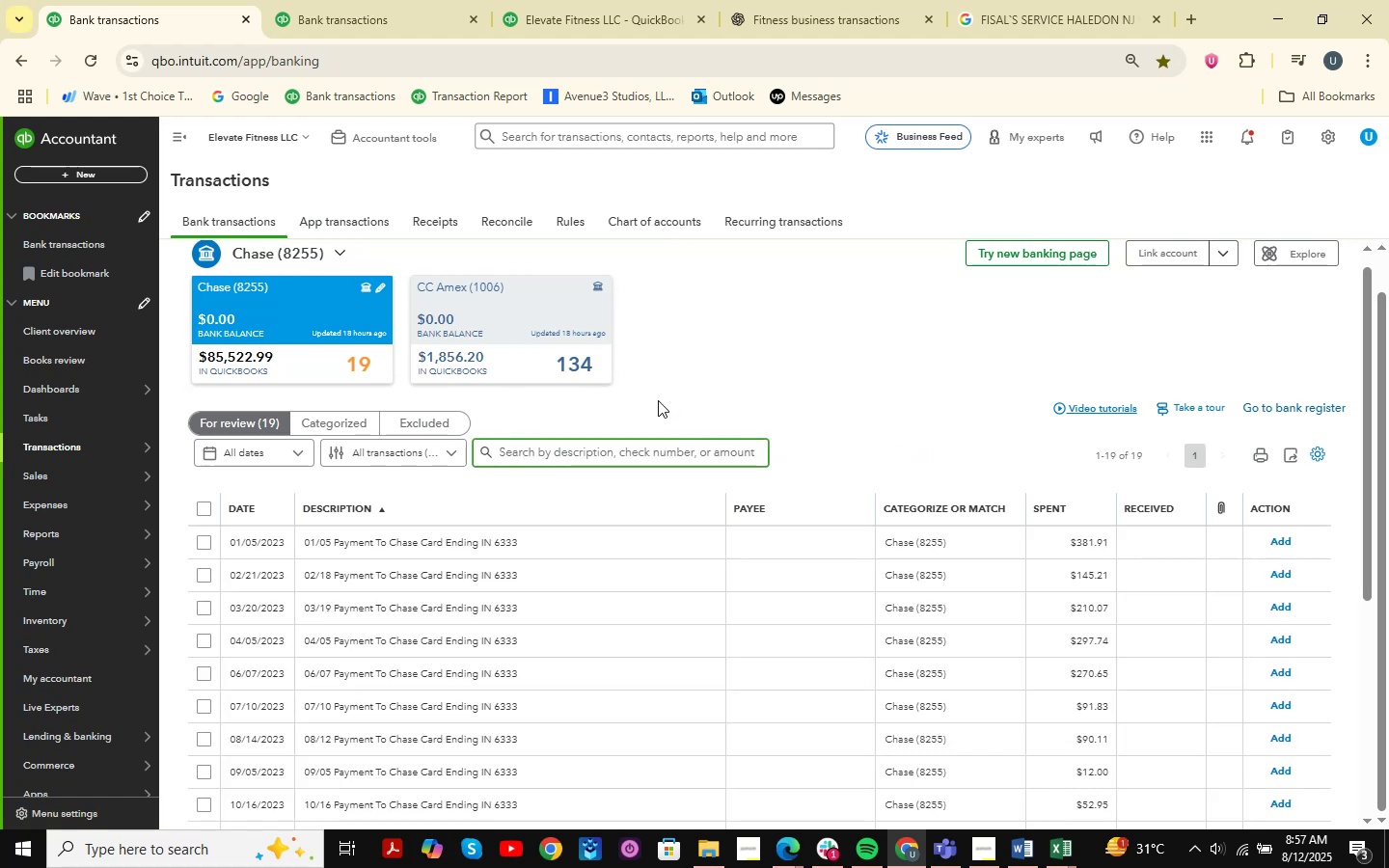 
scroll: coordinate [466, 366], scroll_direction: down, amount: 11.0
 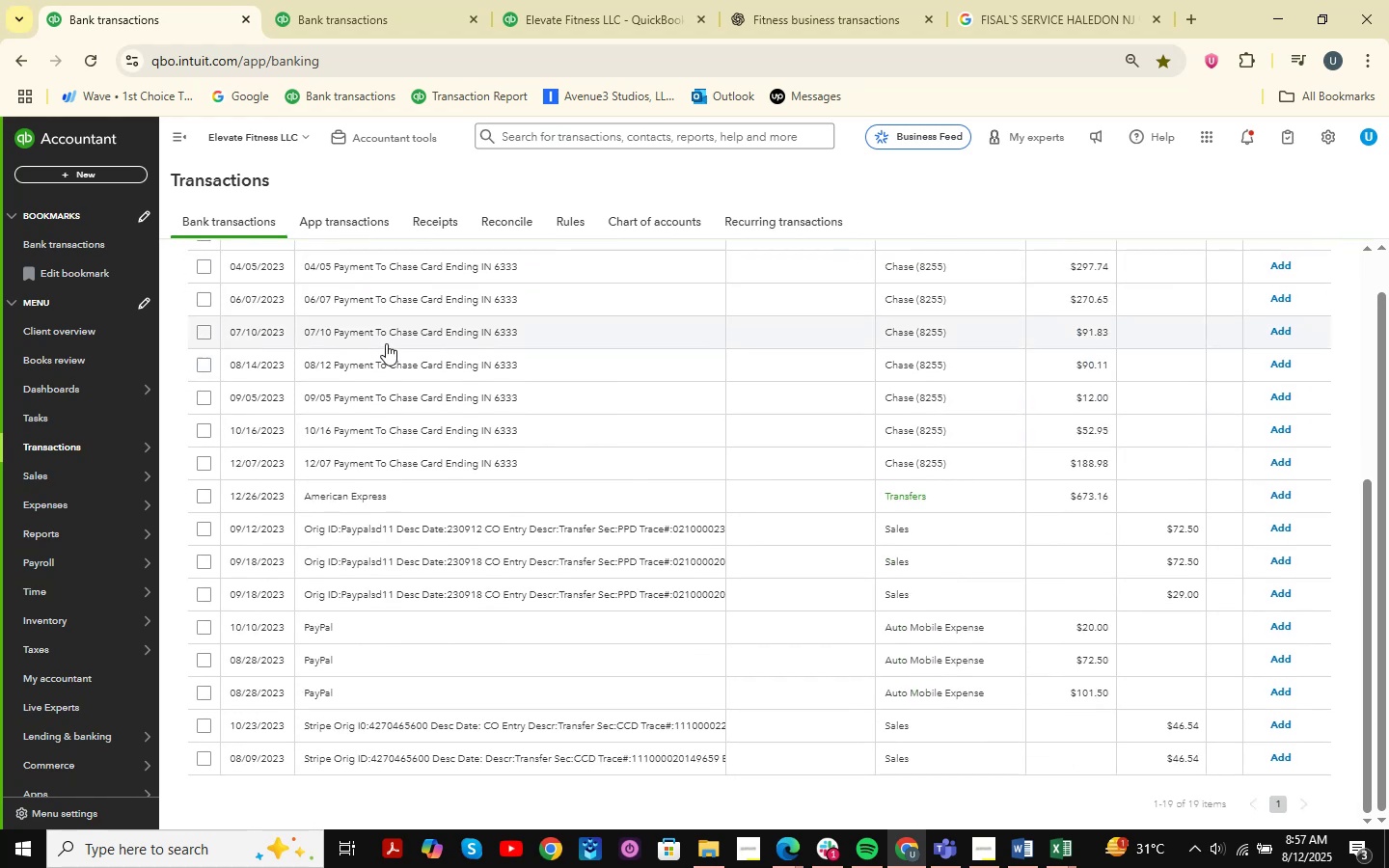 
left_click([343, 0])
 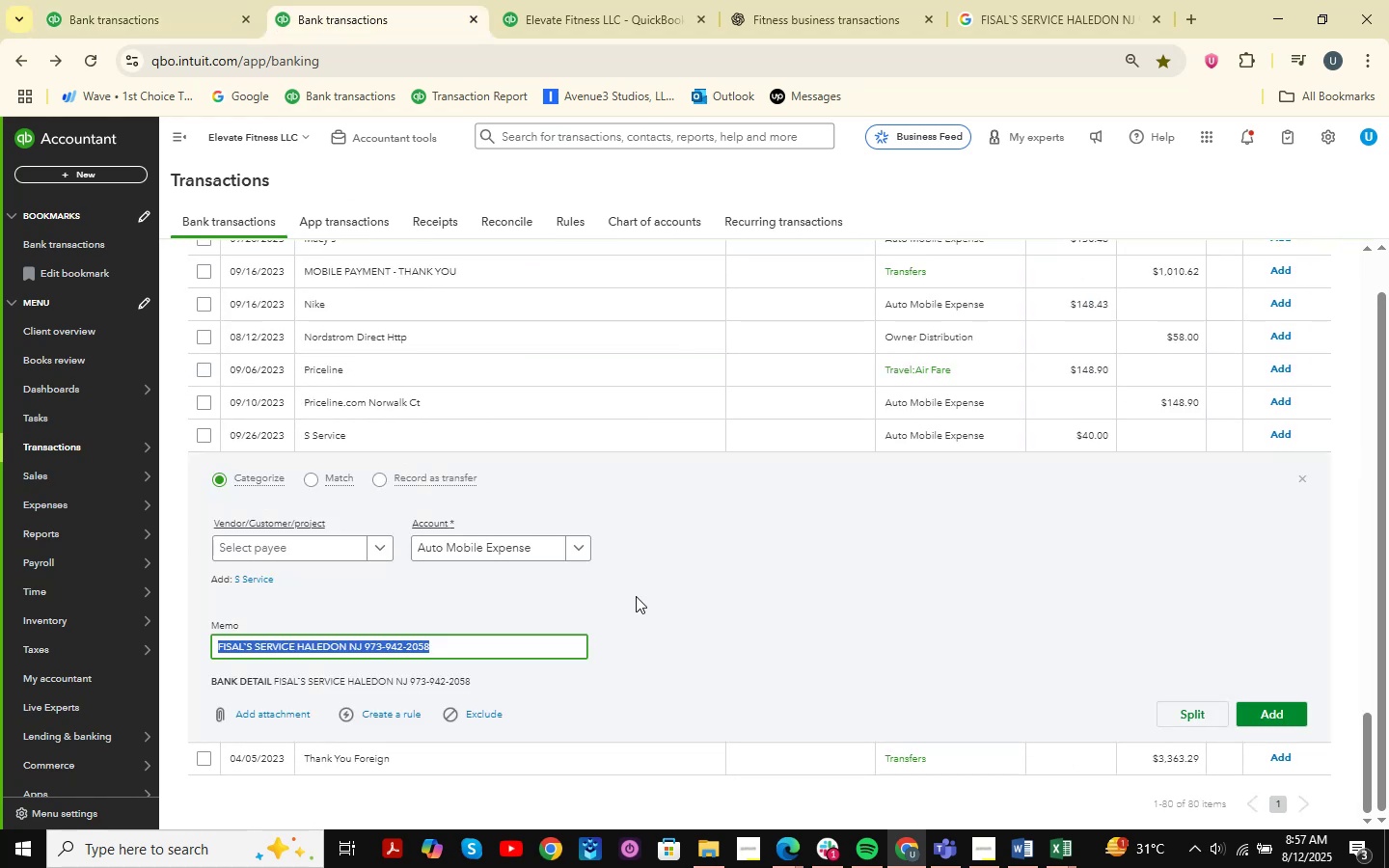 
wait(6.6)
 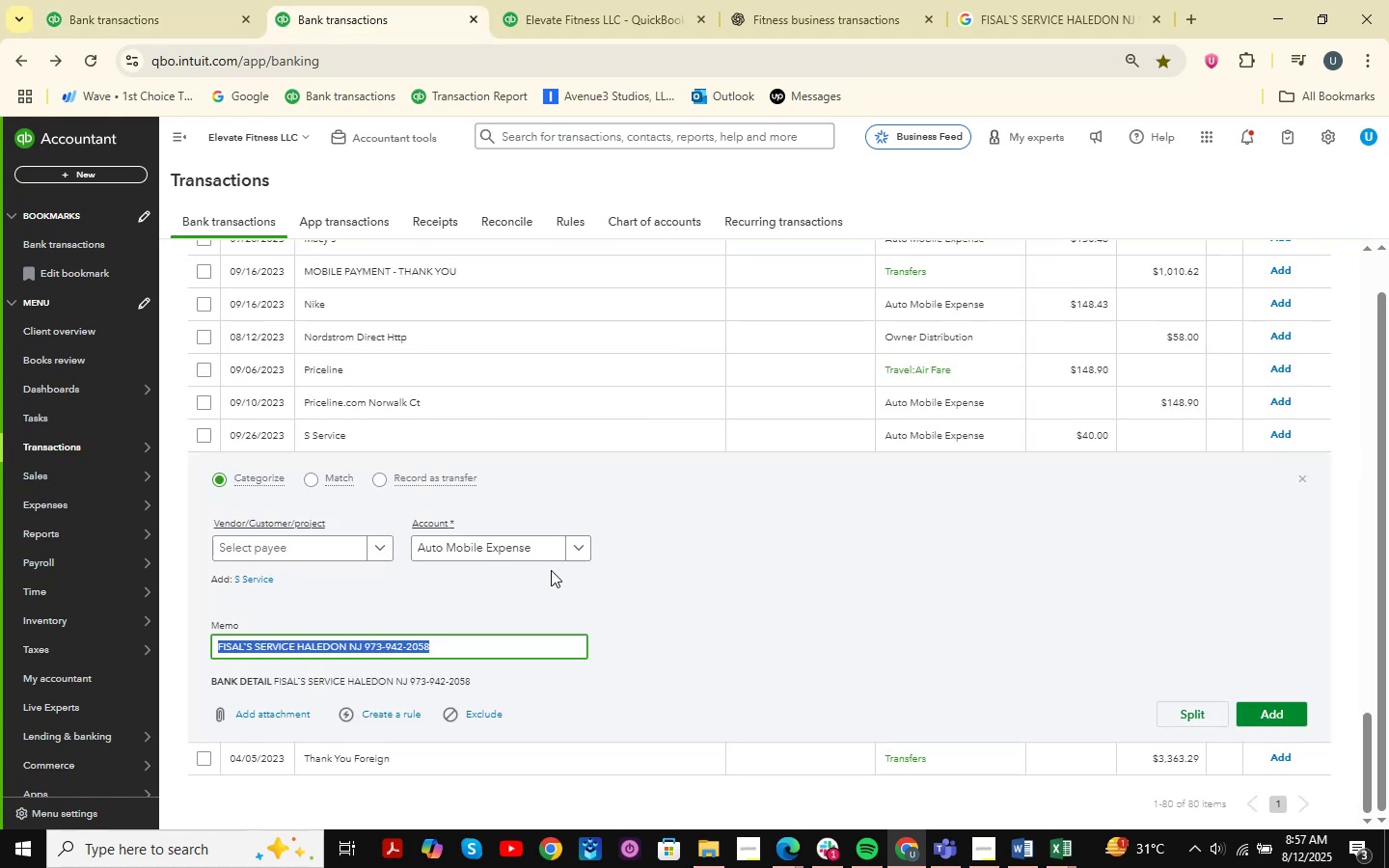 
left_click([274, 648])
 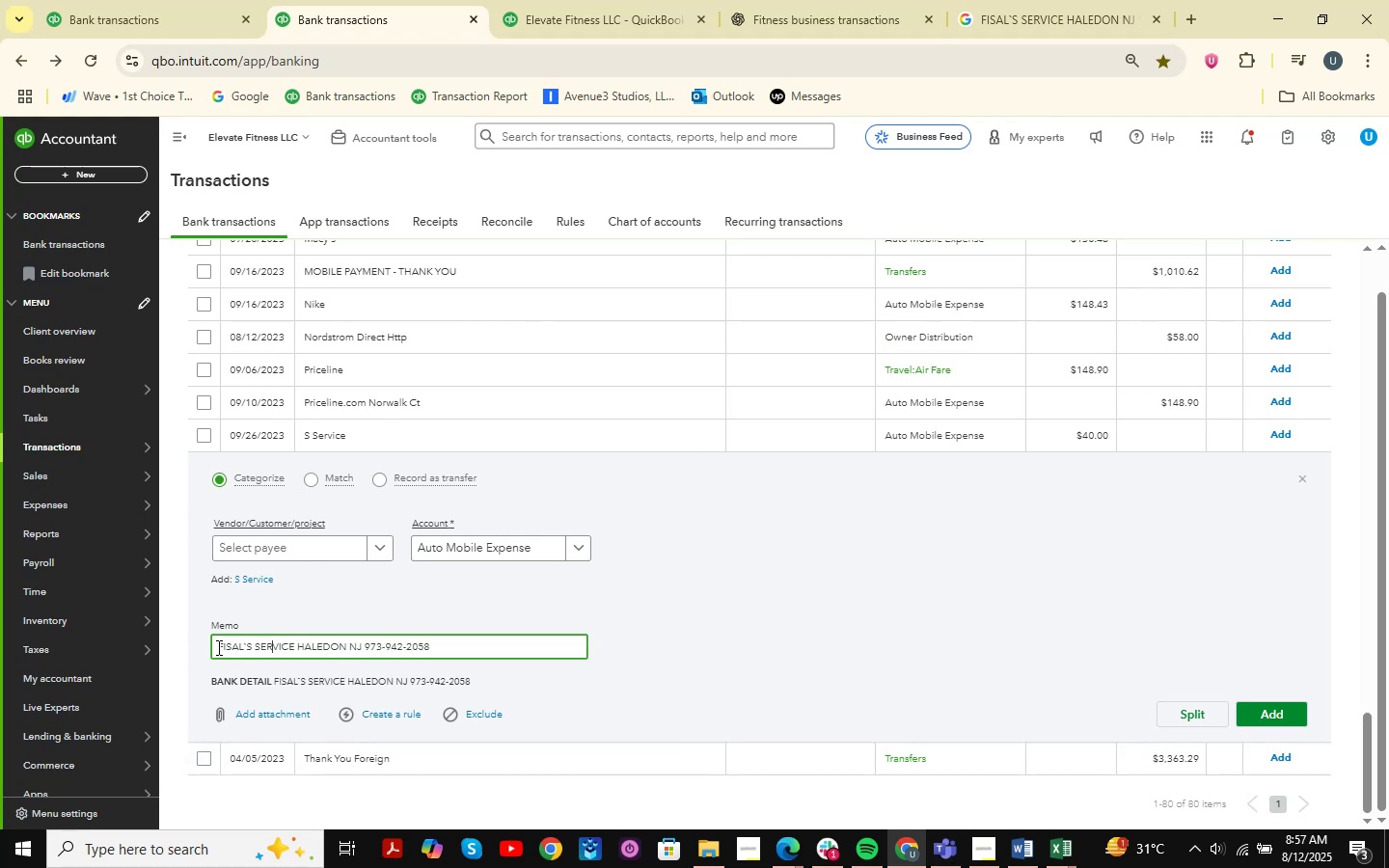 
left_click_drag(start_coordinate=[217, 647], to_coordinate=[296, 652])
 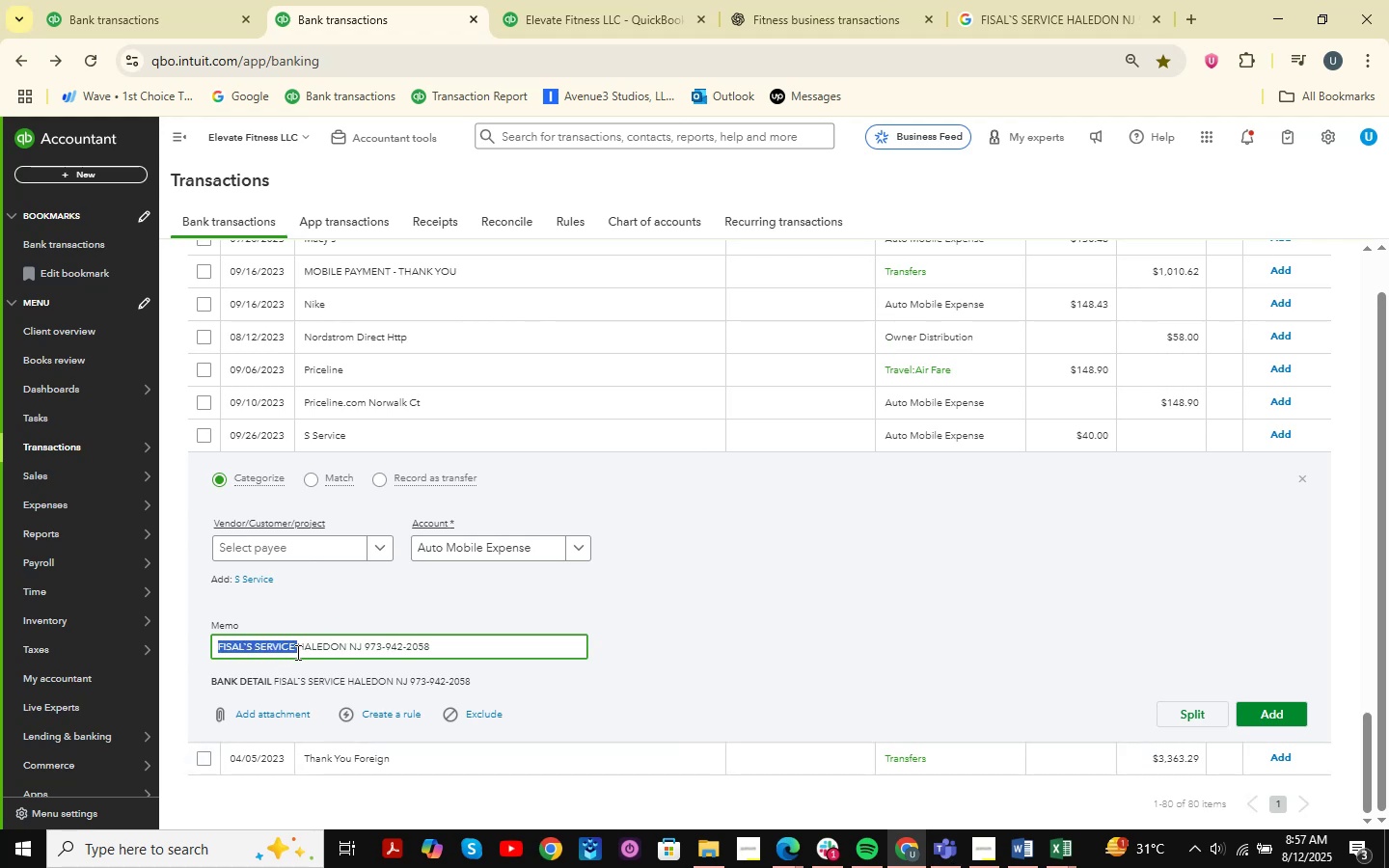 
key(Control+ControlLeft)
 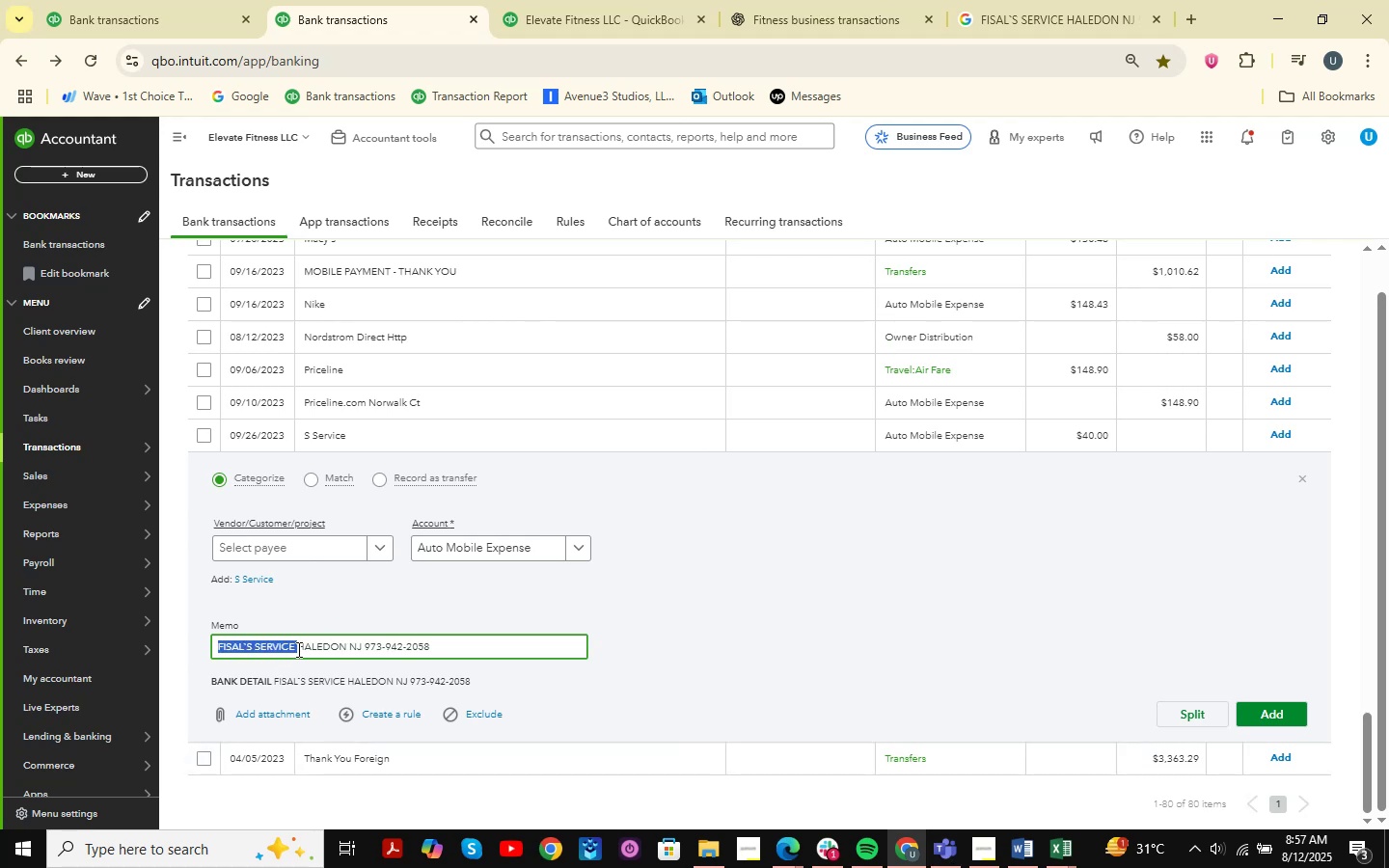 
key(Control+C)
 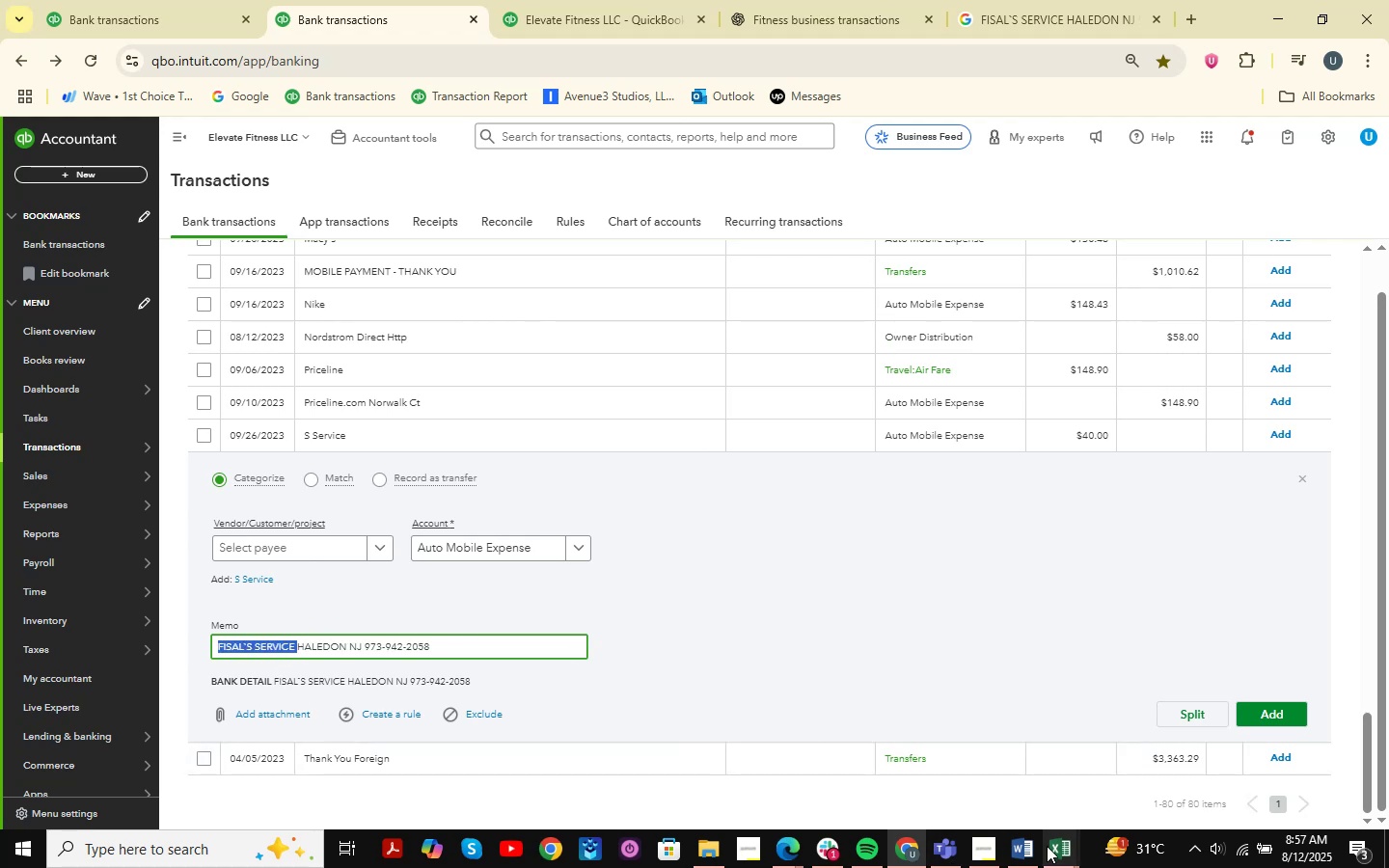 
left_click([1068, 852])
 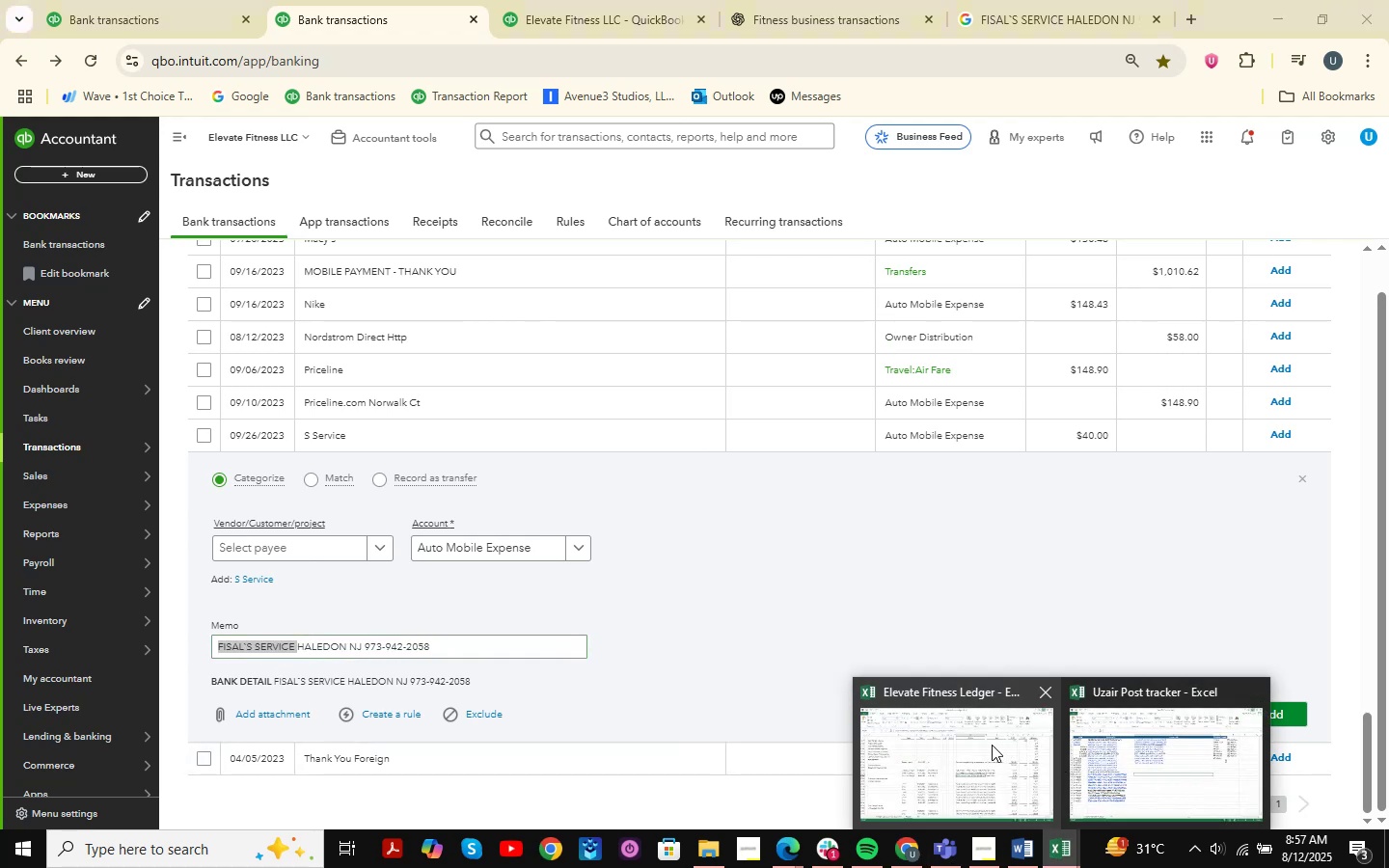 
left_click([992, 745])
 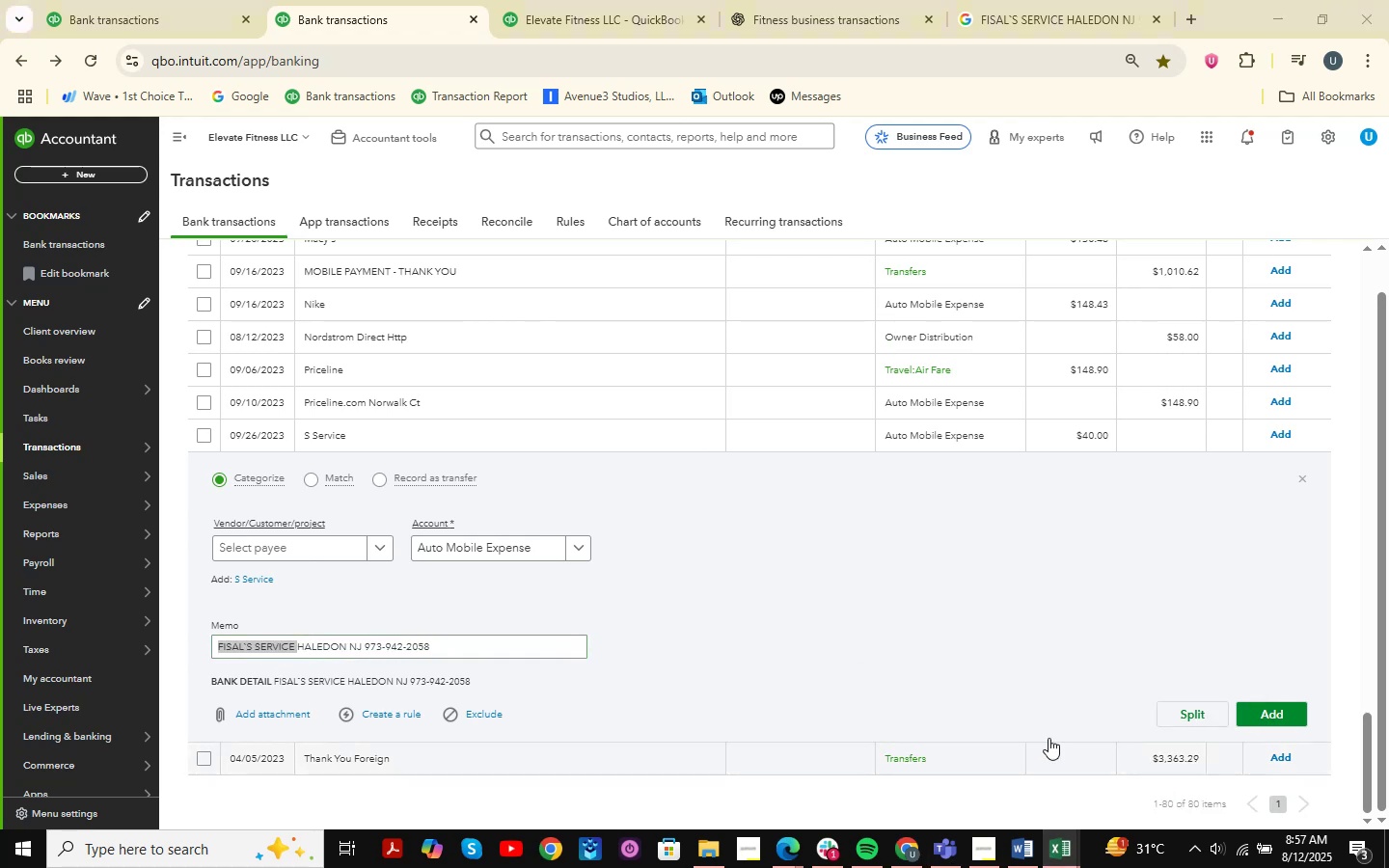 
key(Control+F)
 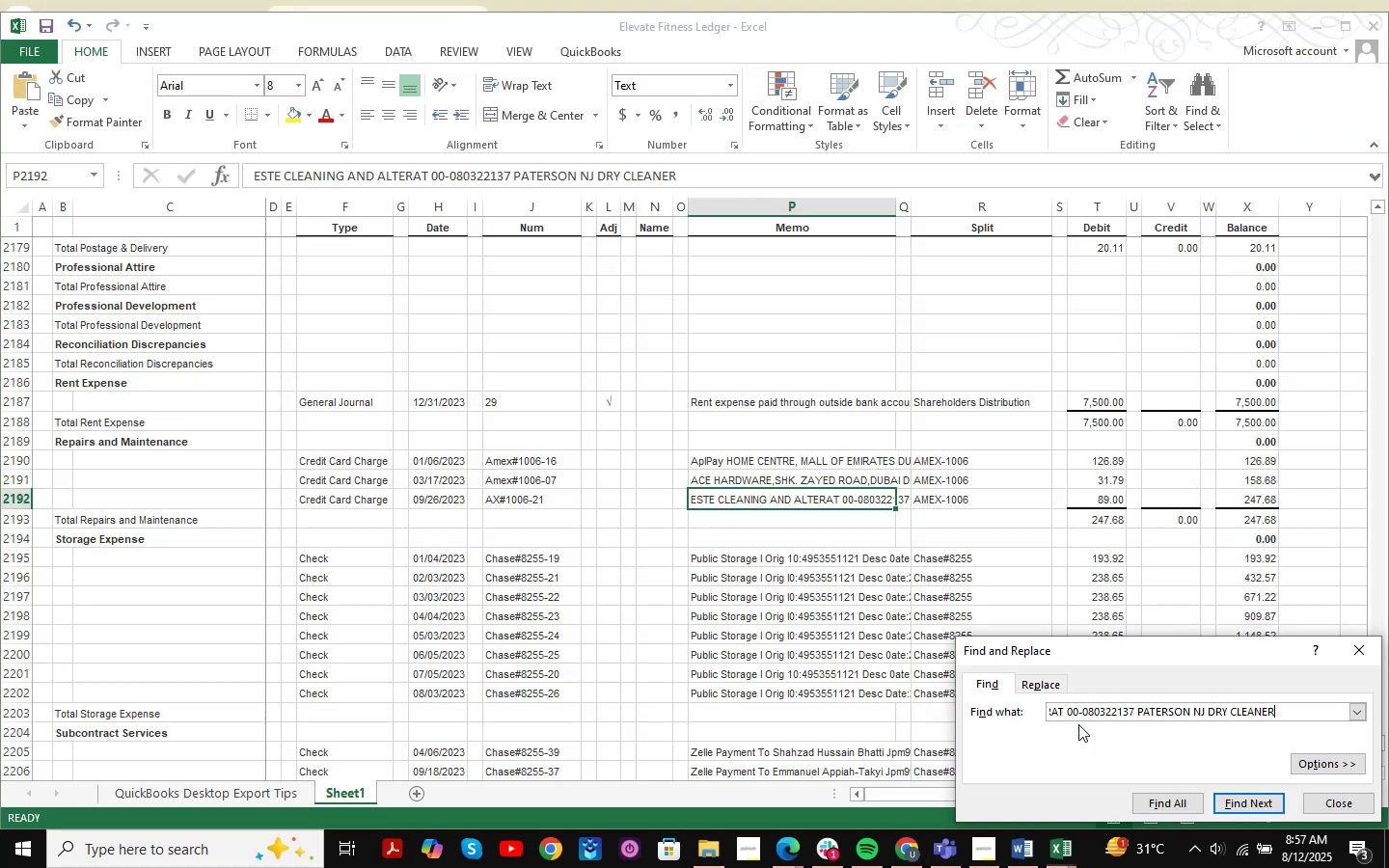 
key(Control+ControlLeft)
 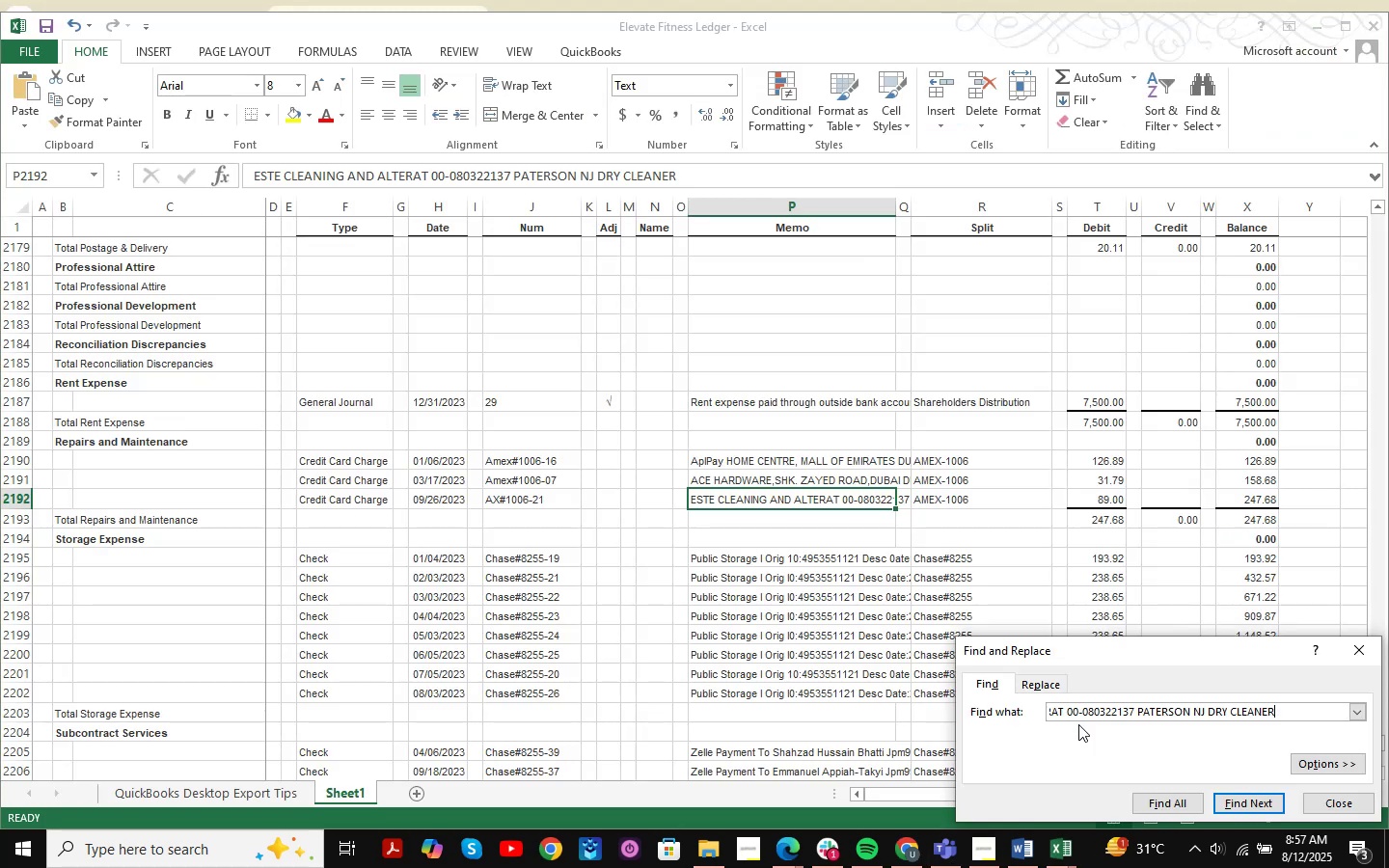 
key(Control+V)
 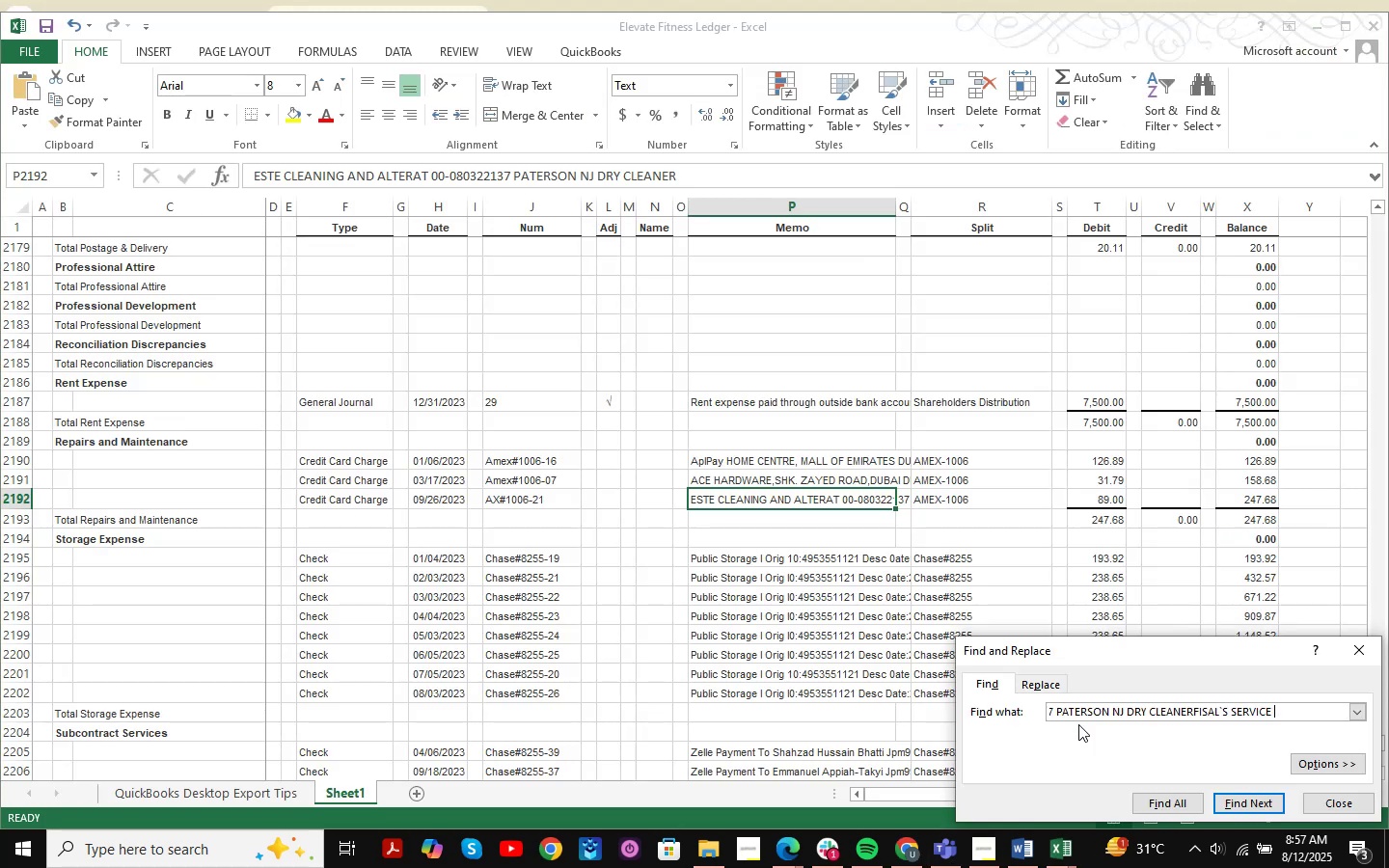 
key(NumpadEnter)
 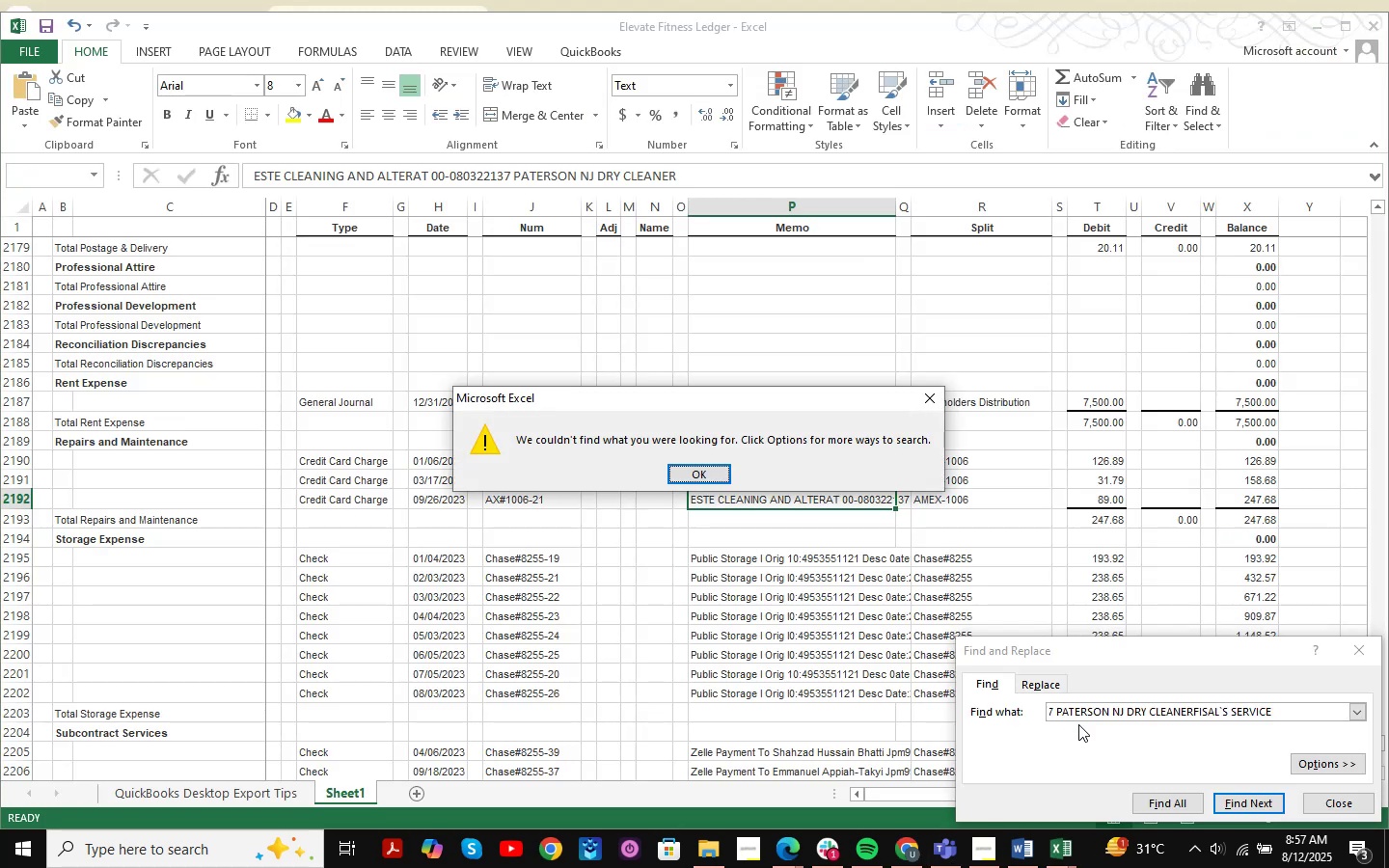 
key(NumpadEnter)
 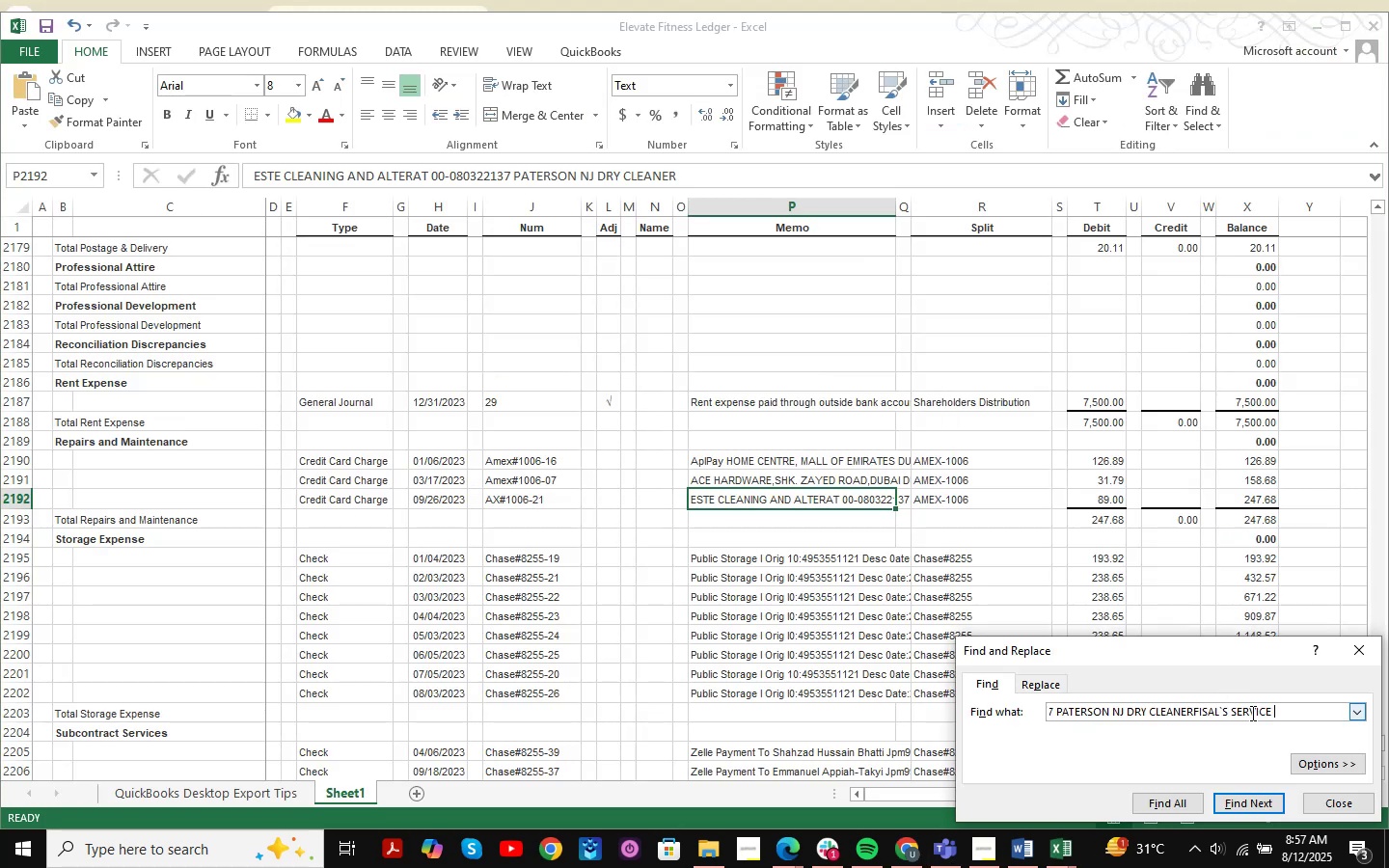 
left_click_drag(start_coordinate=[1282, 713], to_coordinate=[792, 714])
 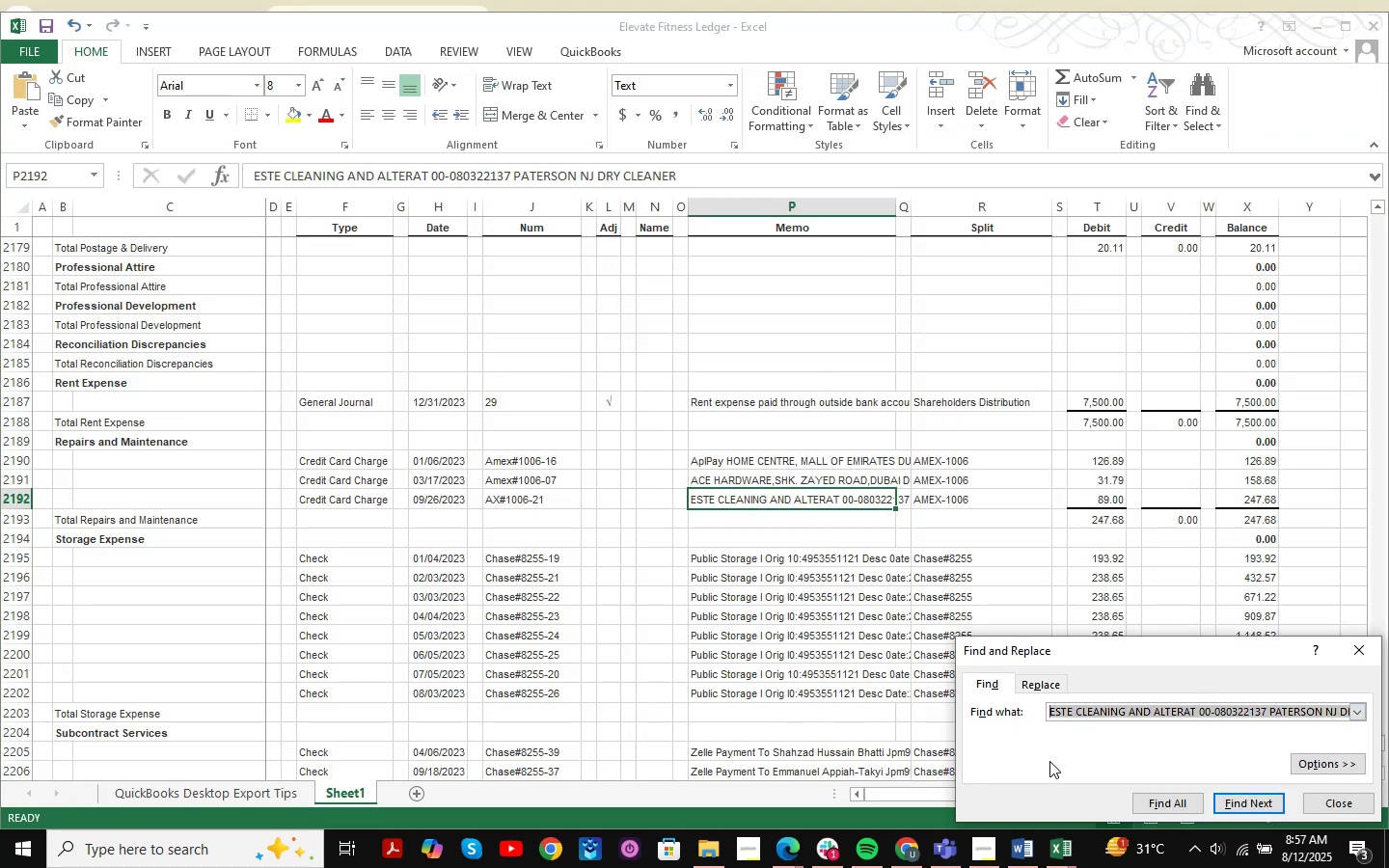 
key(Control+V)
 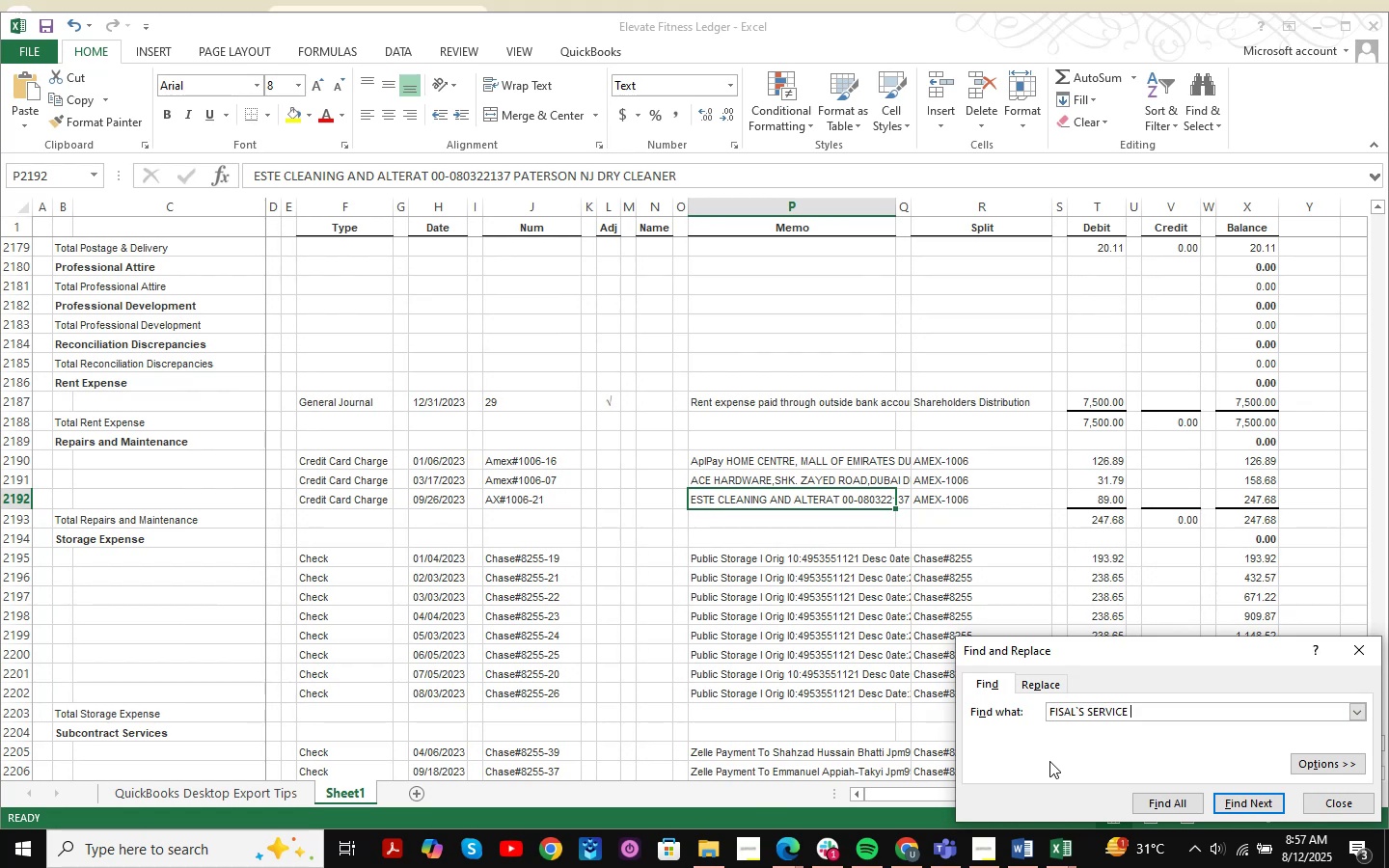 
key(NumpadEnter)
 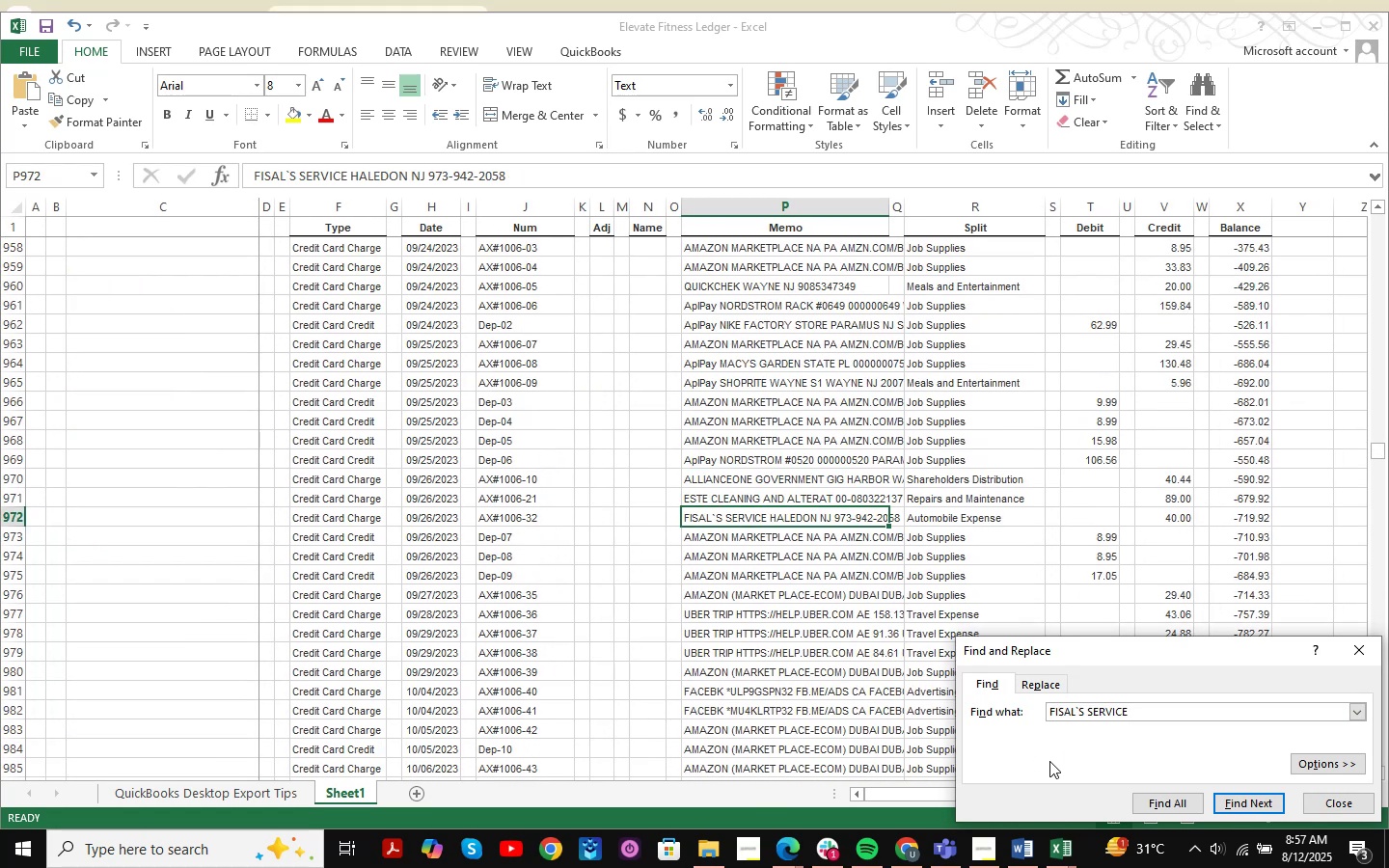 
key(NumpadEnter)
 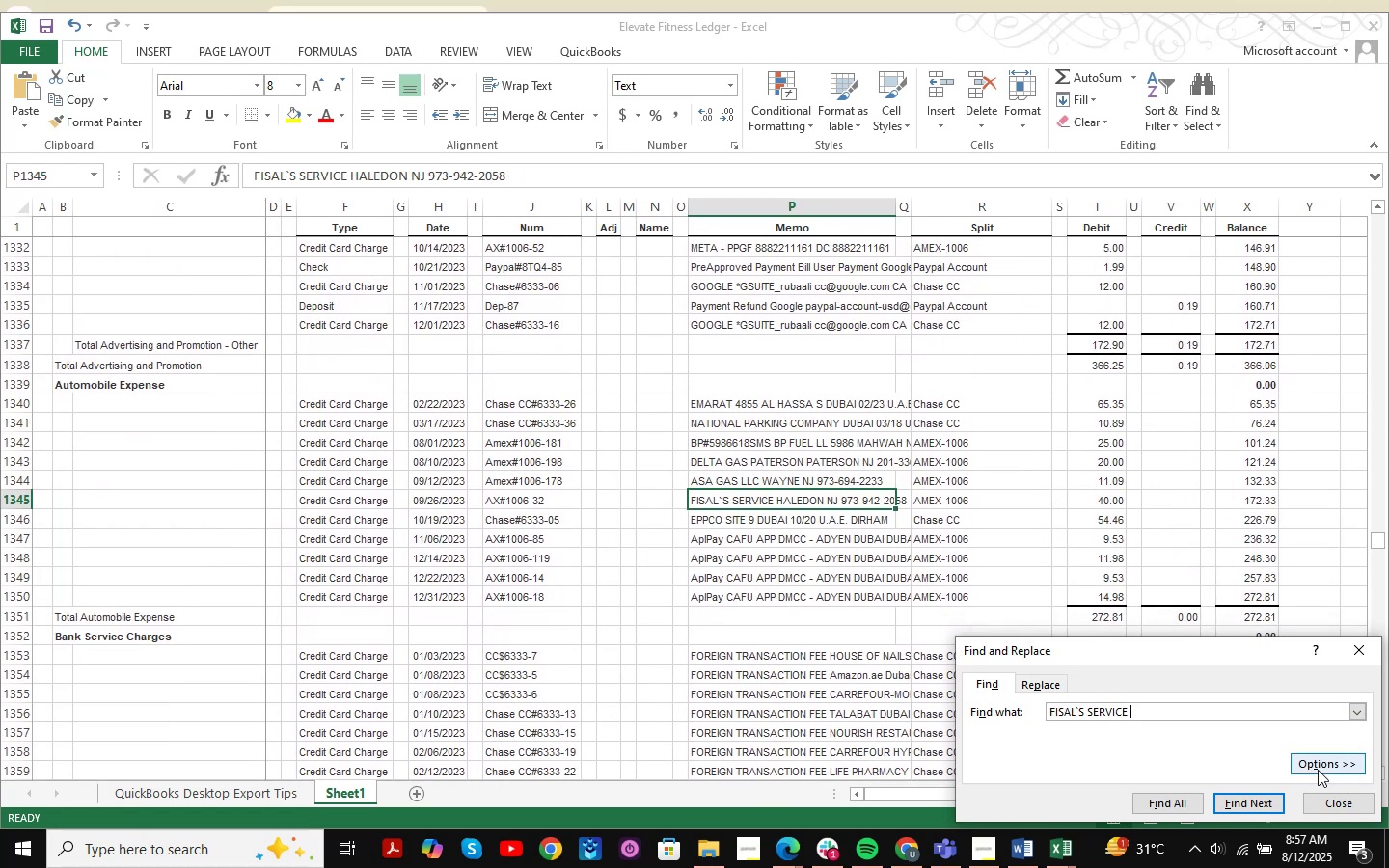 
left_click([1321, 796])
 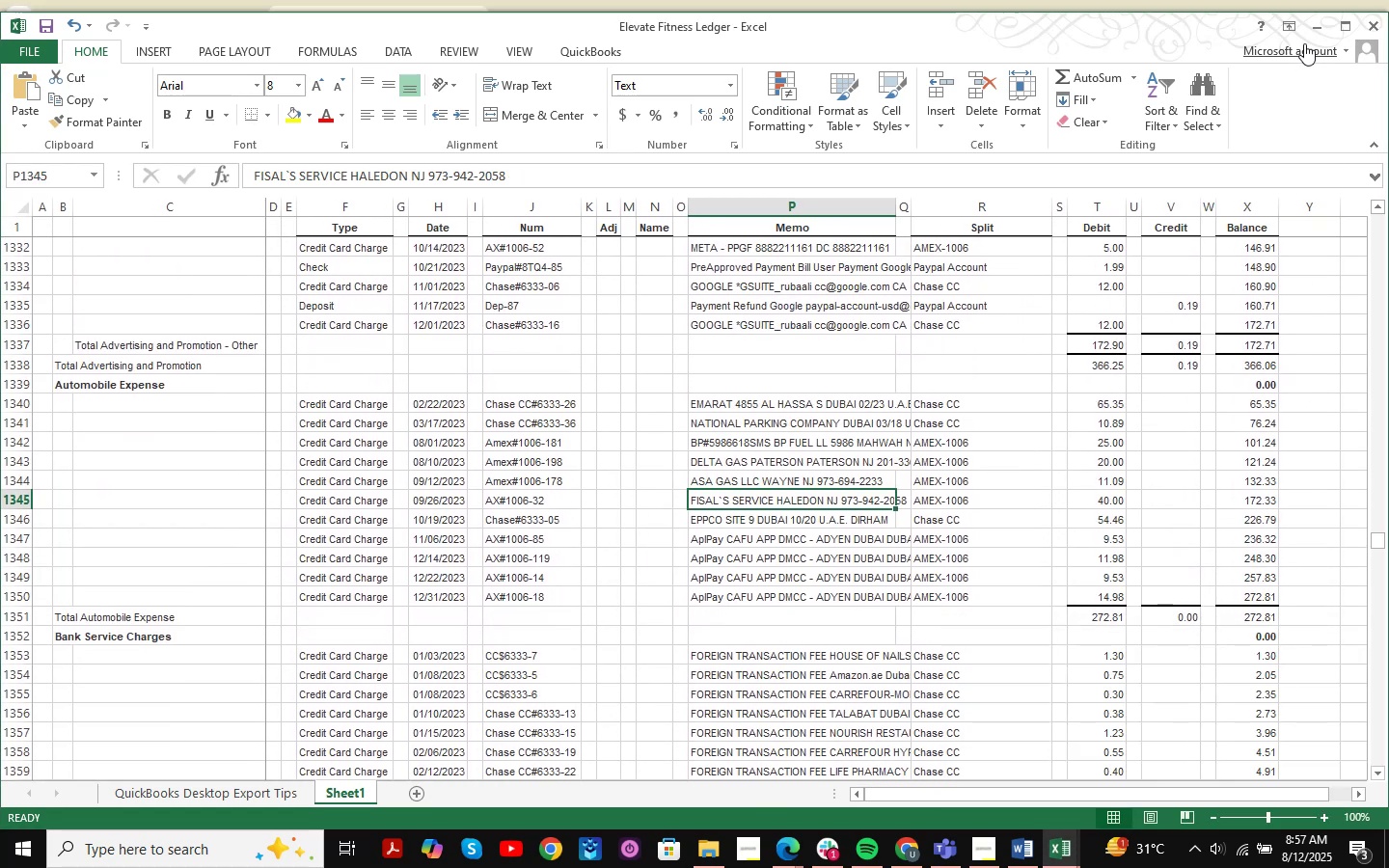 
left_click([1305, 27])
 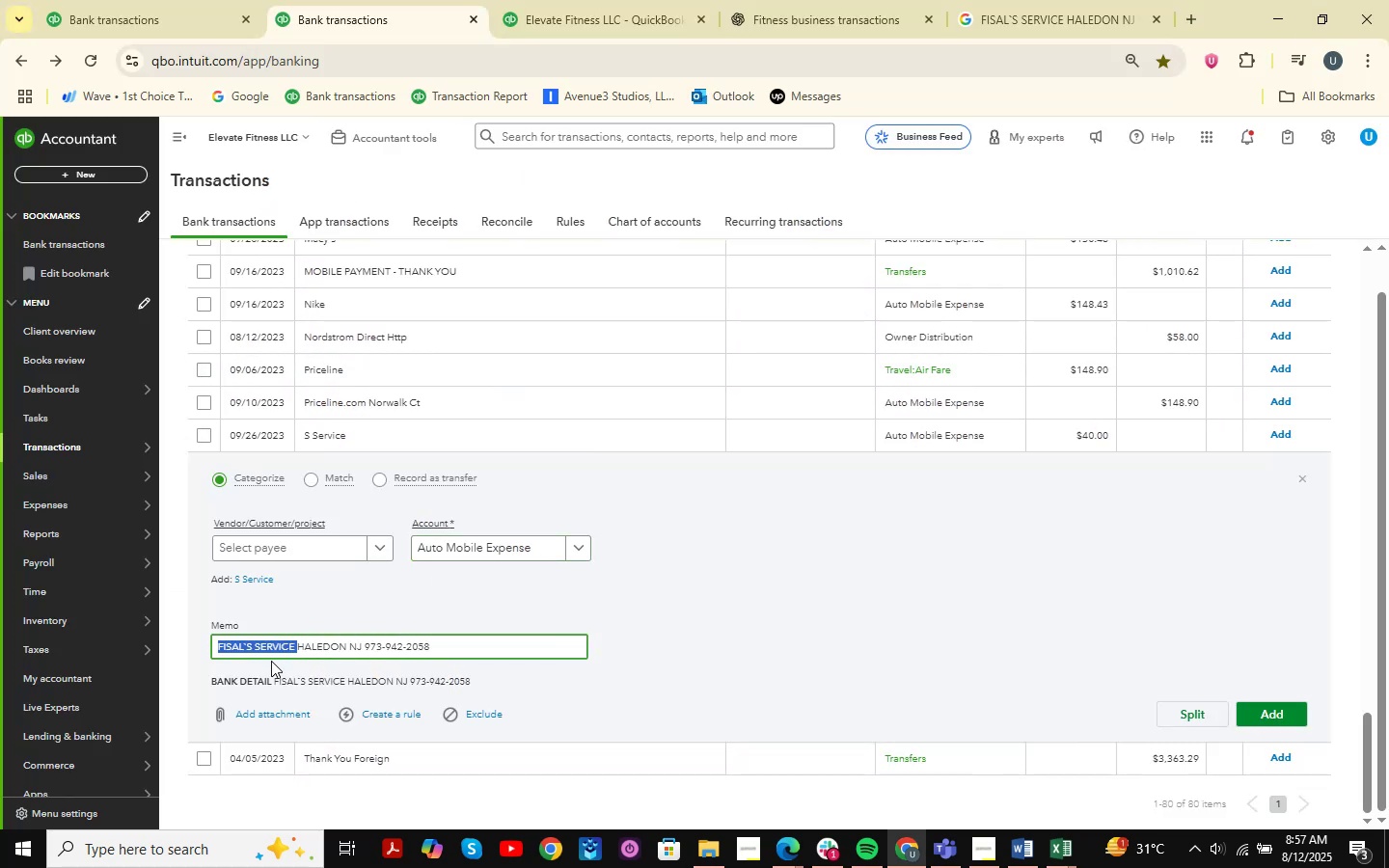 
key(Control+C)
 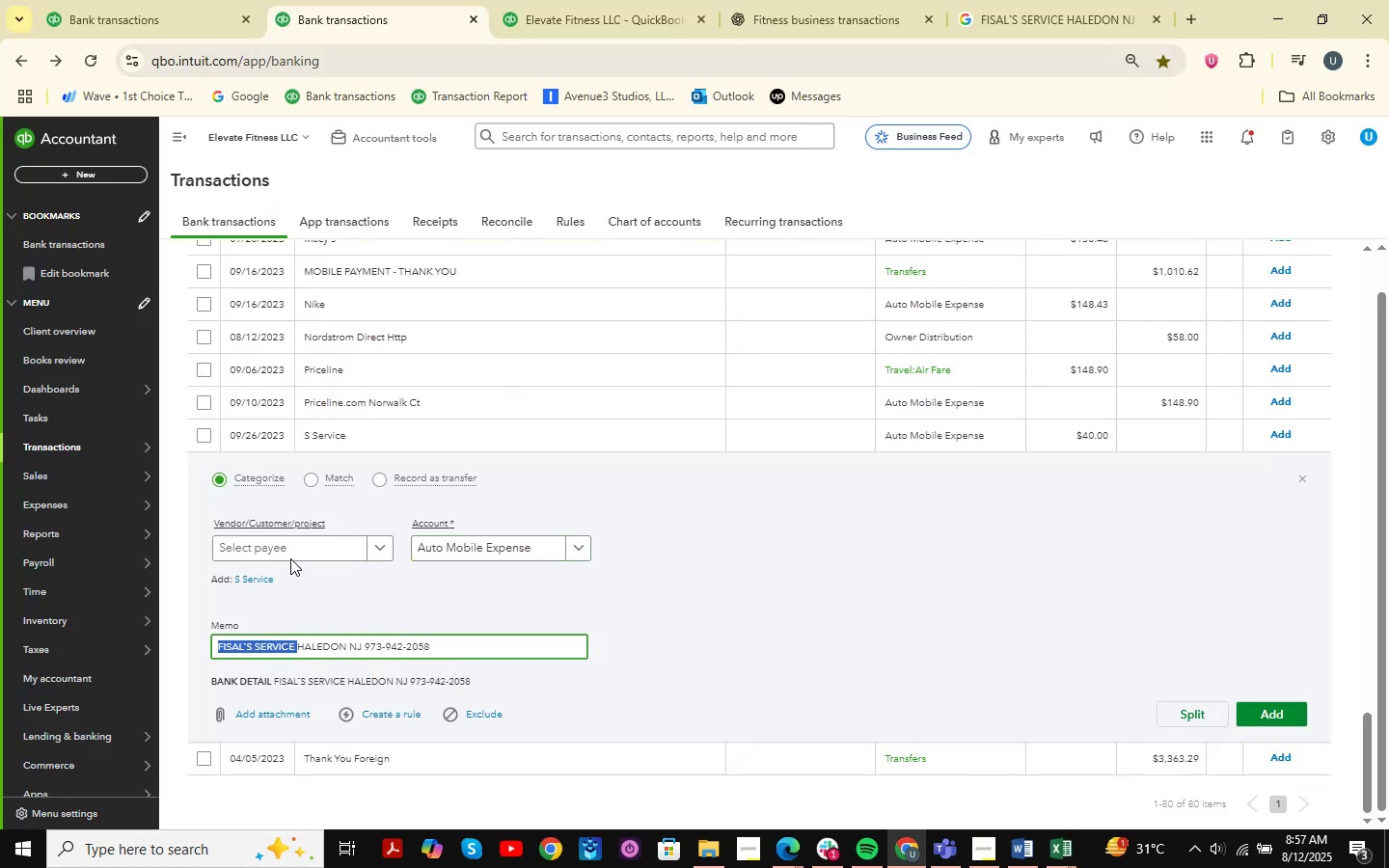 
double_click([292, 556])
 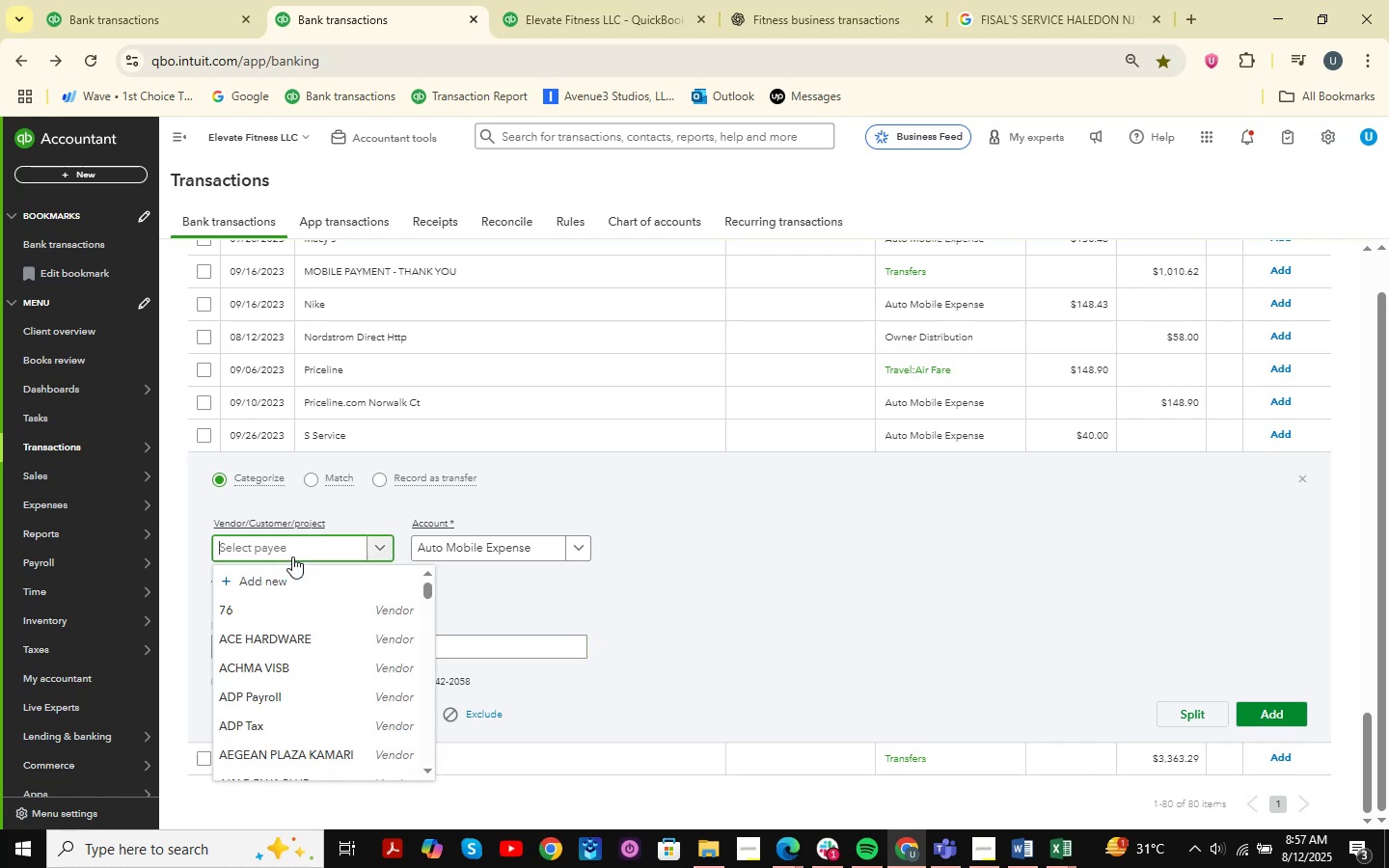 
key(Control+ControlLeft)
 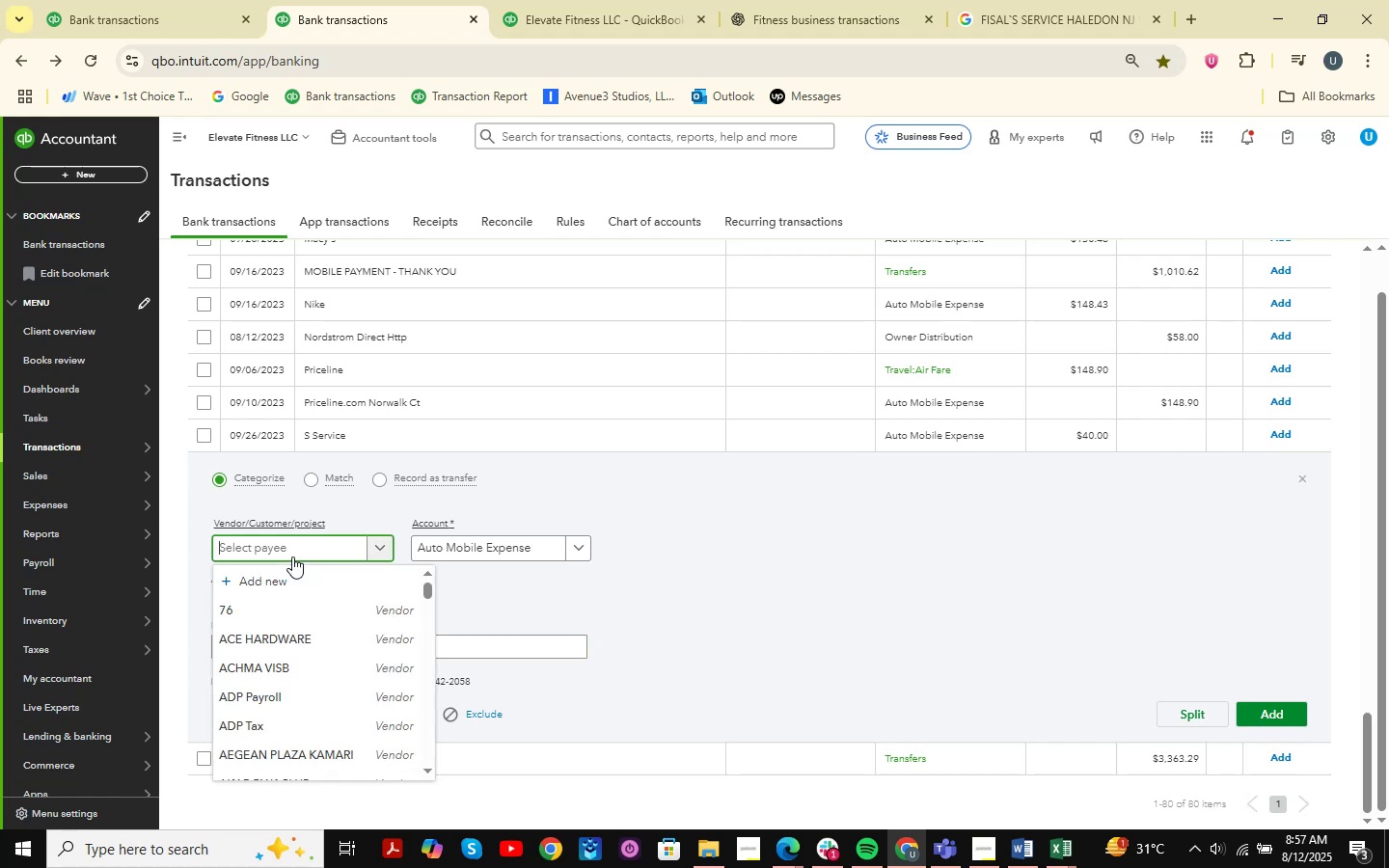 
key(Control+V)
 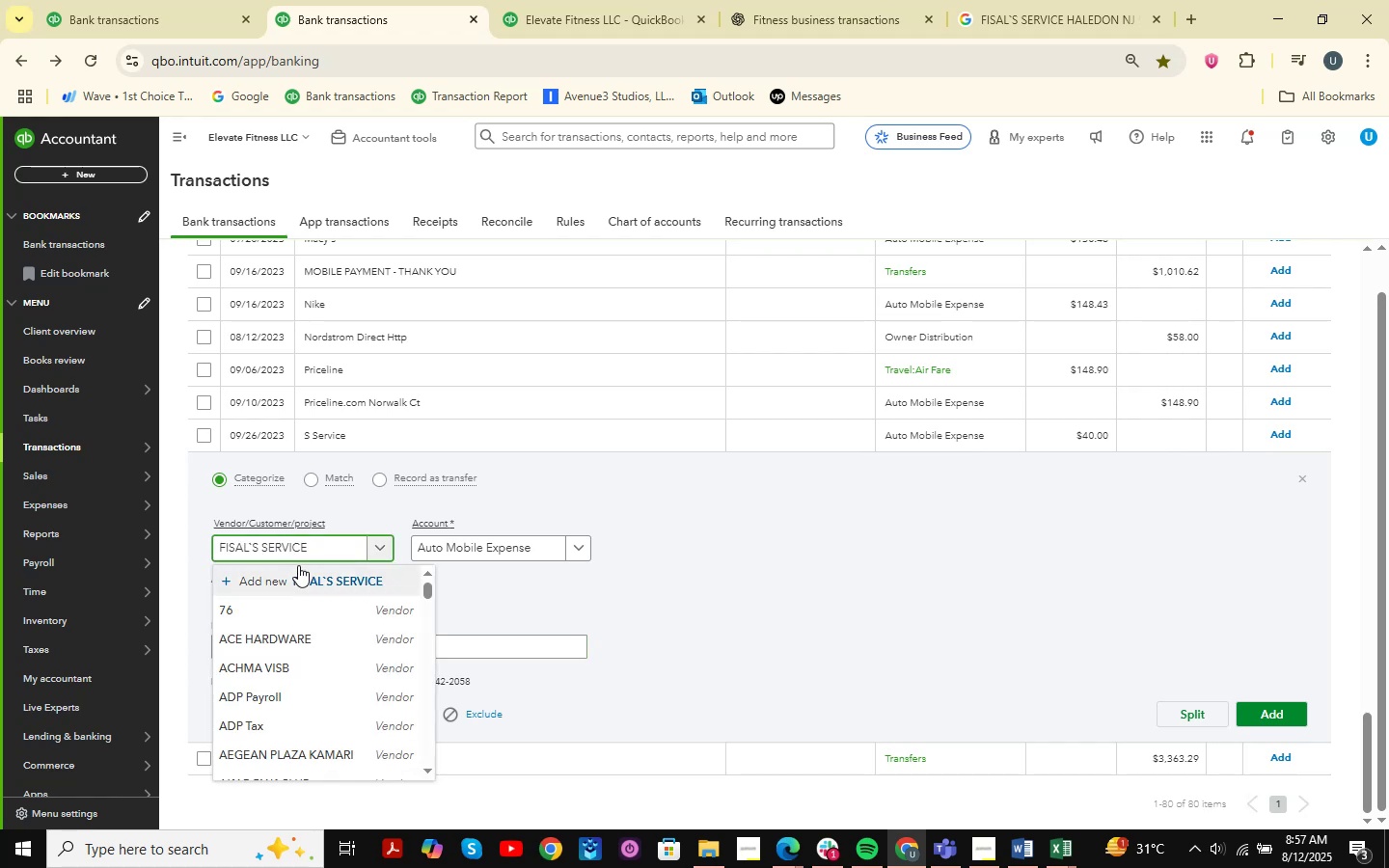 
left_click([298, 565])
 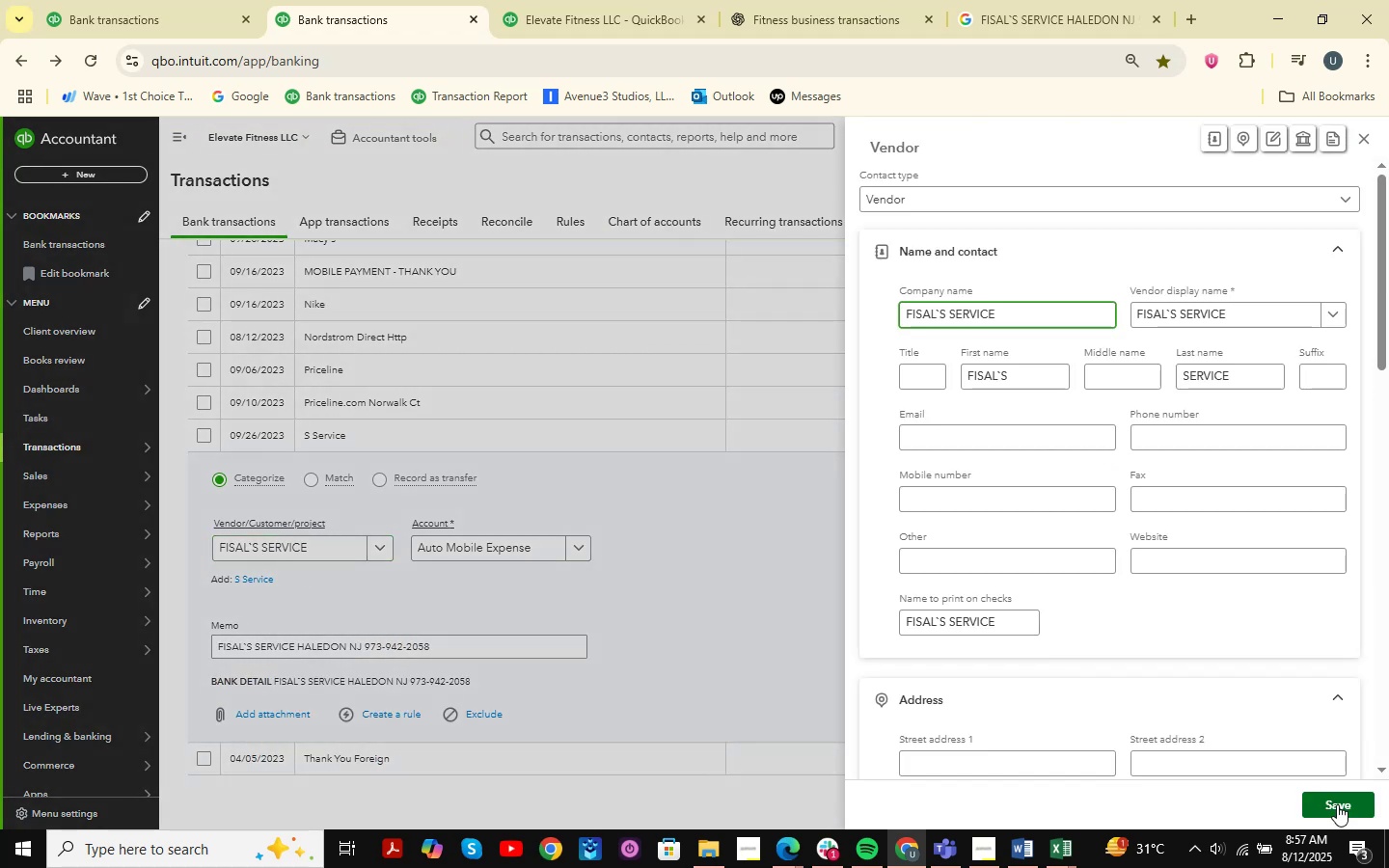 
left_click([1337, 804])
 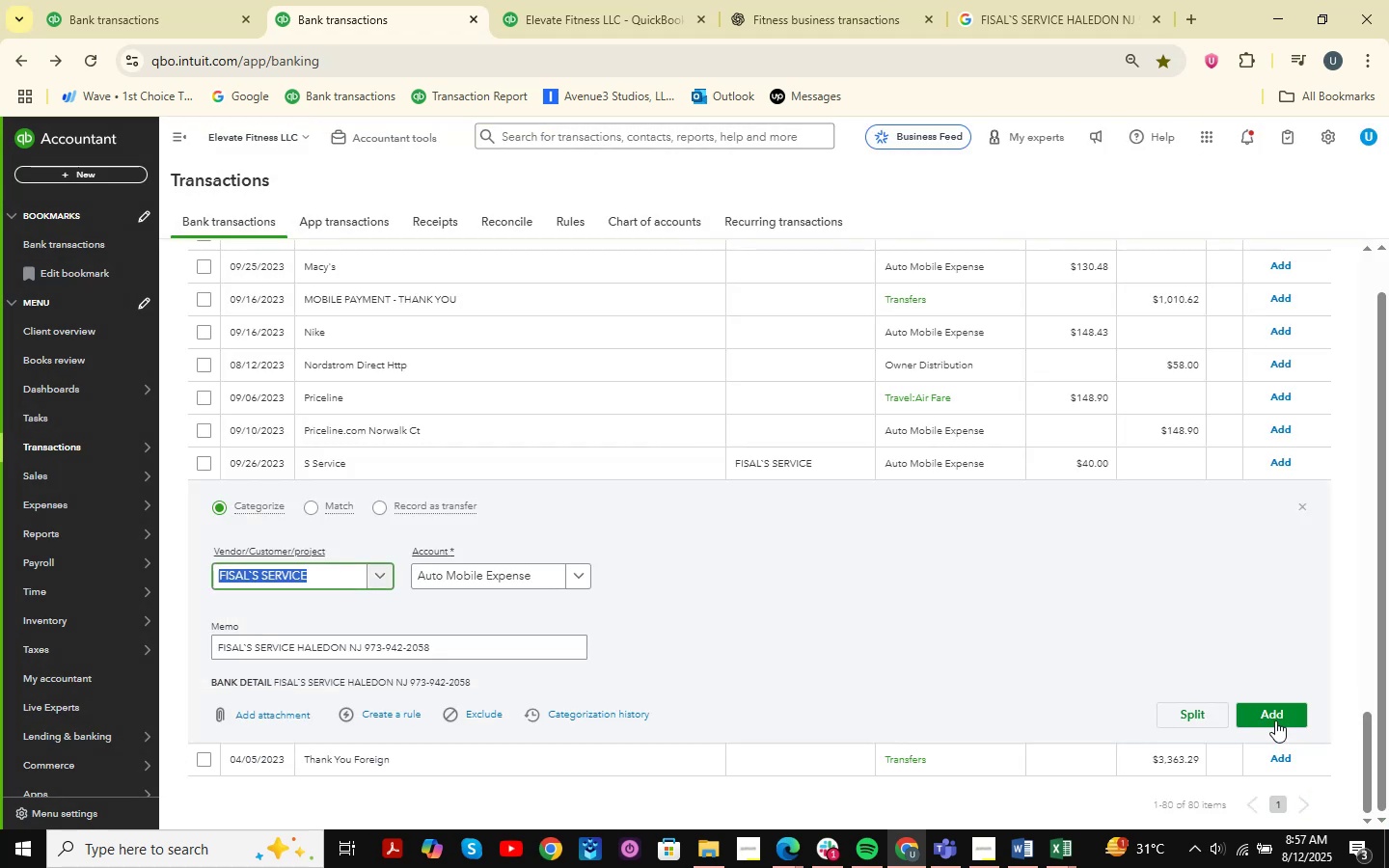 
left_click([1269, 709])
 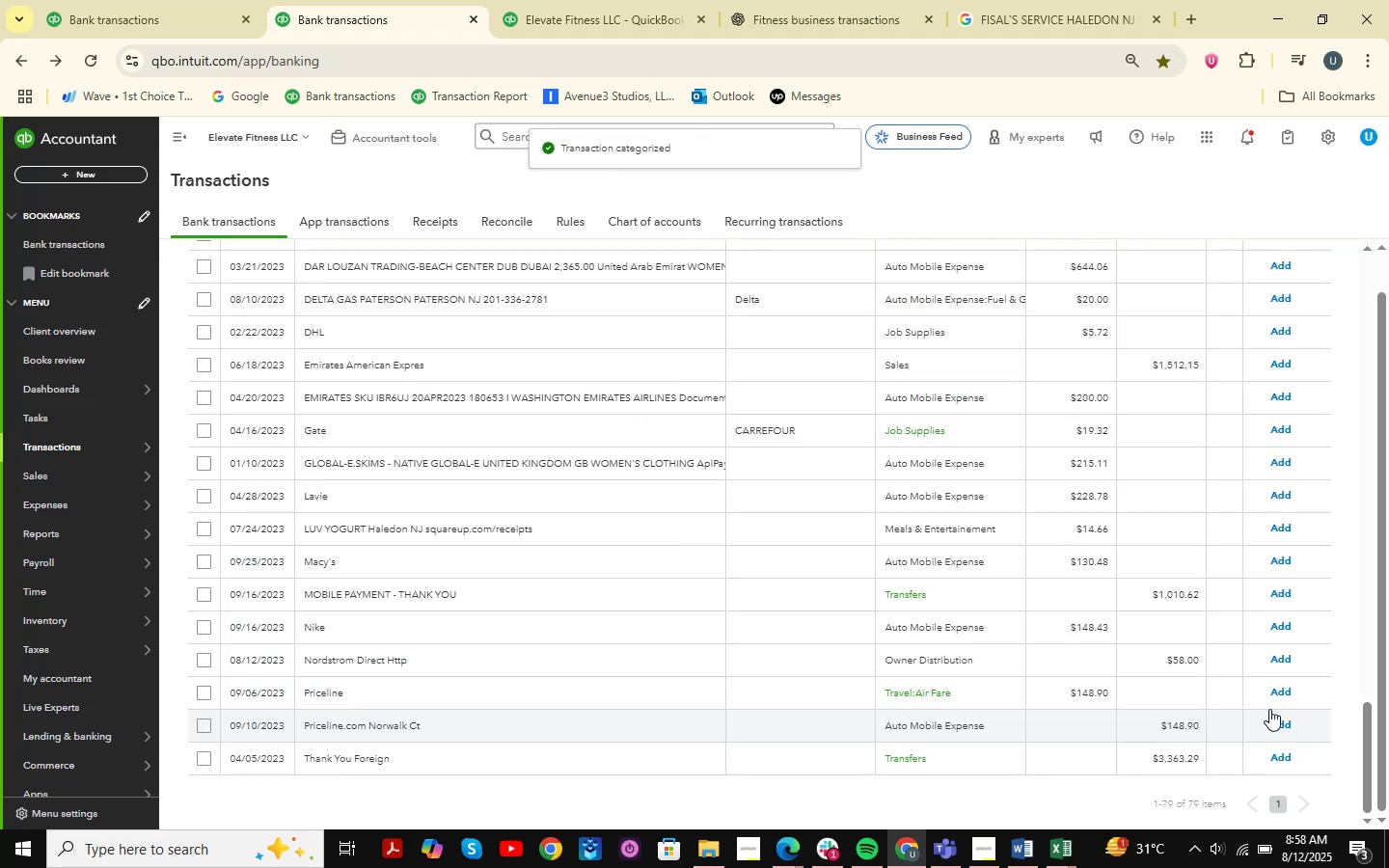 
wait(7.35)
 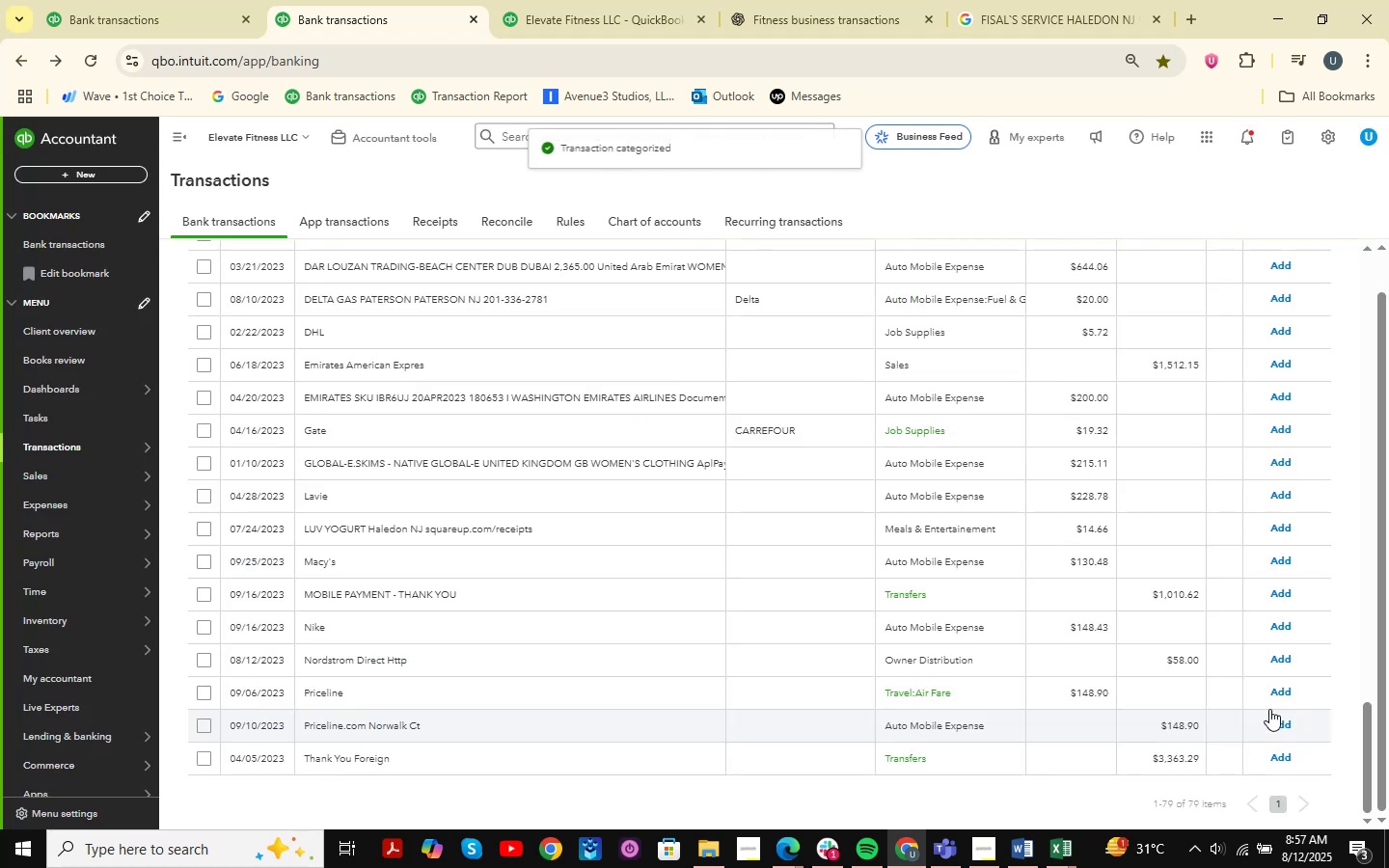 
scroll: coordinate [1225, 769], scroll_direction: down, amount: 4.0
 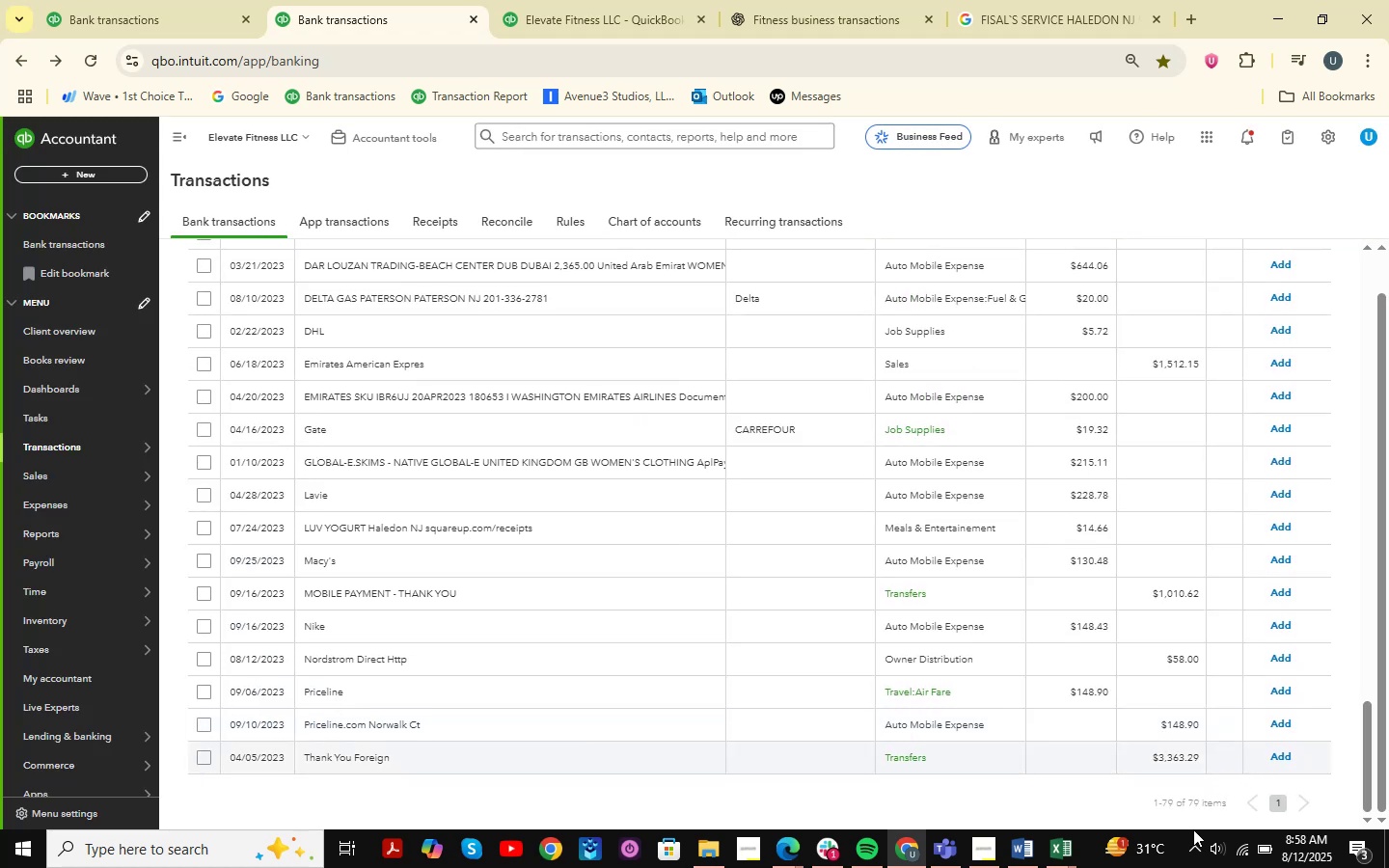 
scroll: coordinate [629, 538], scroll_direction: up, amount: 12.0
 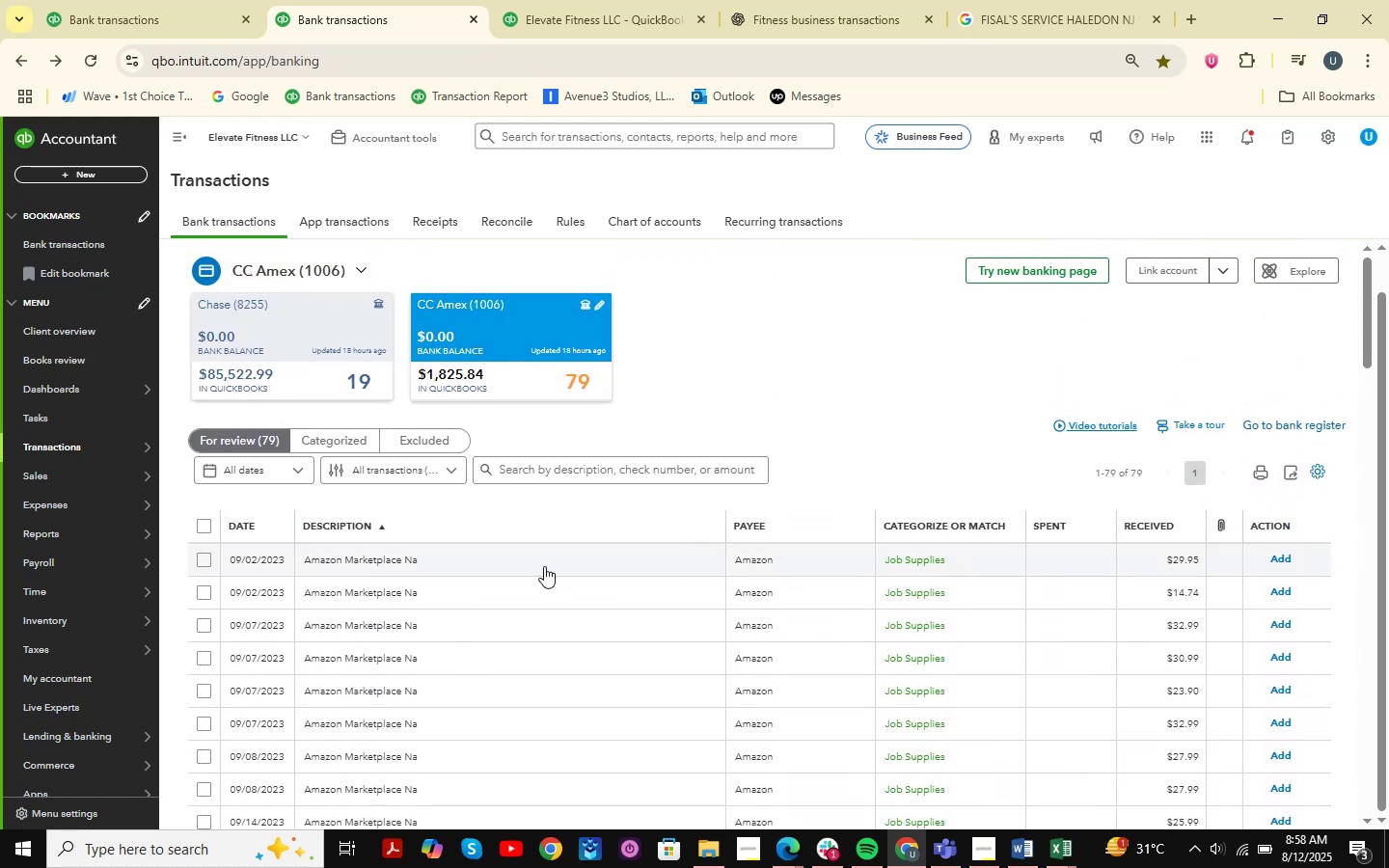 
left_click([544, 566])
 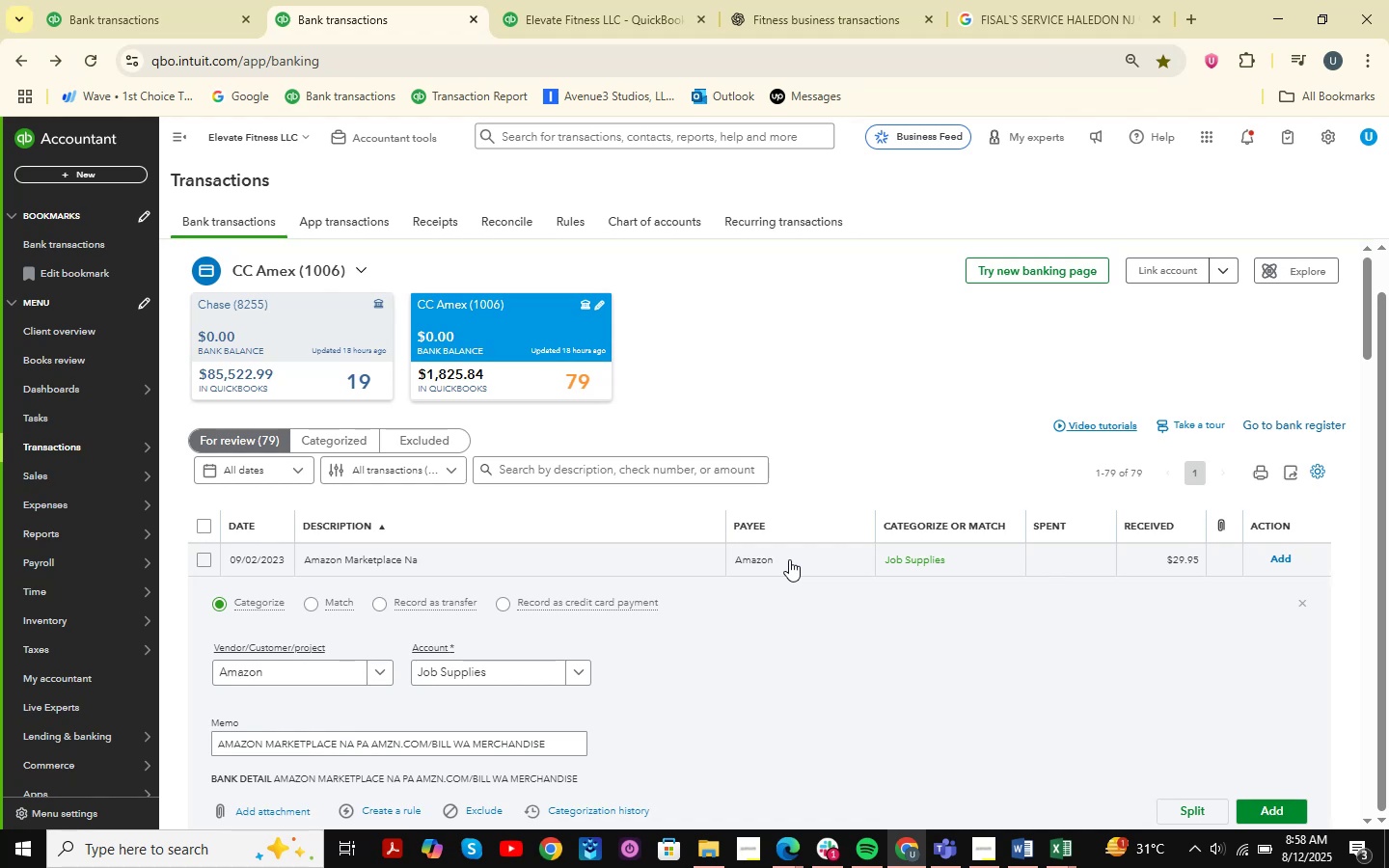 
wait(28.9)
 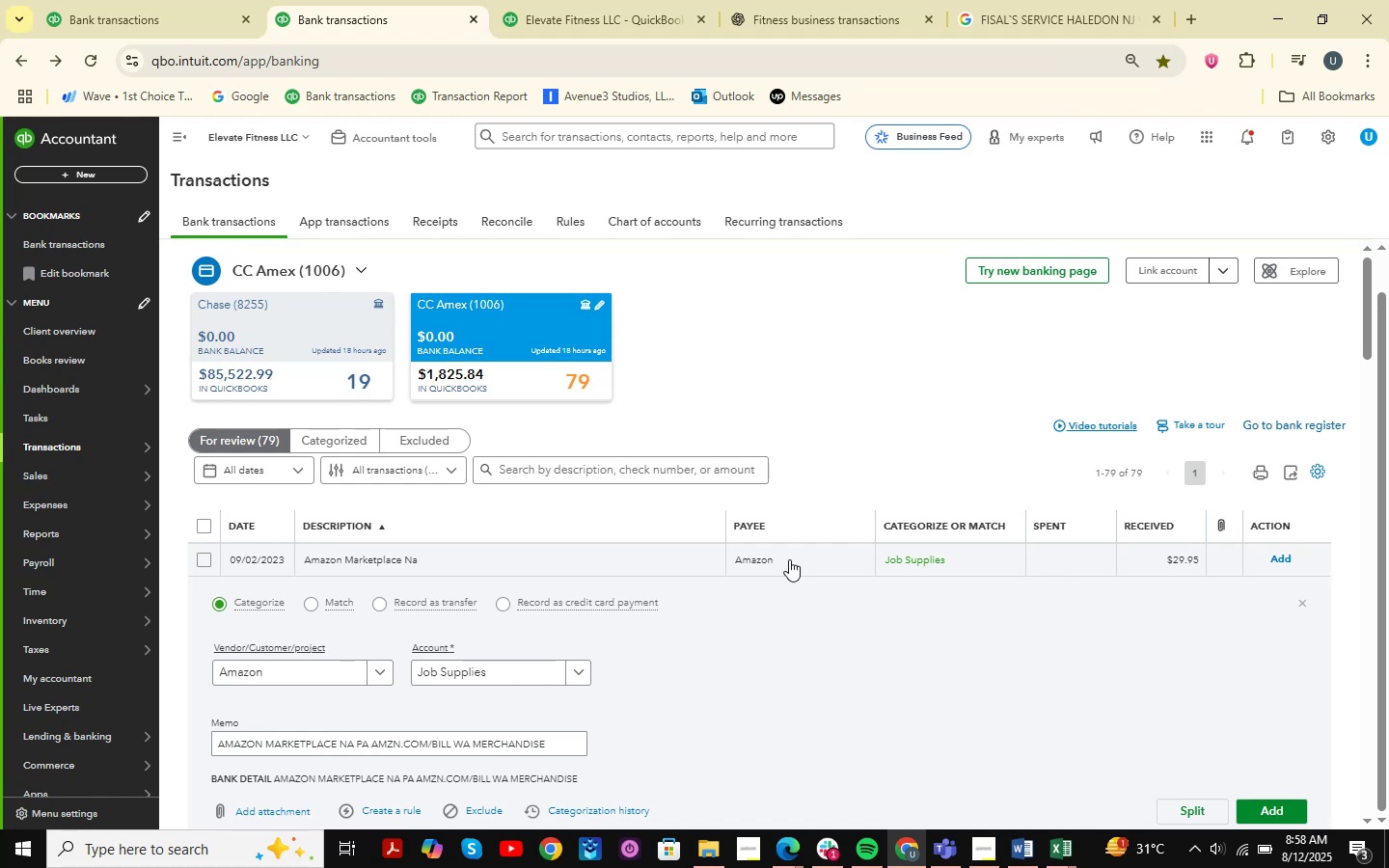 
scroll: coordinate [1166, 637], scroll_direction: down, amount: 3.0
 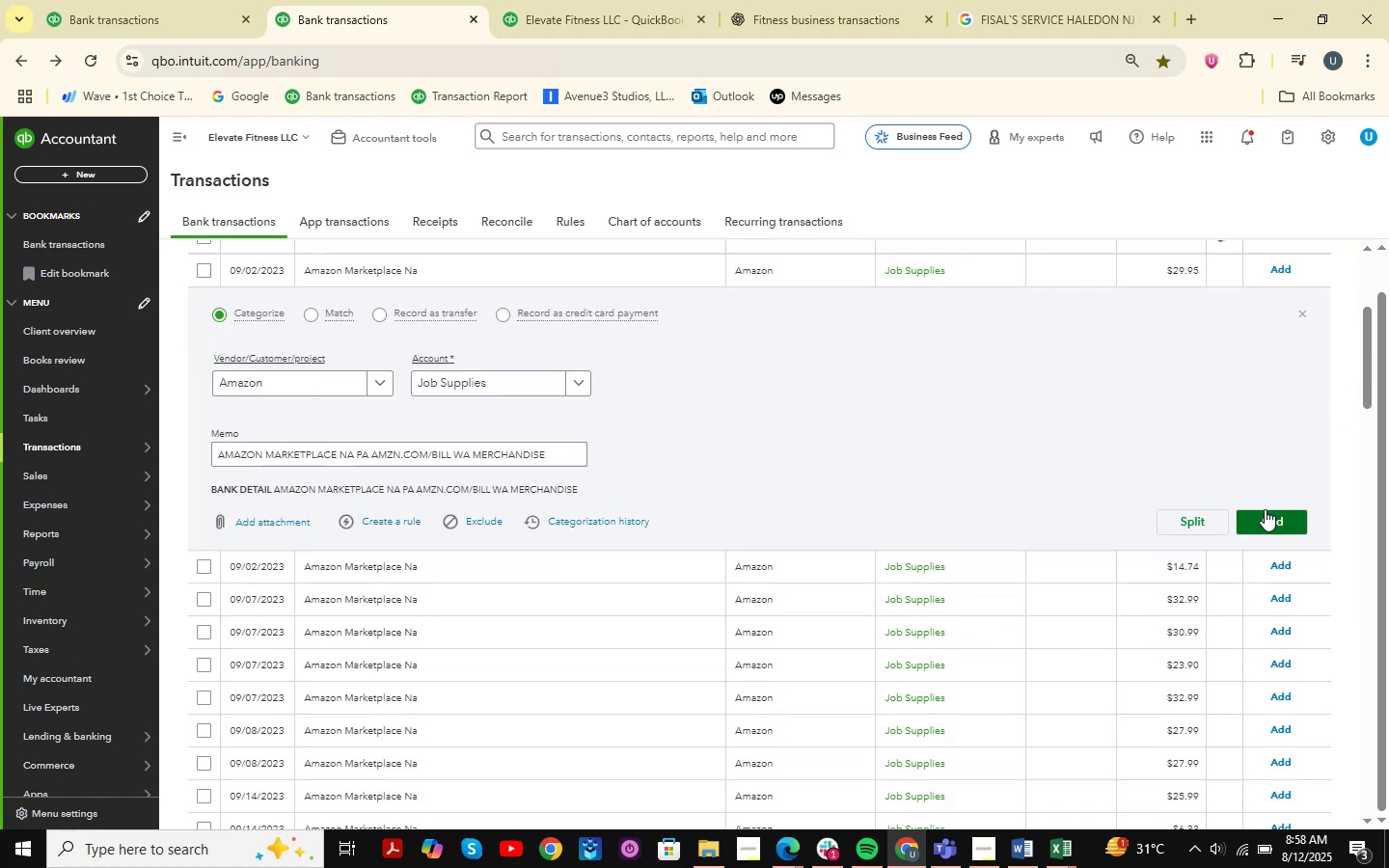 
left_click([1272, 516])
 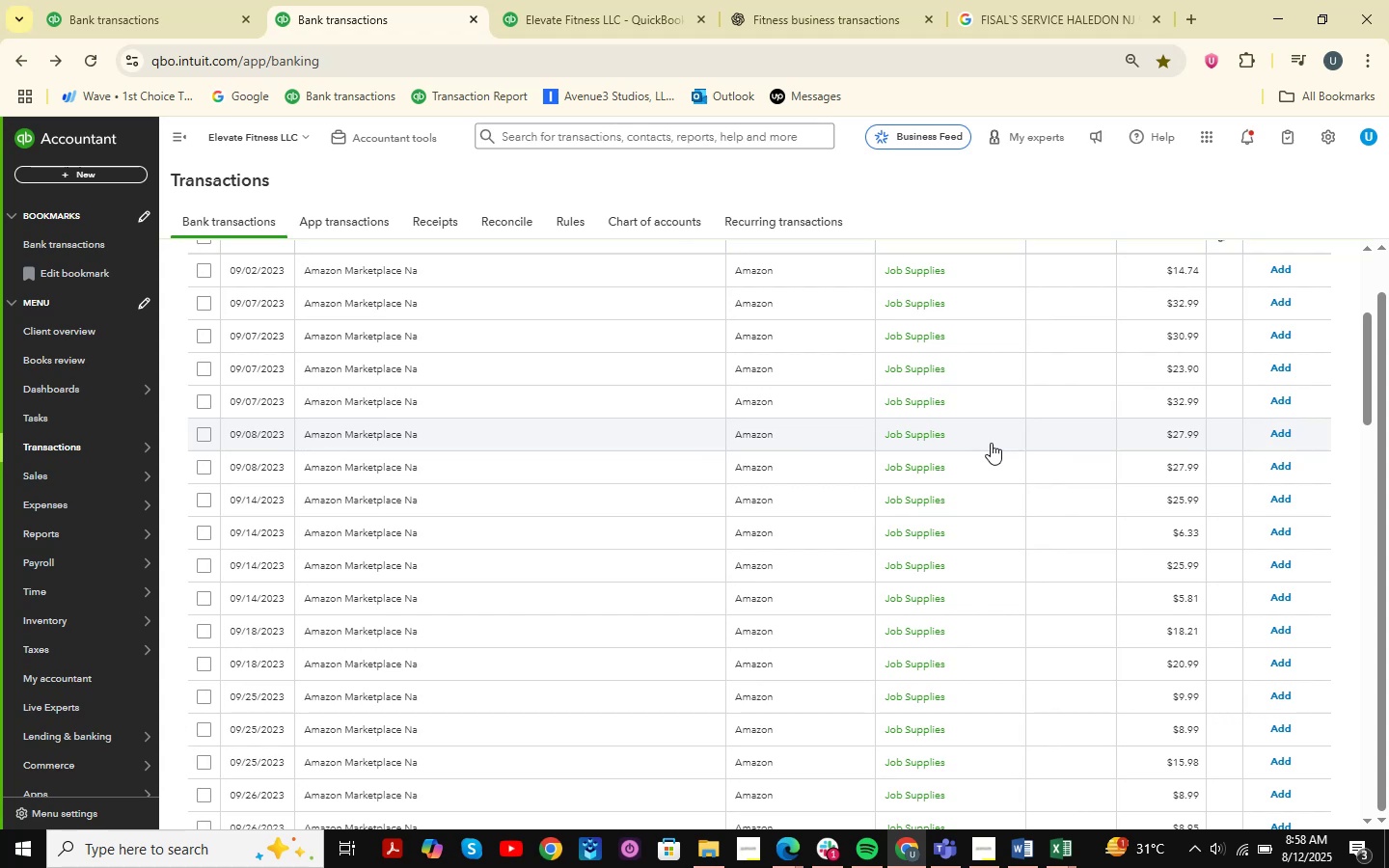 
wait(13.7)
 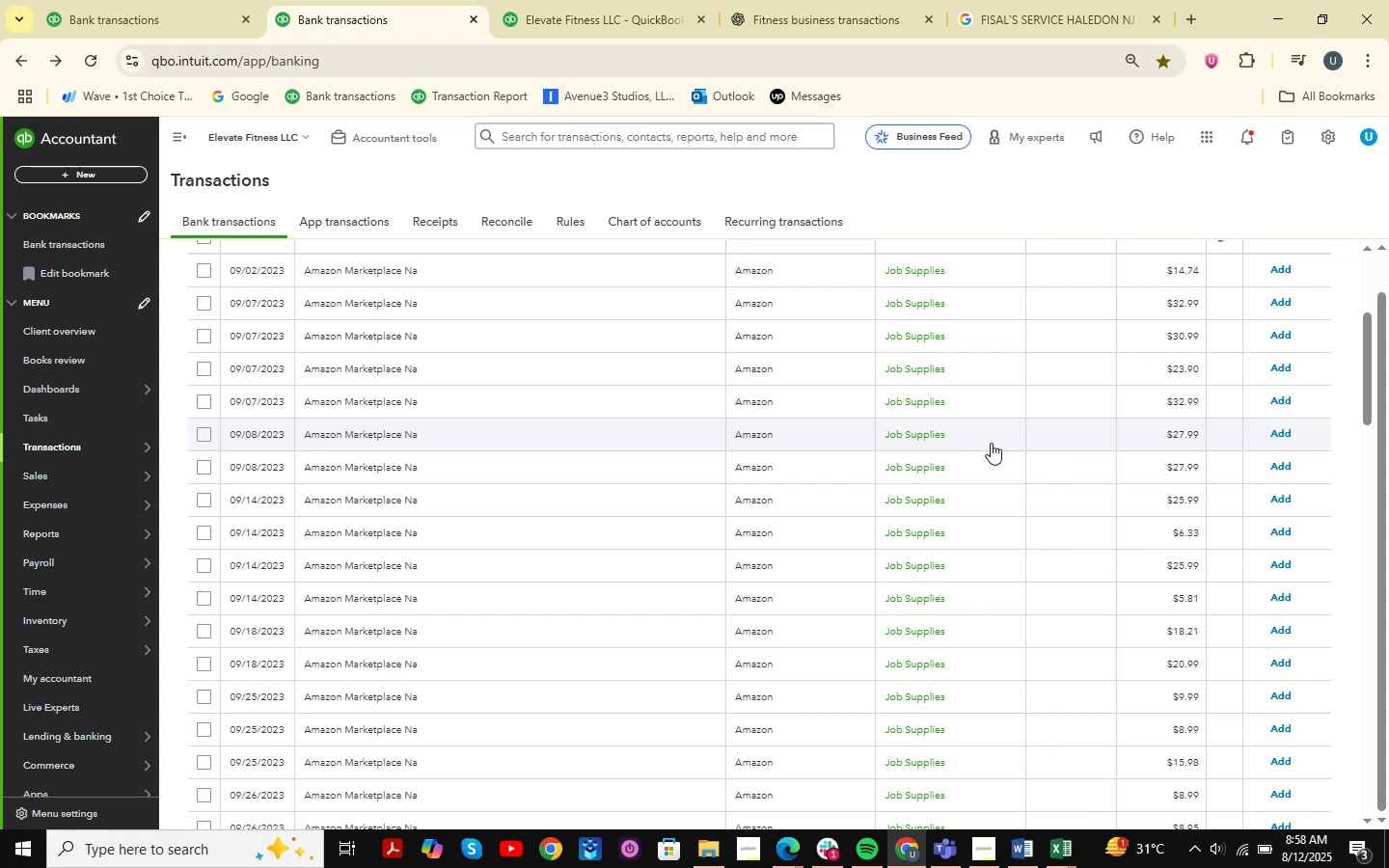 
scroll: coordinate [427, 352], scroll_direction: up, amount: 5.0
 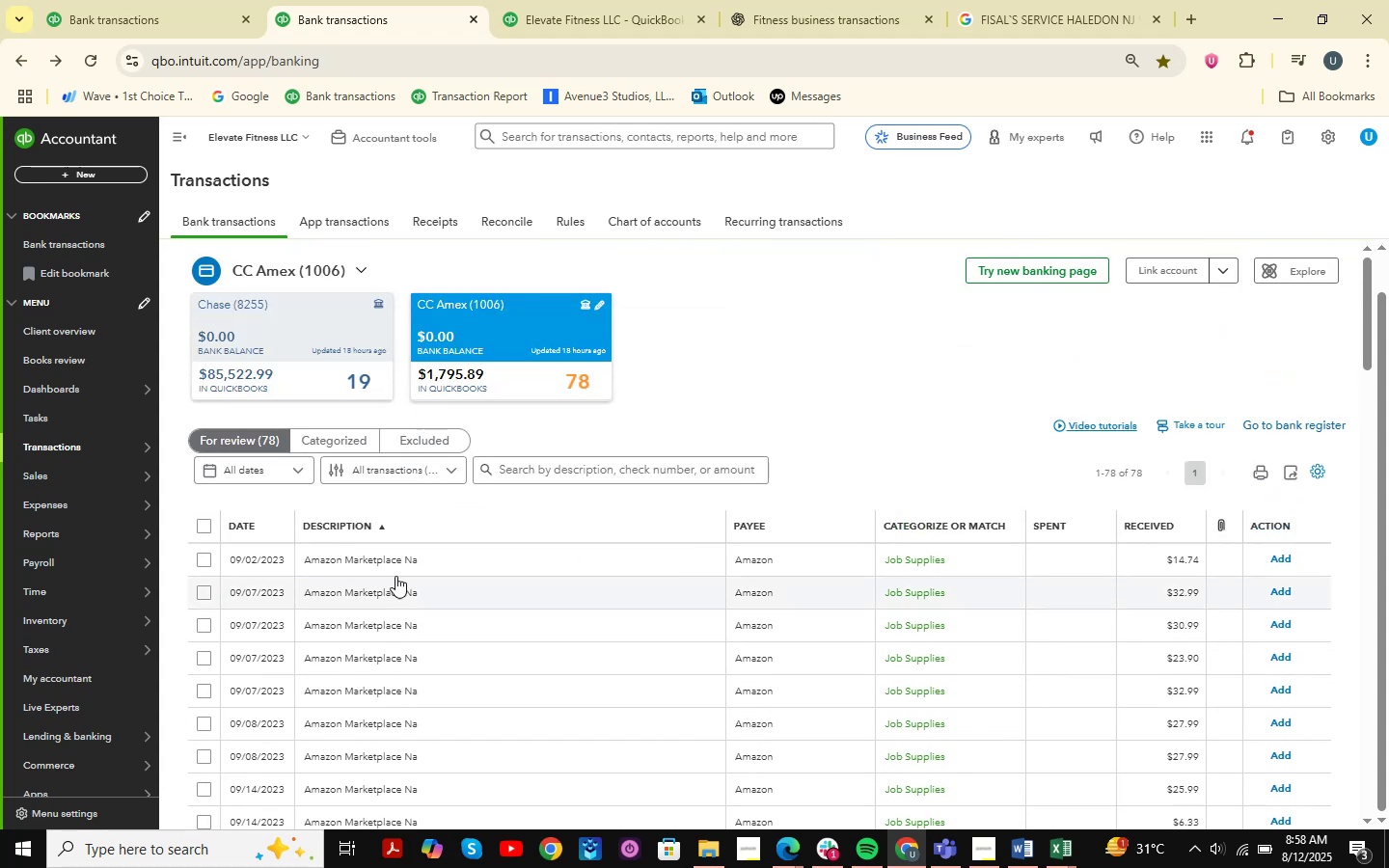 
left_click([397, 574])
 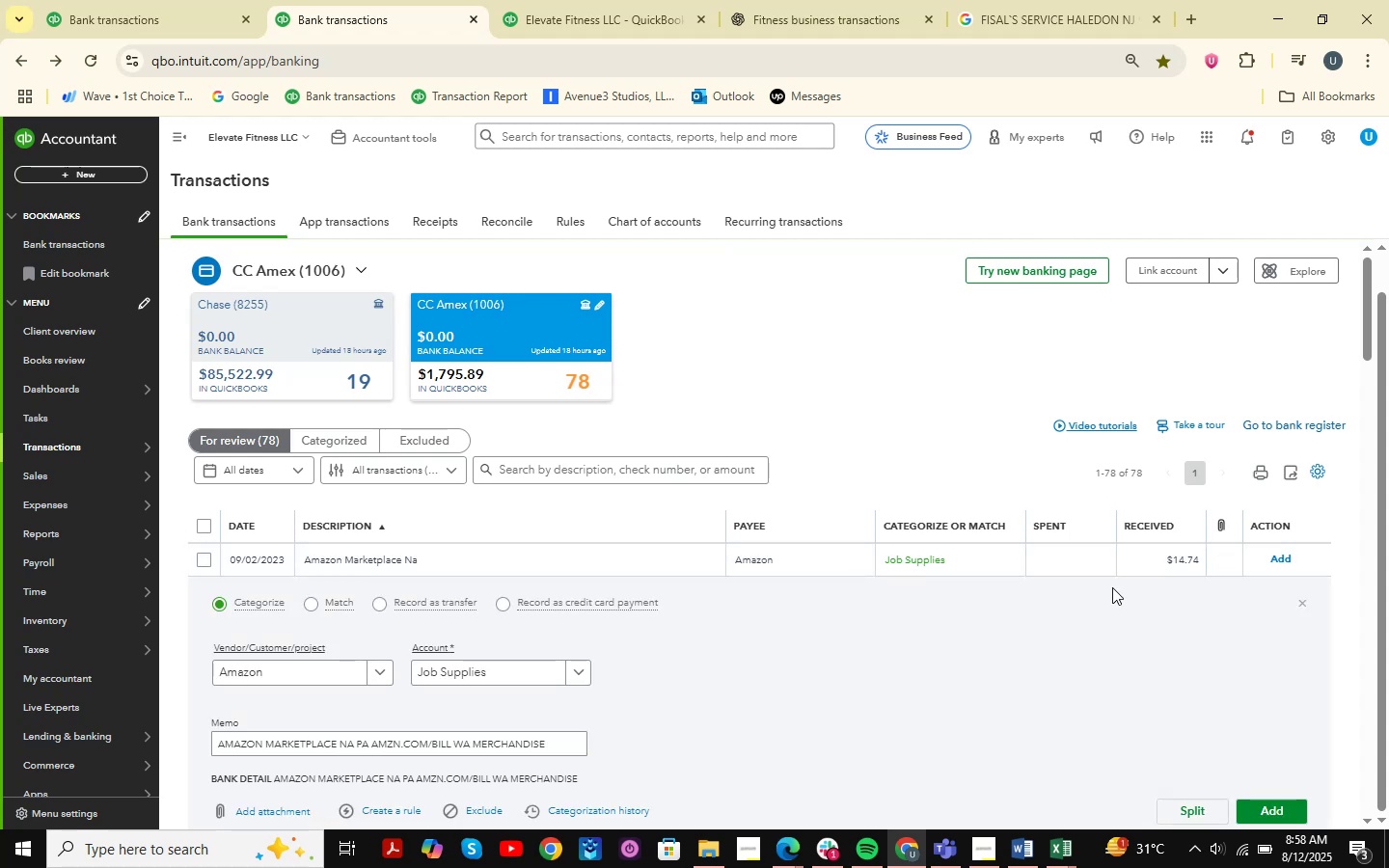 
scroll: coordinate [1227, 585], scroll_direction: down, amount: 3.0
 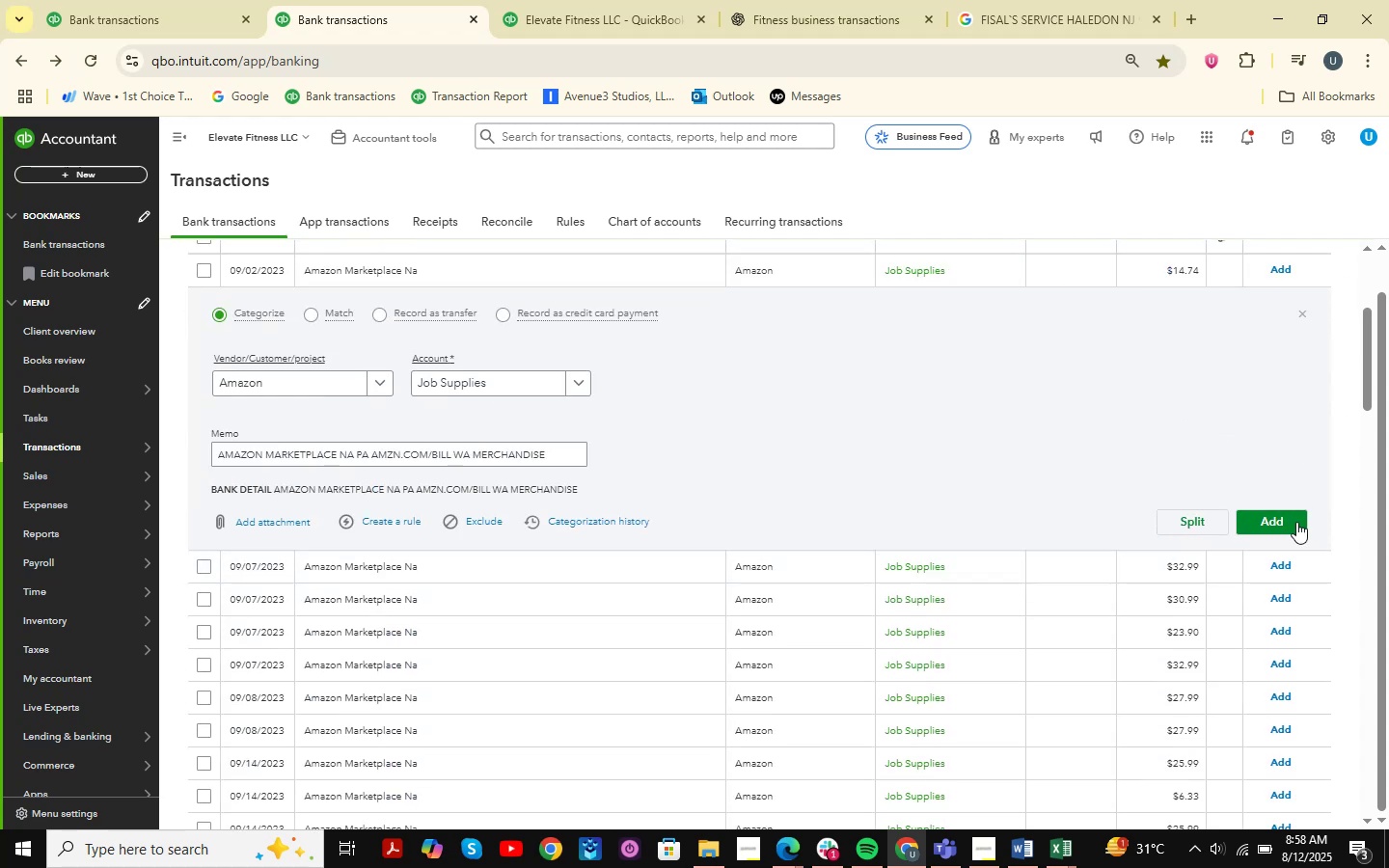 
left_click([1288, 523])
 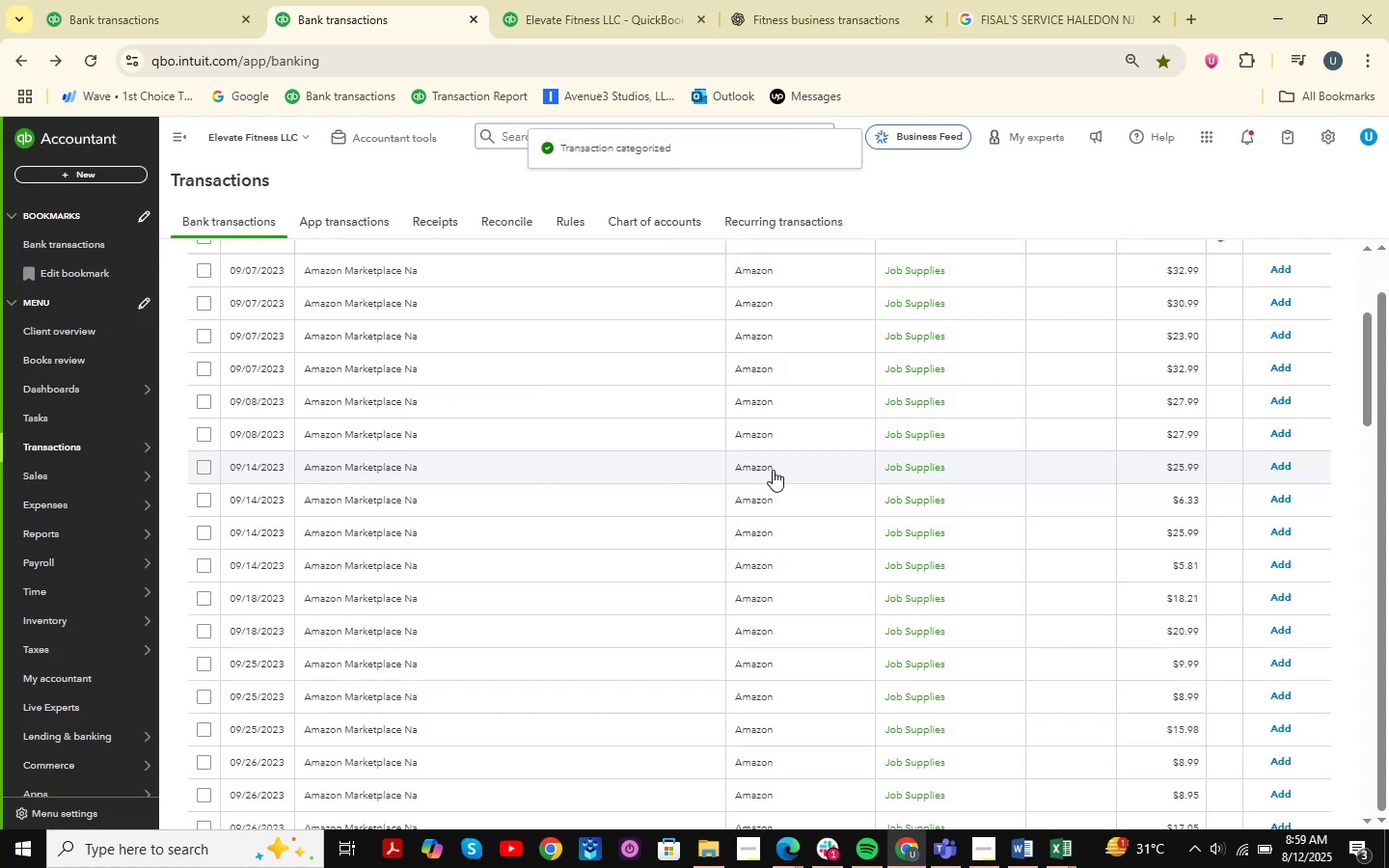 
scroll: coordinate [484, 440], scroll_direction: up, amount: 5.0
 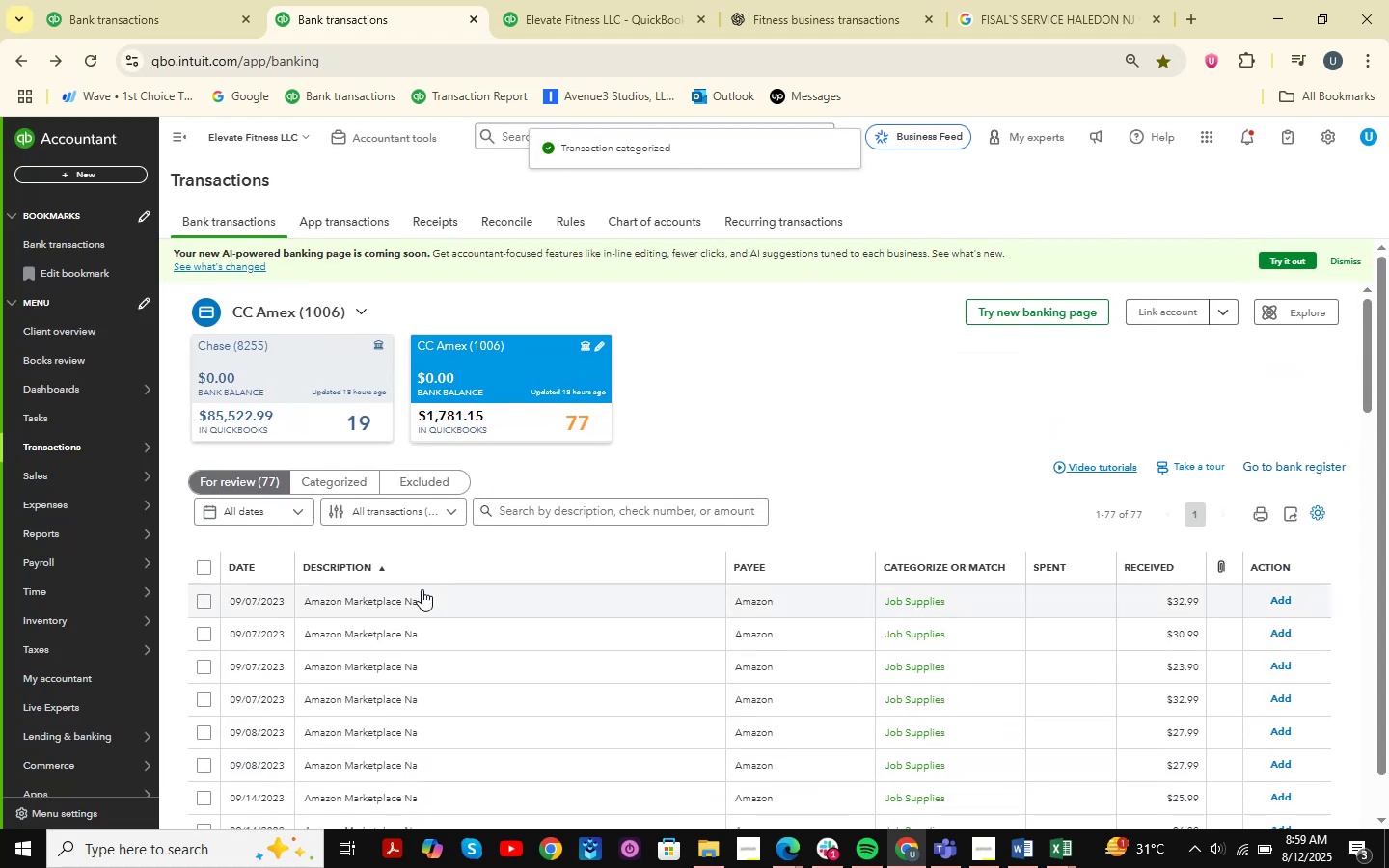 
left_click([422, 601])
 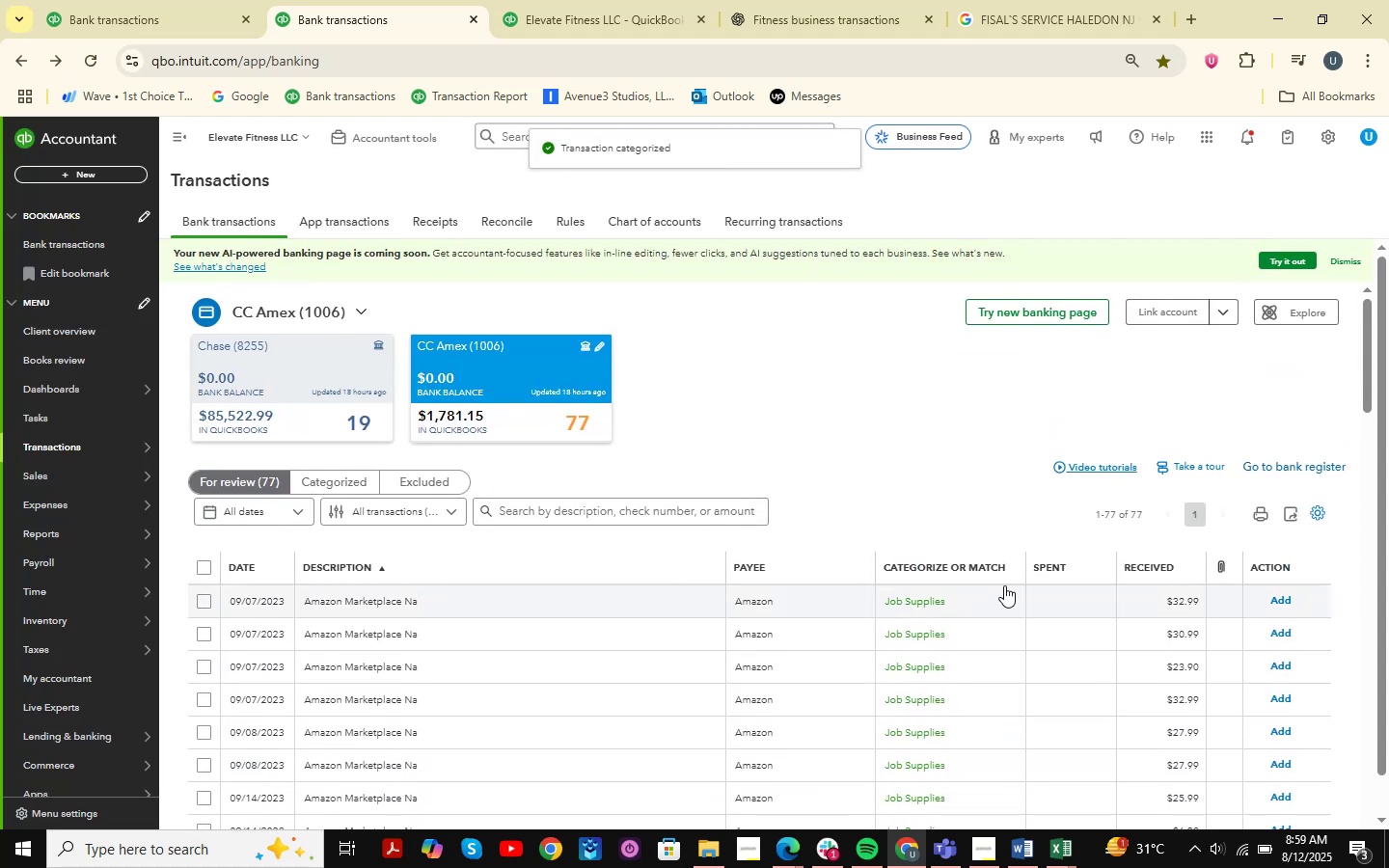 
scroll: coordinate [1005, 509], scroll_direction: down, amount: 2.0
 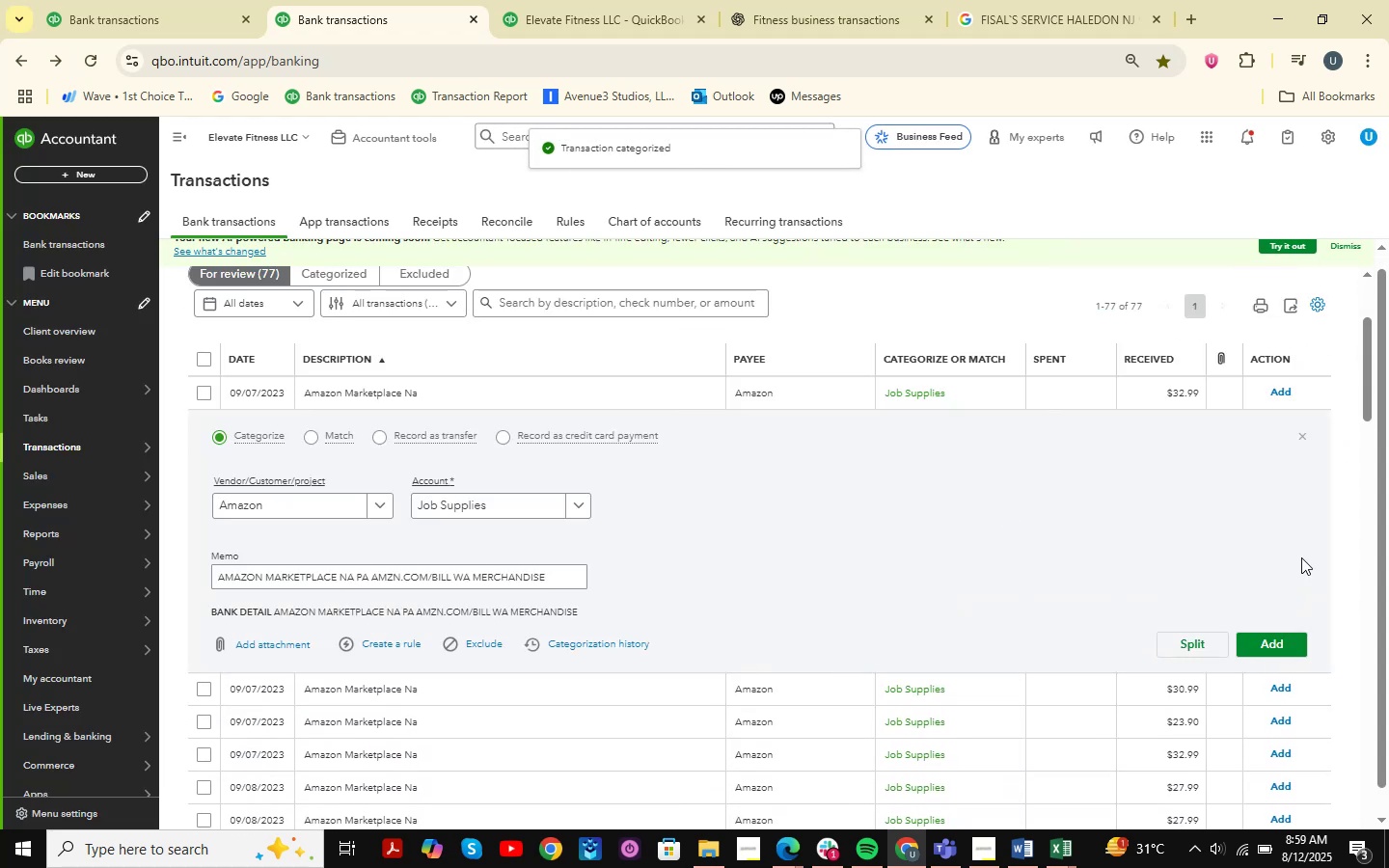 
left_click([1275, 647])
 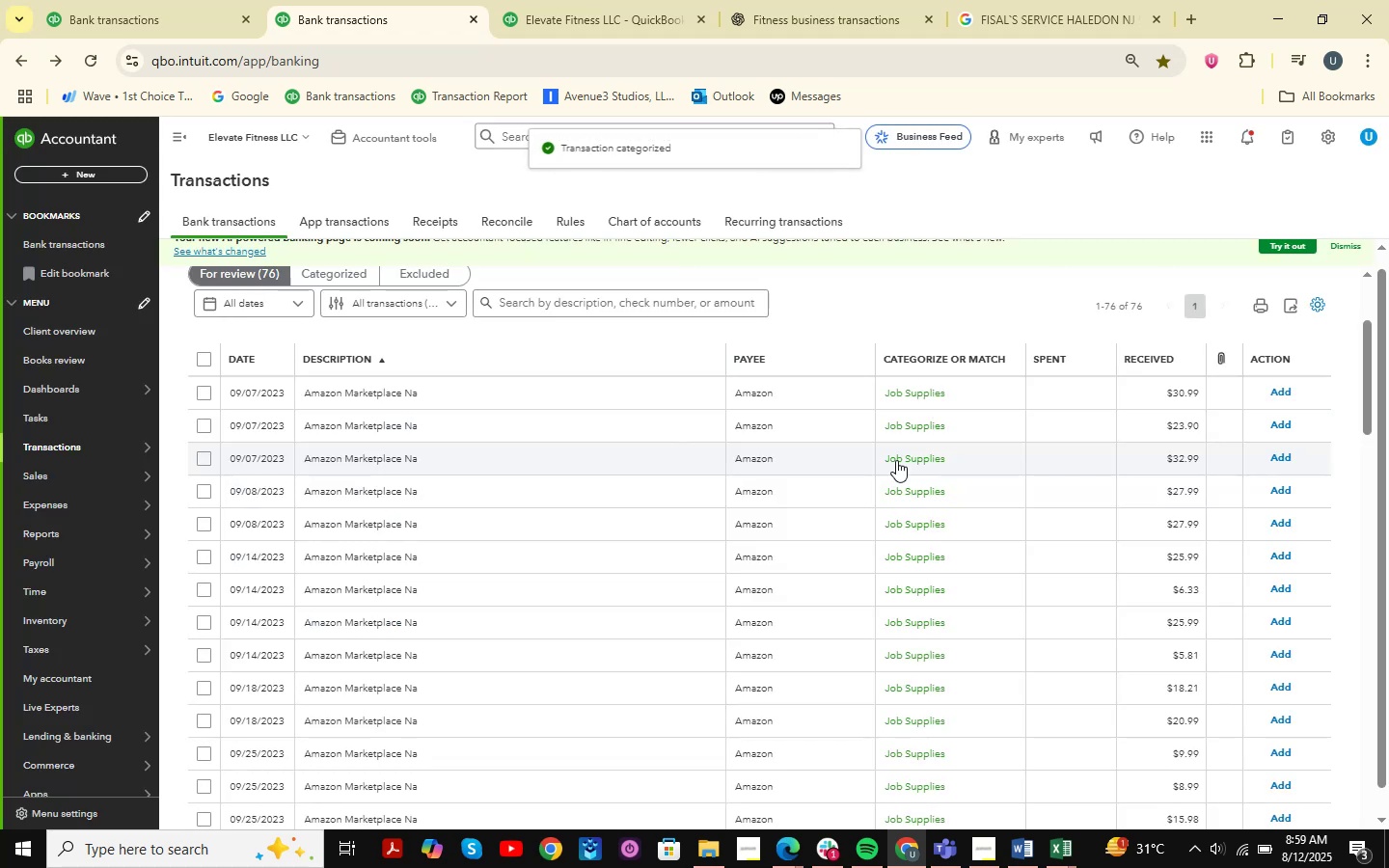 
left_click([433, 377])
 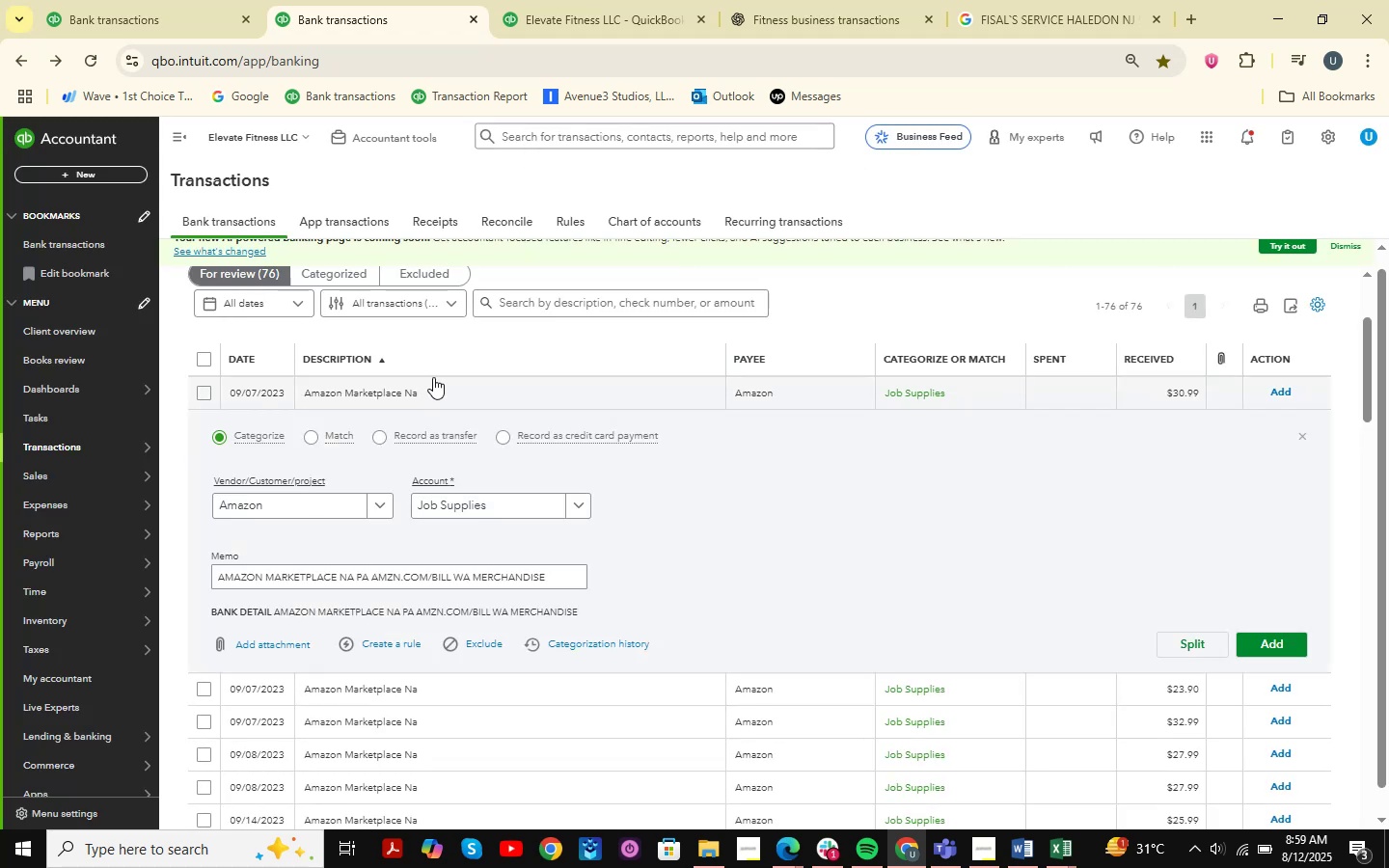 
wait(7.36)
 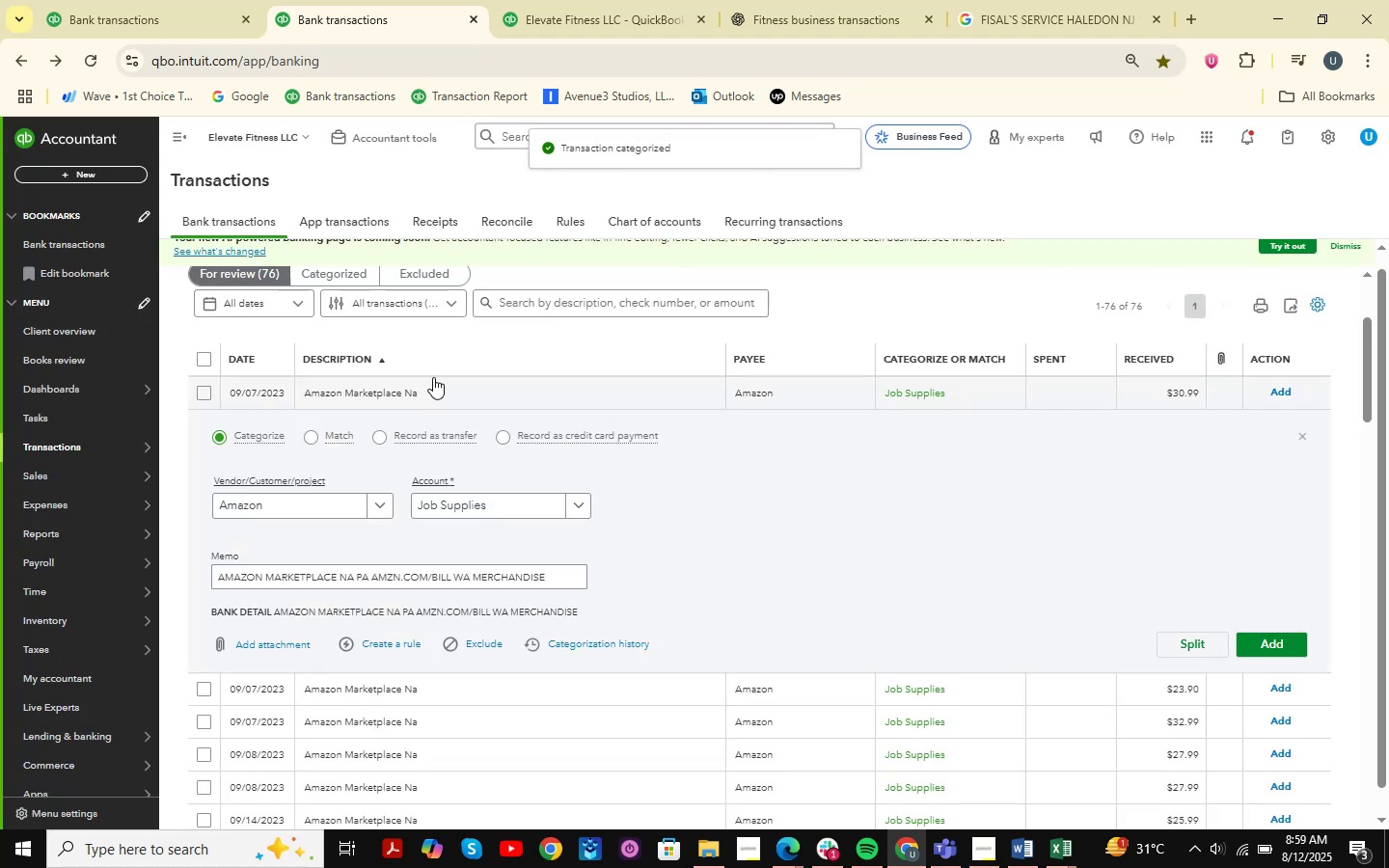 
left_click([1283, 651])
 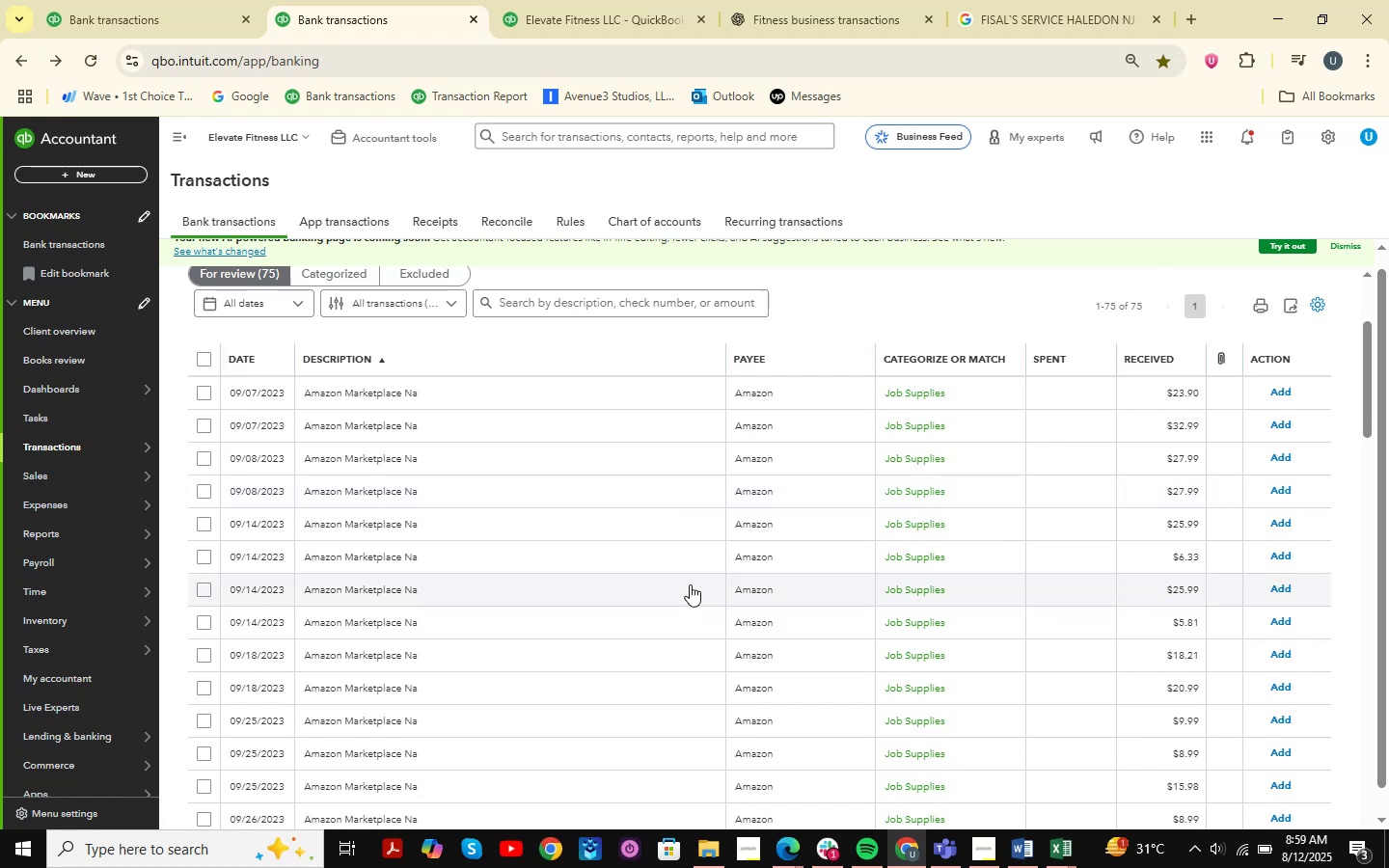 
wait(17.77)
 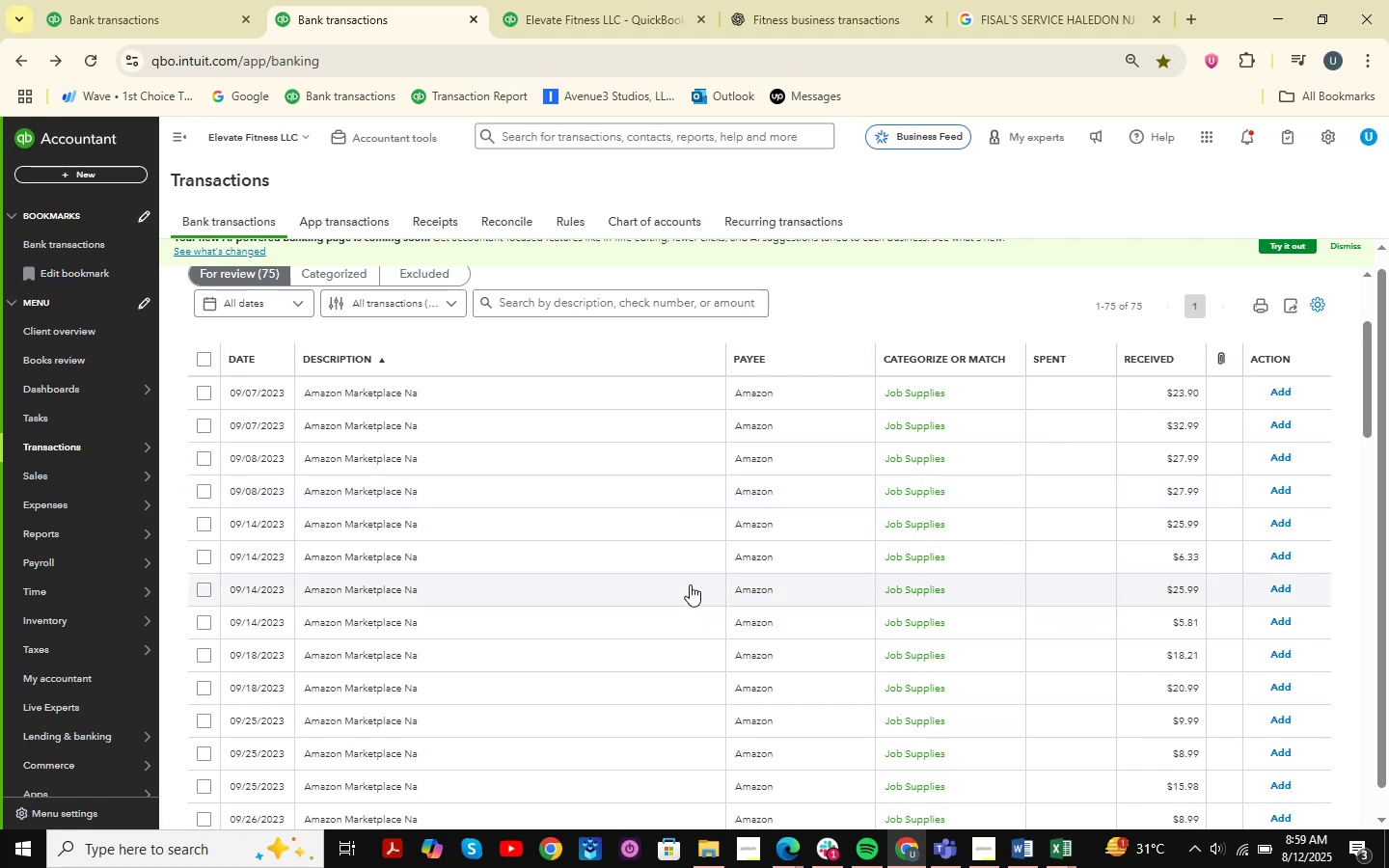 
scroll: coordinate [521, 572], scroll_direction: up, amount: 1.0
 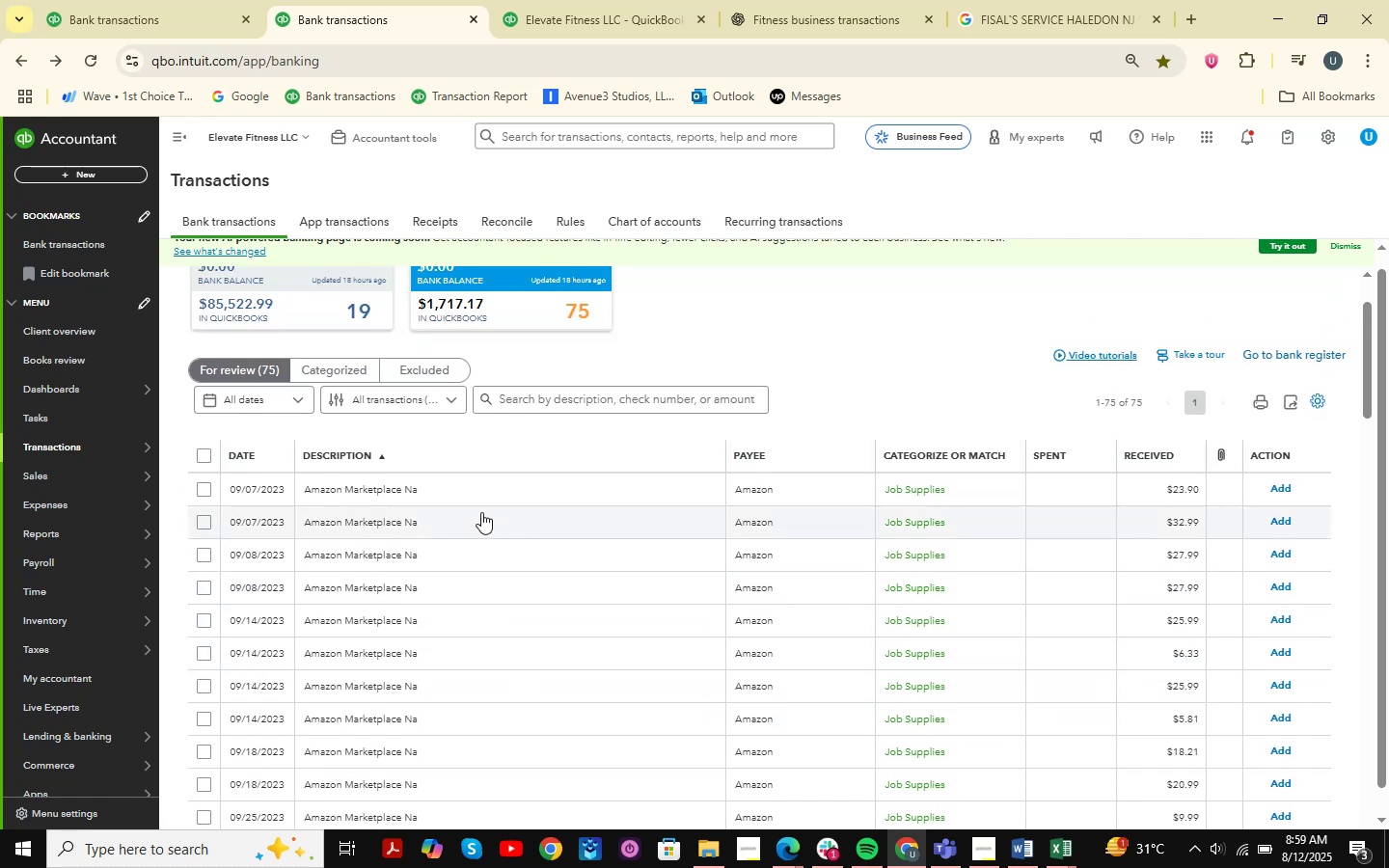 
left_click([478, 513])
 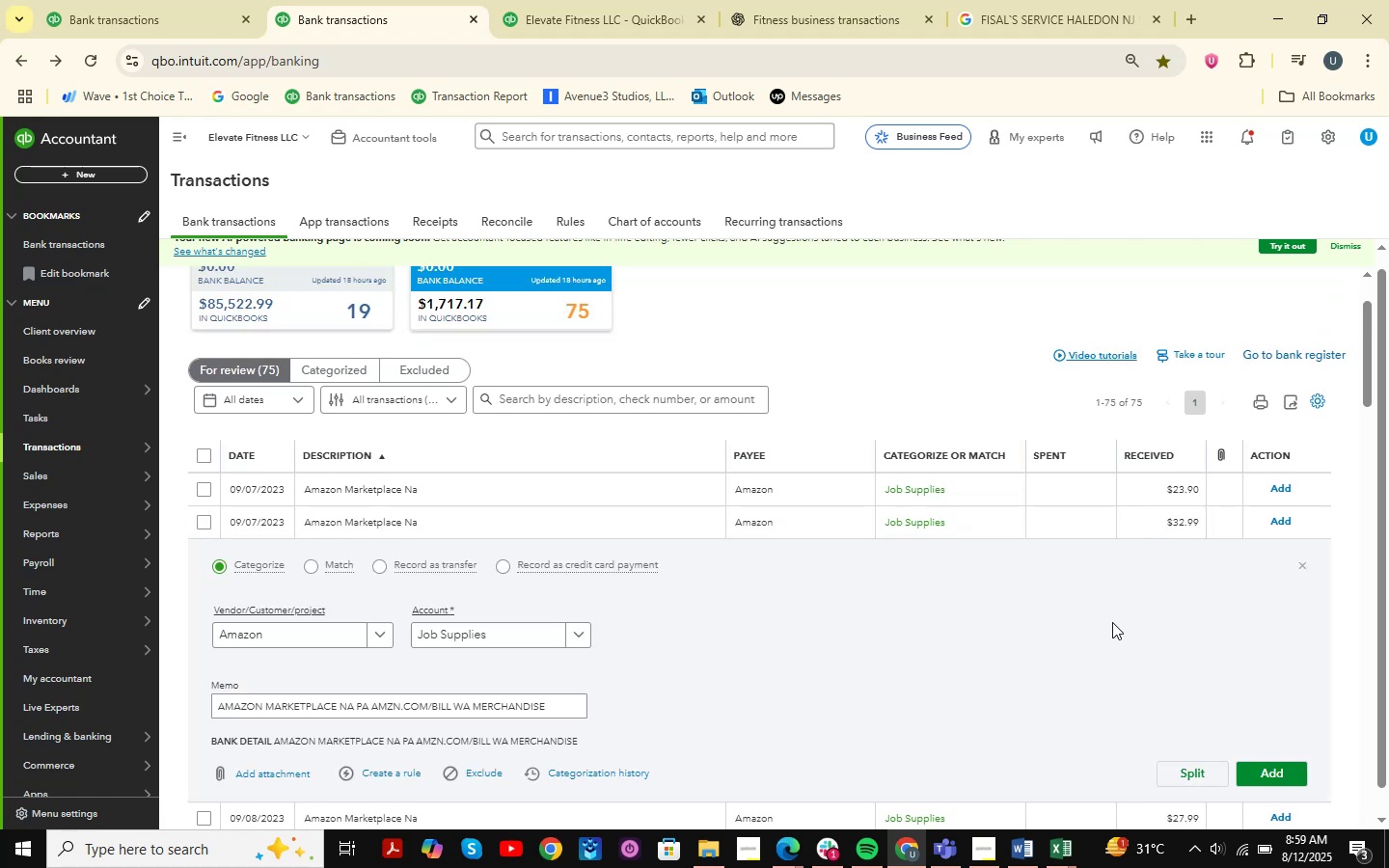 
scroll: coordinate [1112, 622], scroll_direction: down, amount: 1.0
 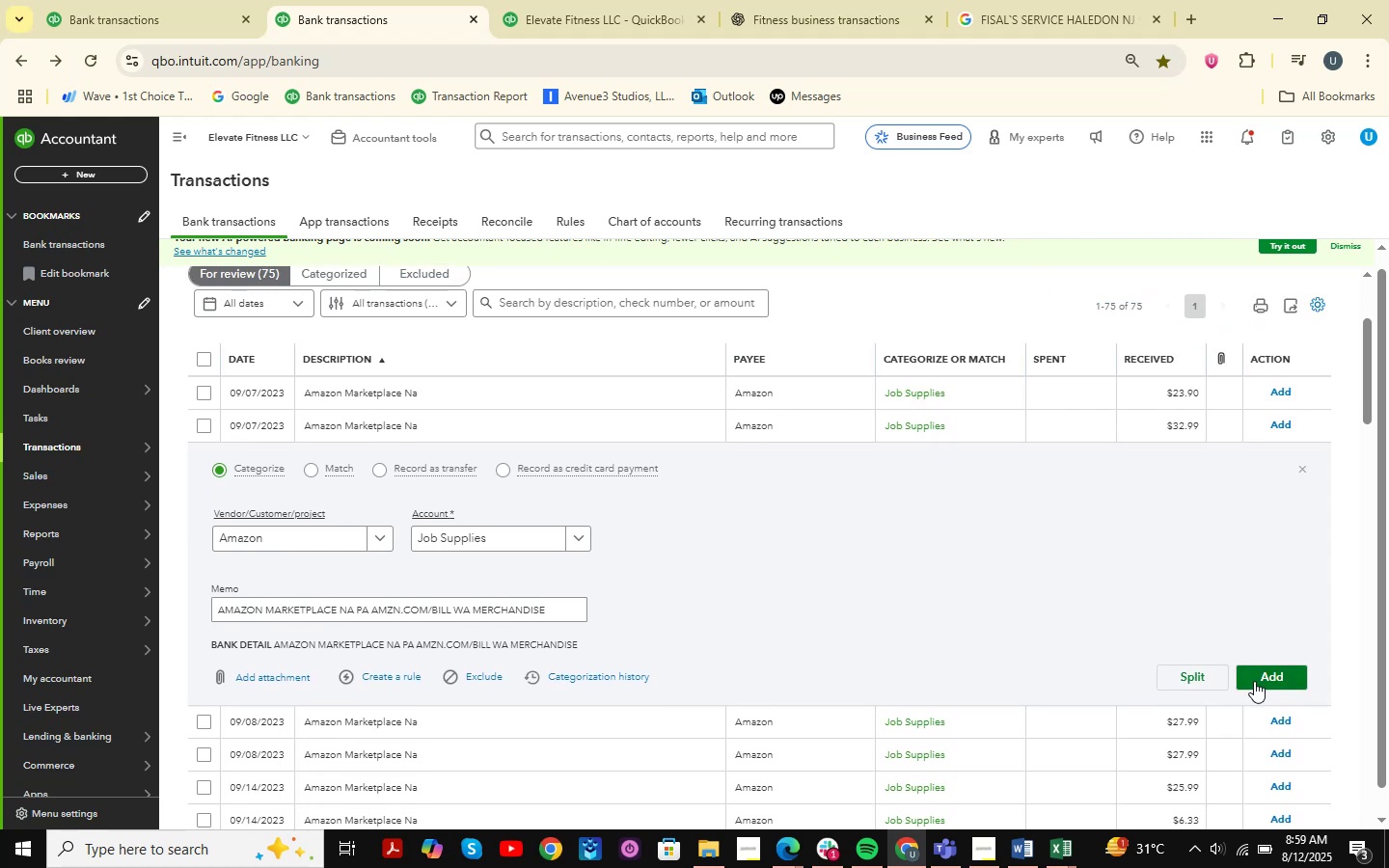 
left_click([1275, 682])
 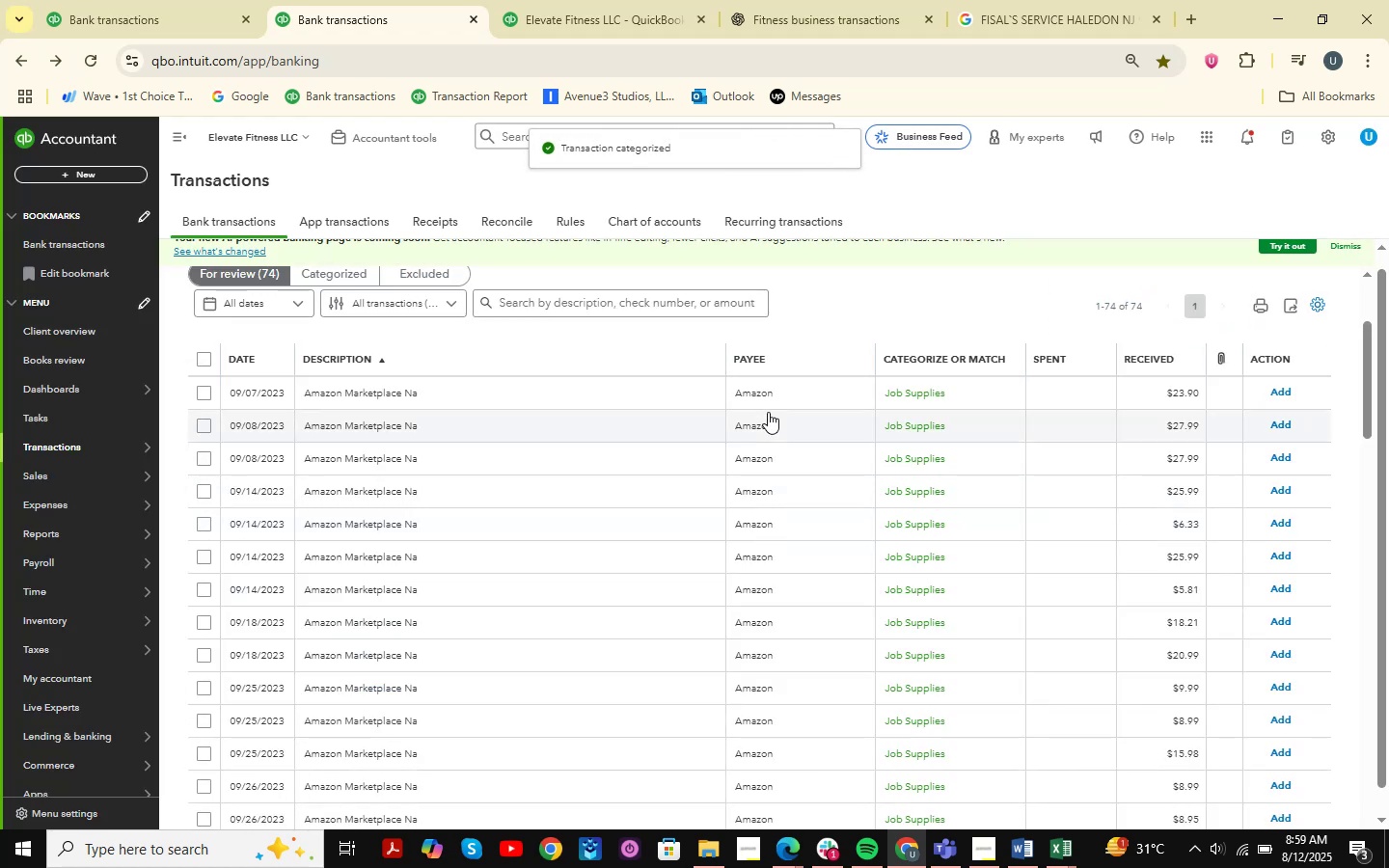 
wait(10.82)
 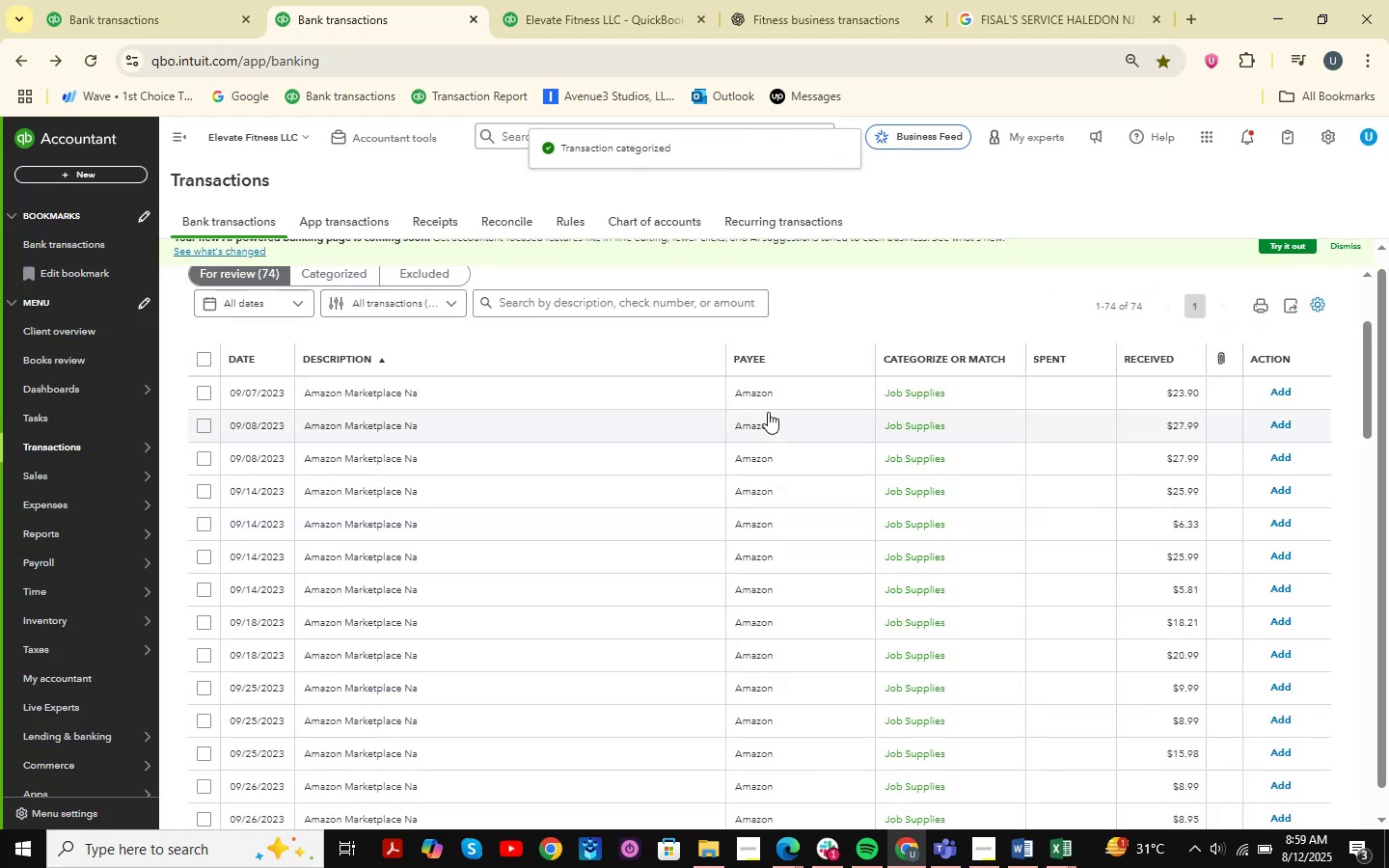 
scroll: coordinate [678, 546], scroll_direction: down, amount: 2.0
 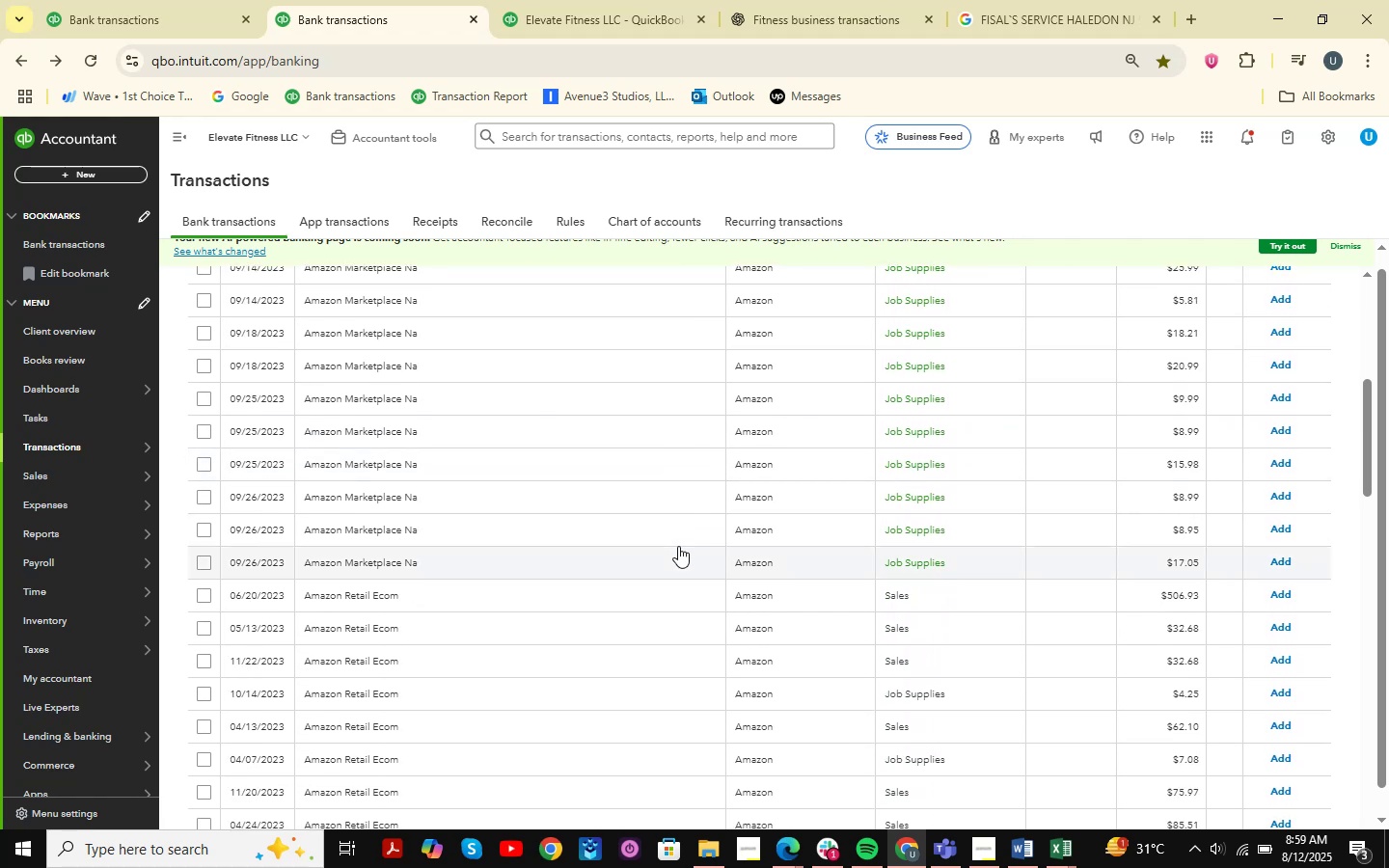 
scroll: coordinate [695, 611], scroll_direction: up, amount: 7.0
 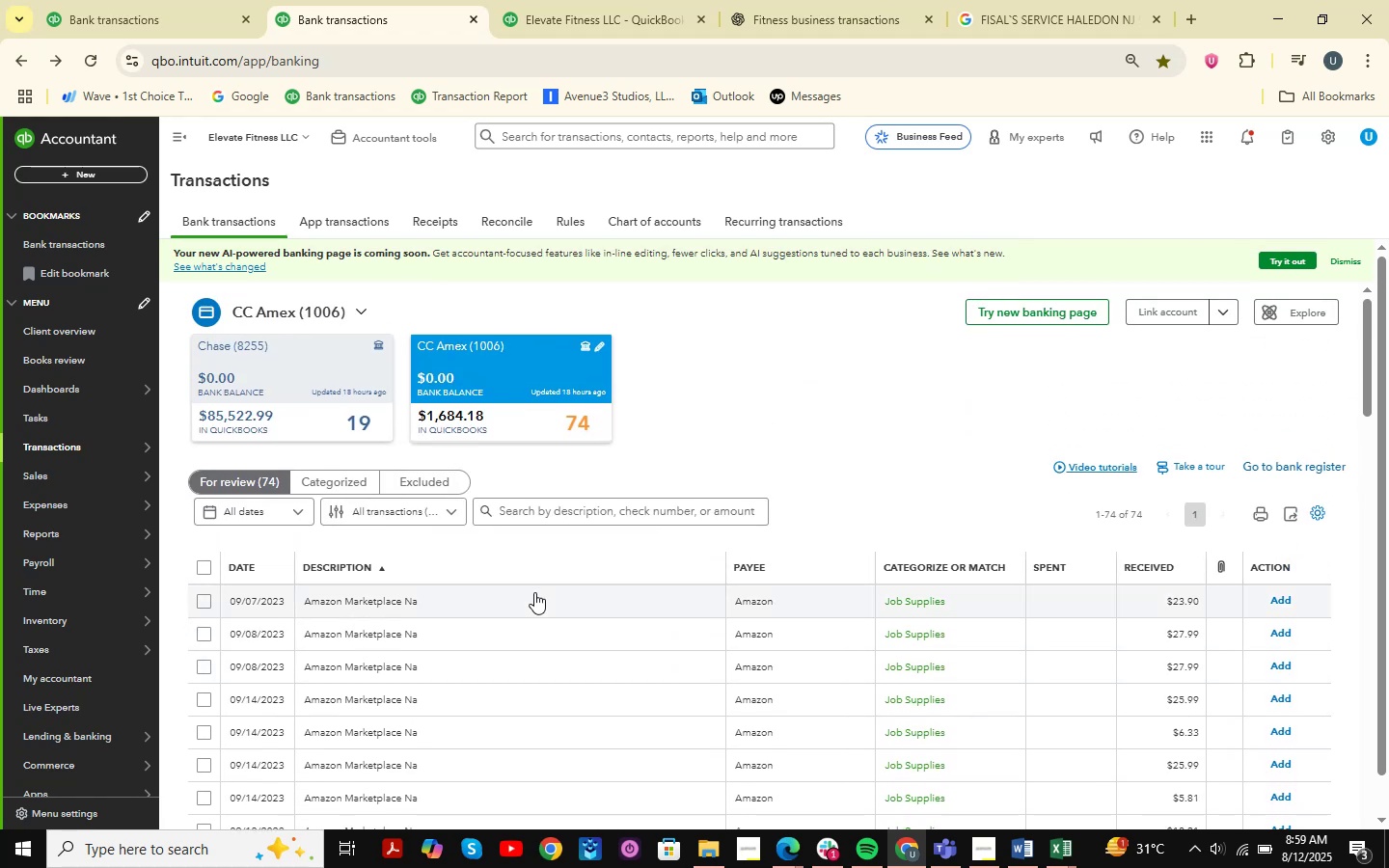 
left_click([527, 599])
 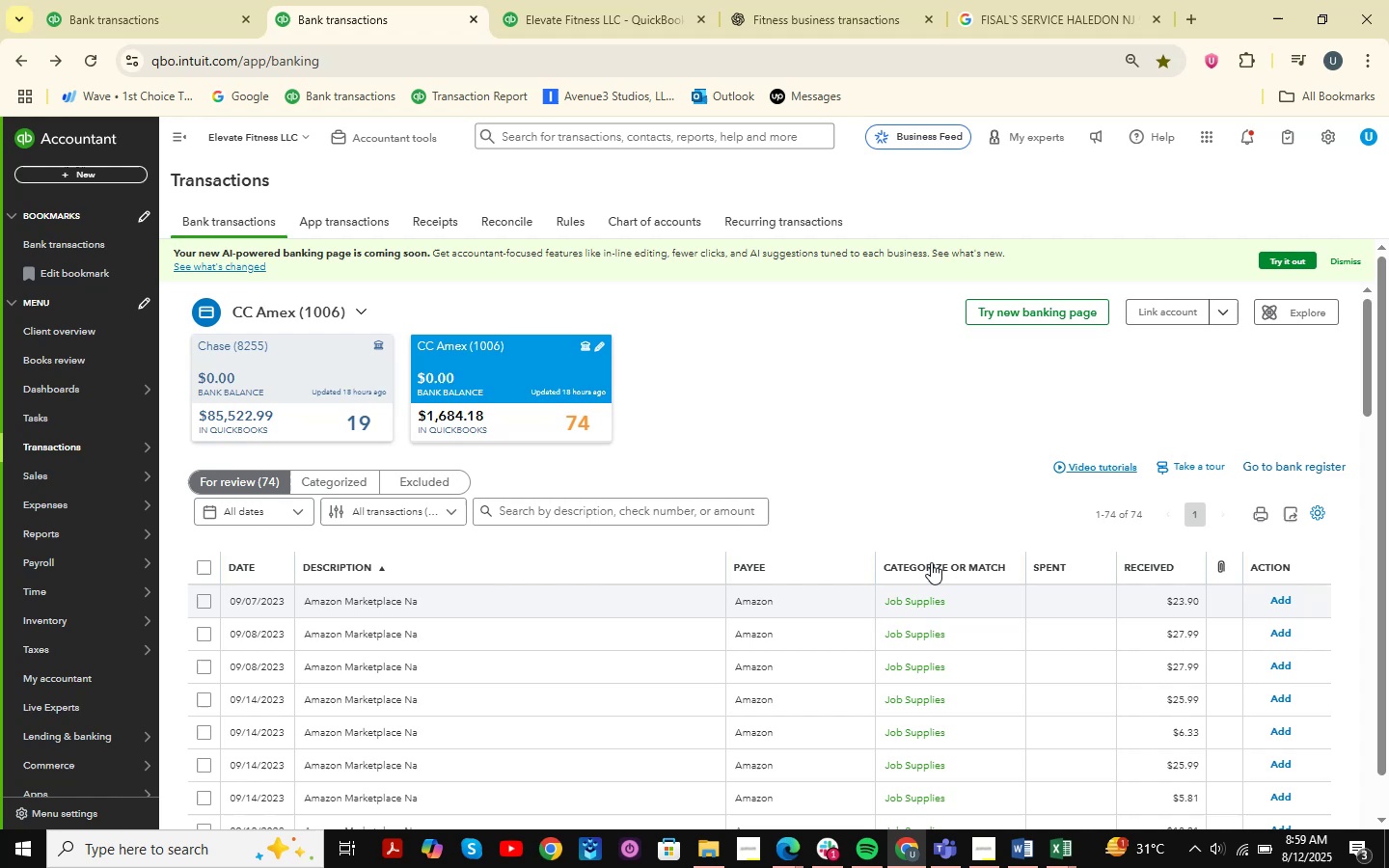 
mouse_move([1142, 551])
 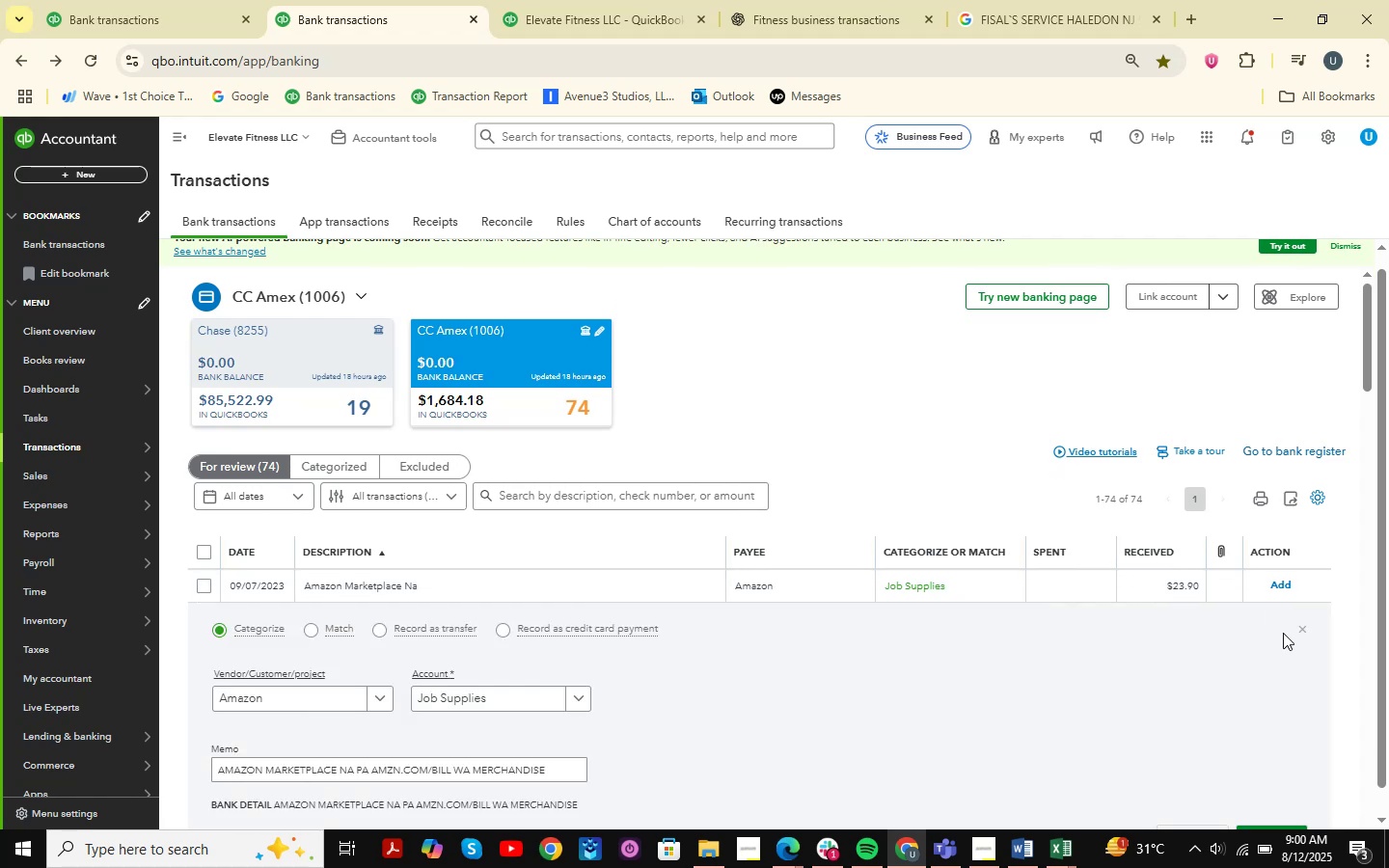 
scroll: coordinate [1178, 597], scroll_direction: down, amount: 3.0
 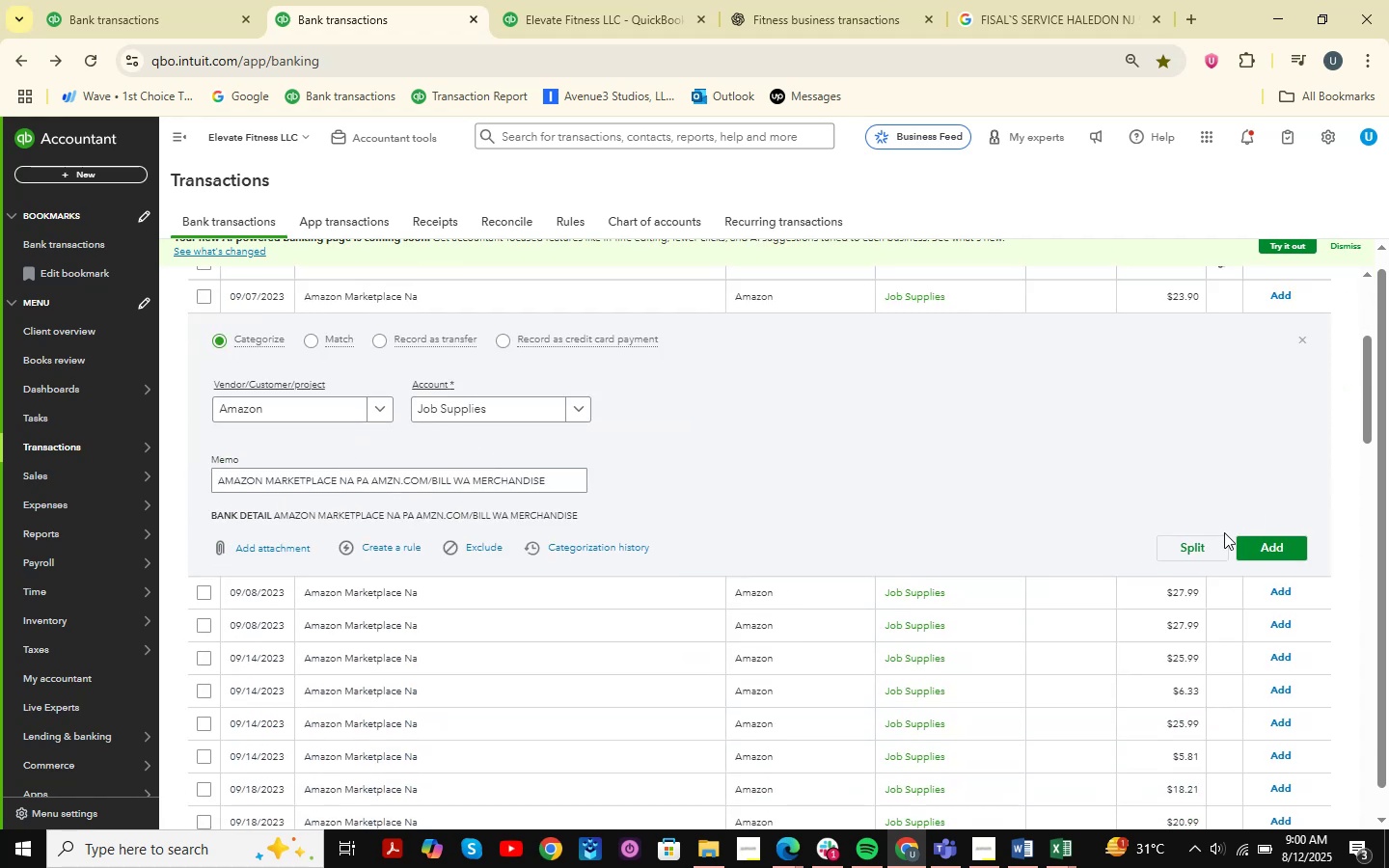 
left_click([1290, 552])
 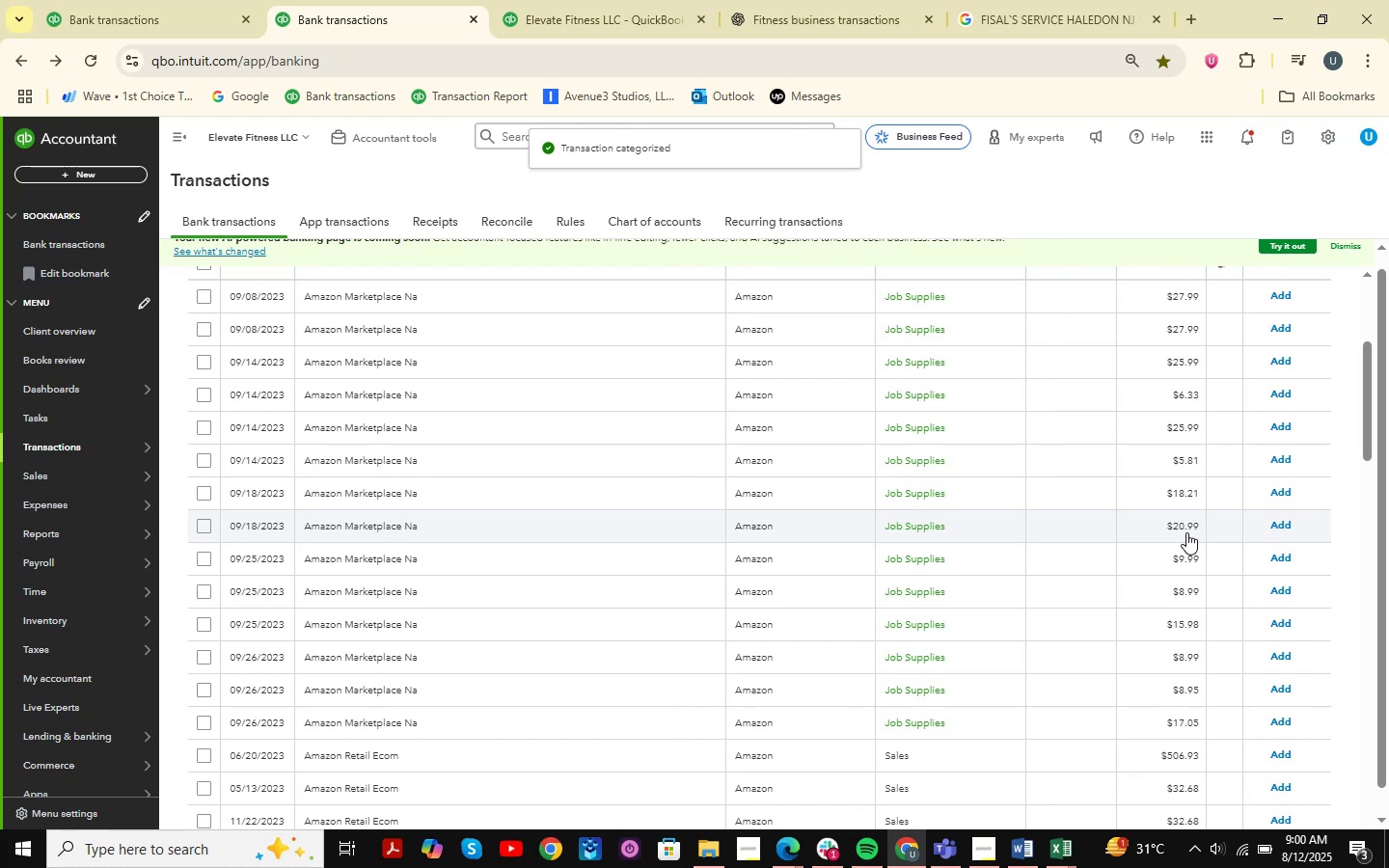 
wait(7.86)
 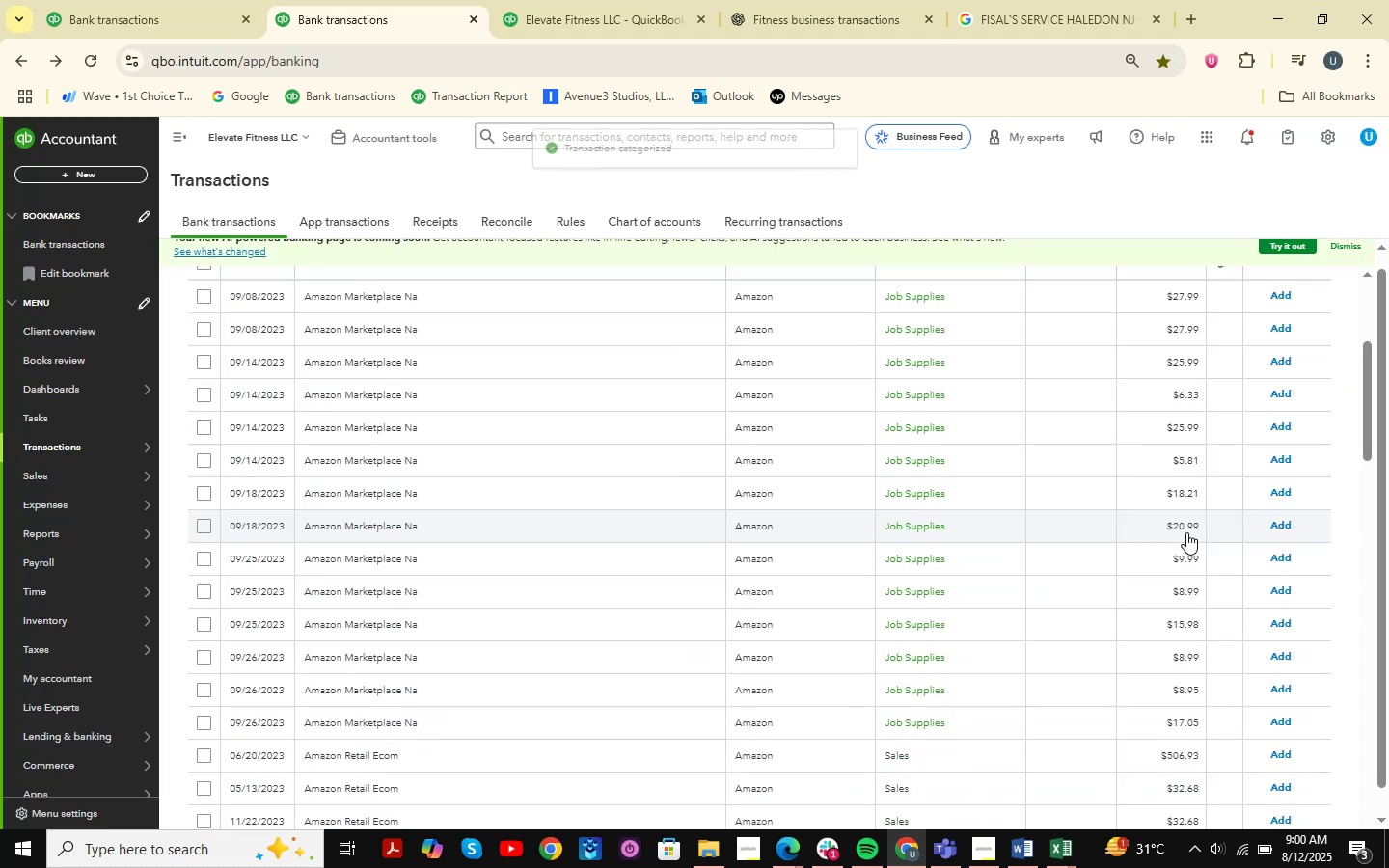 
scroll: coordinate [523, 403], scroll_direction: up, amount: 3.0
 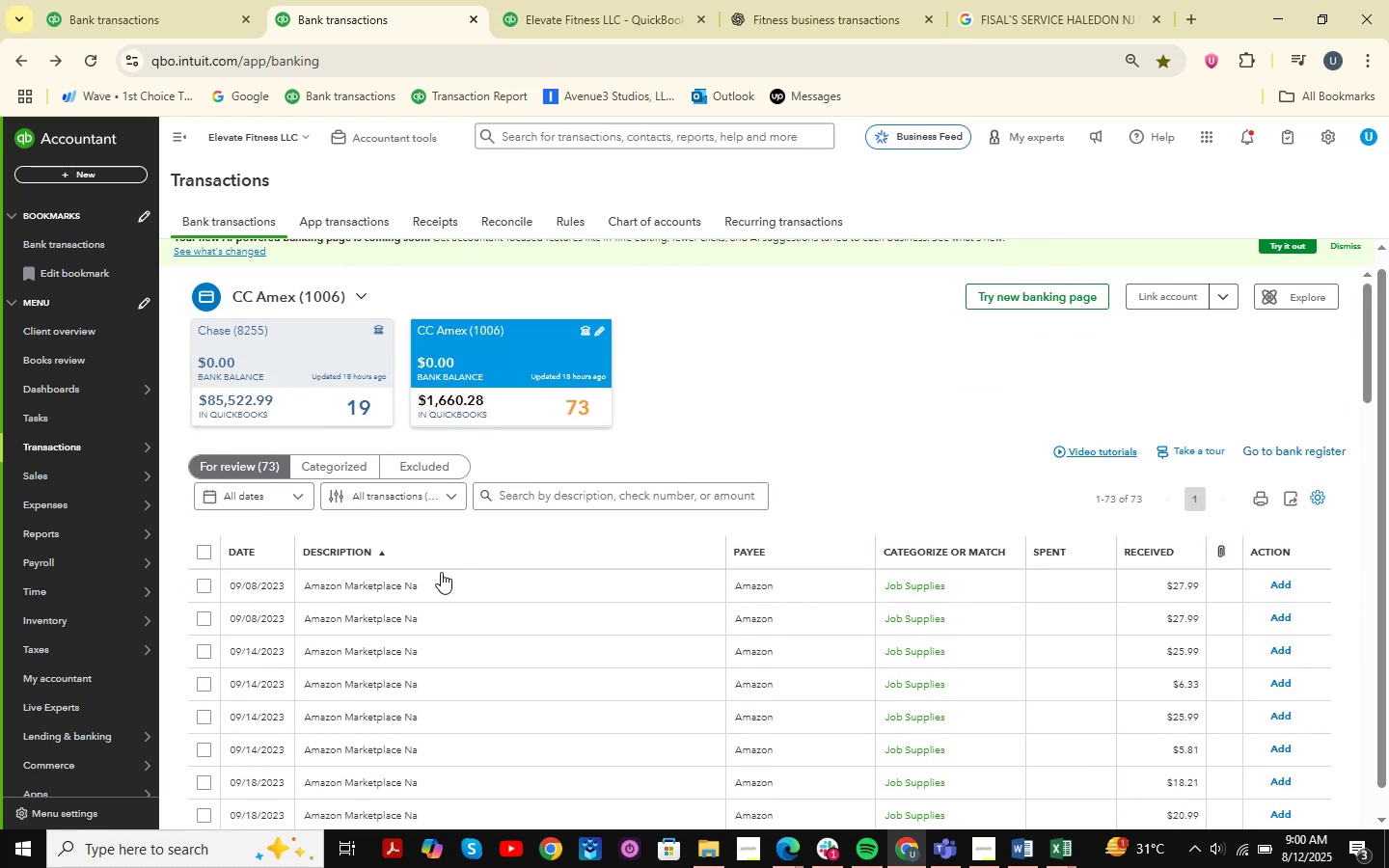 
left_click([426, 591])
 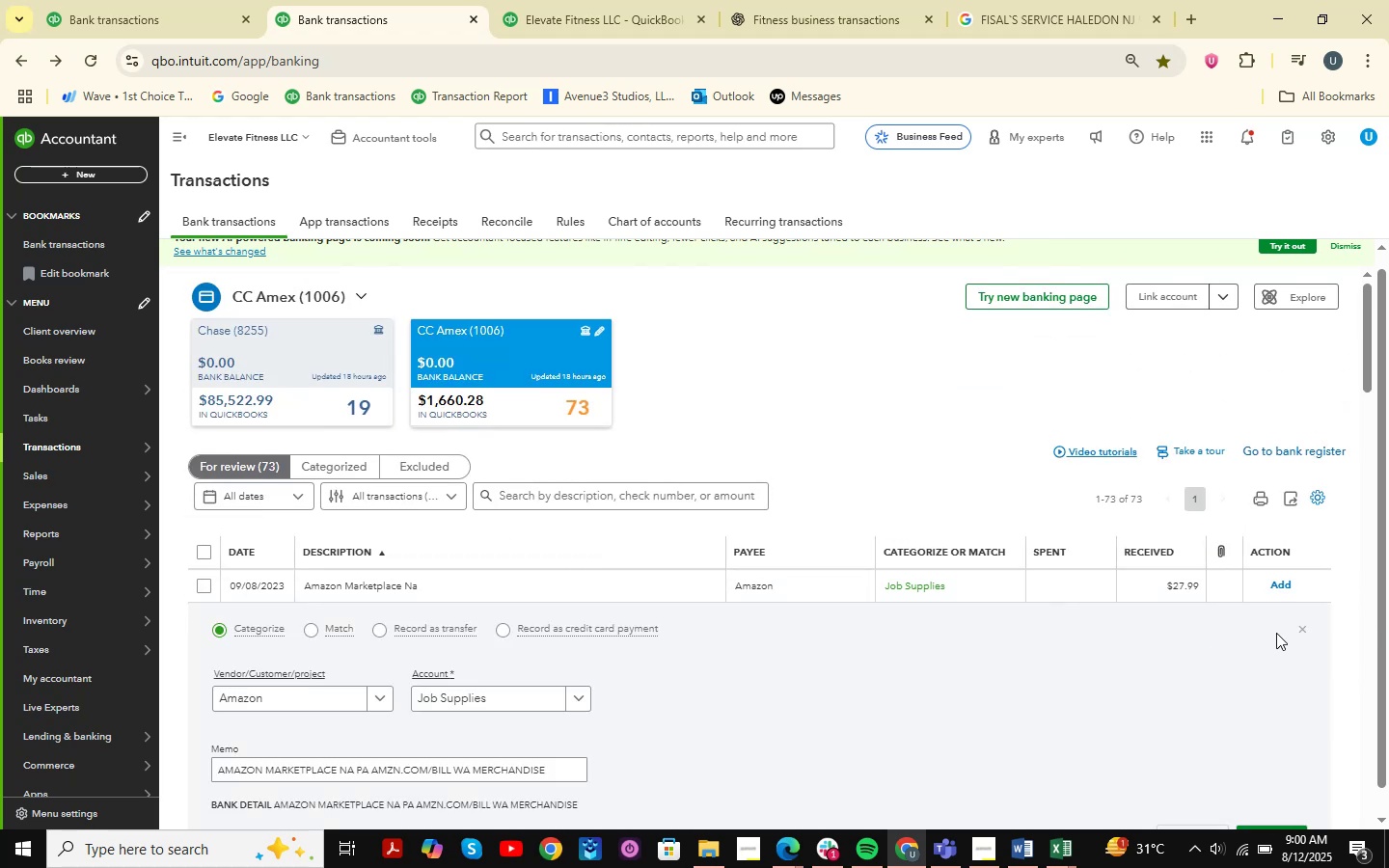 
left_click([1288, 588])
 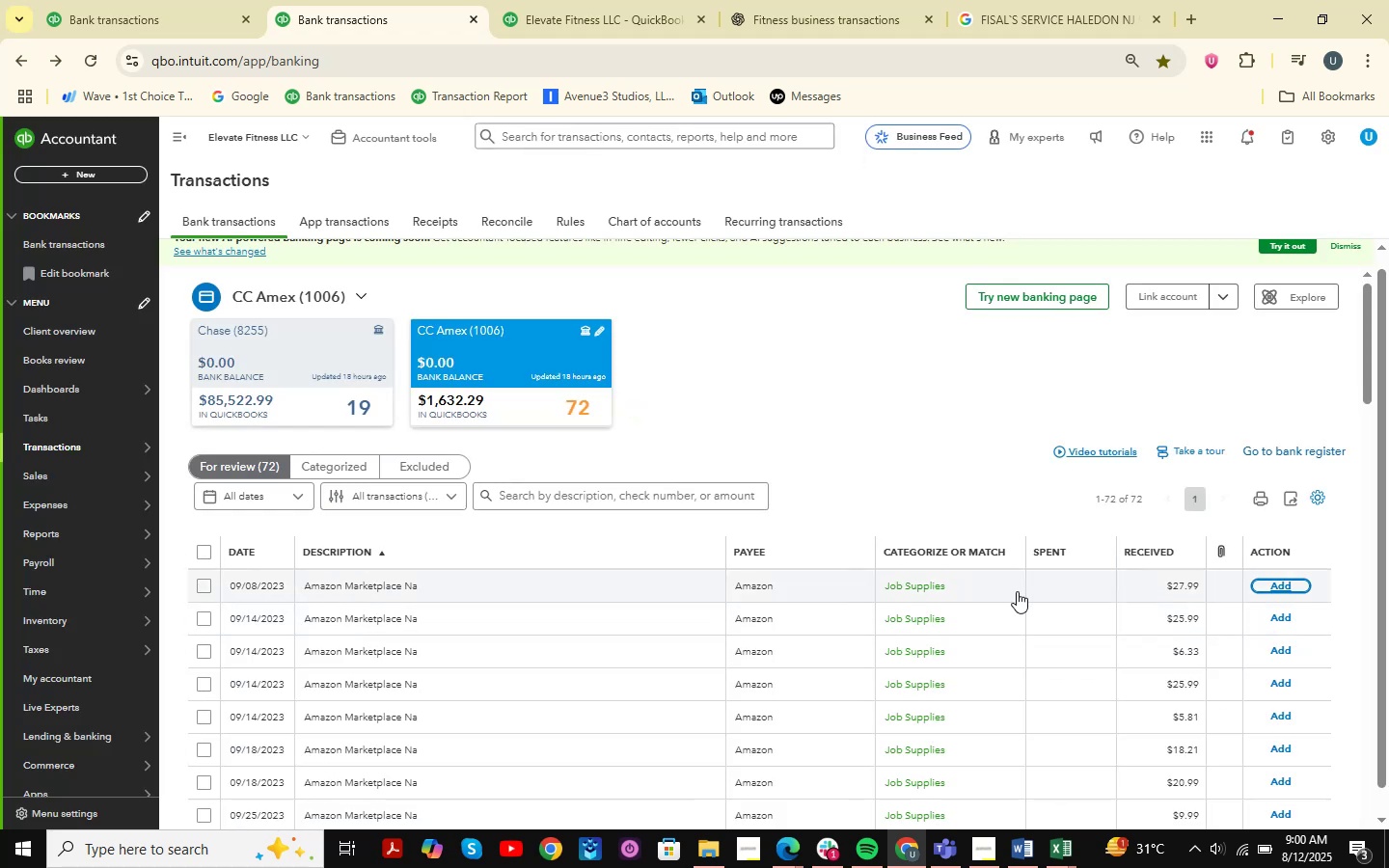 
wait(13.15)
 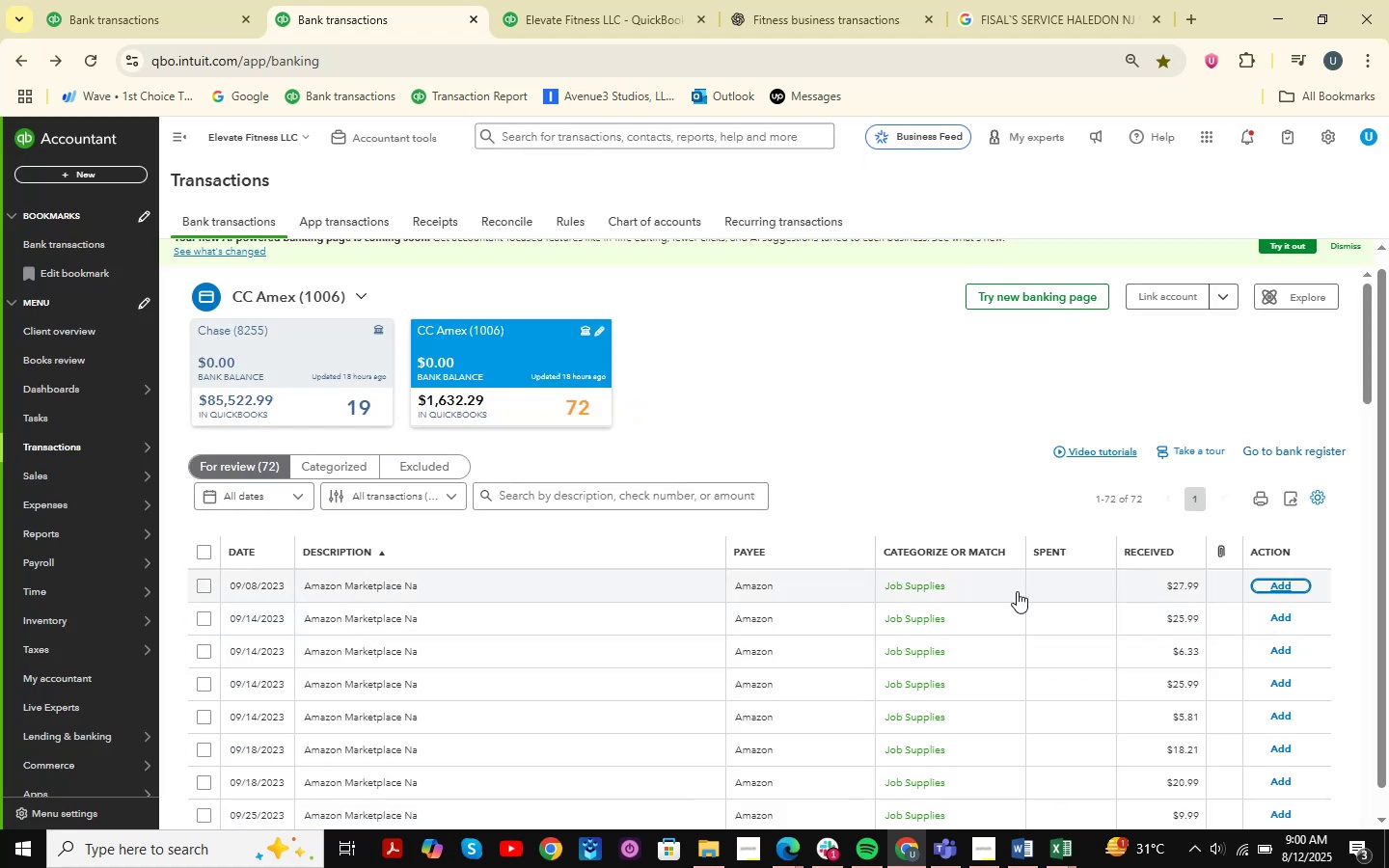 
scroll: coordinate [413, 433], scroll_direction: down, amount: 1.0
 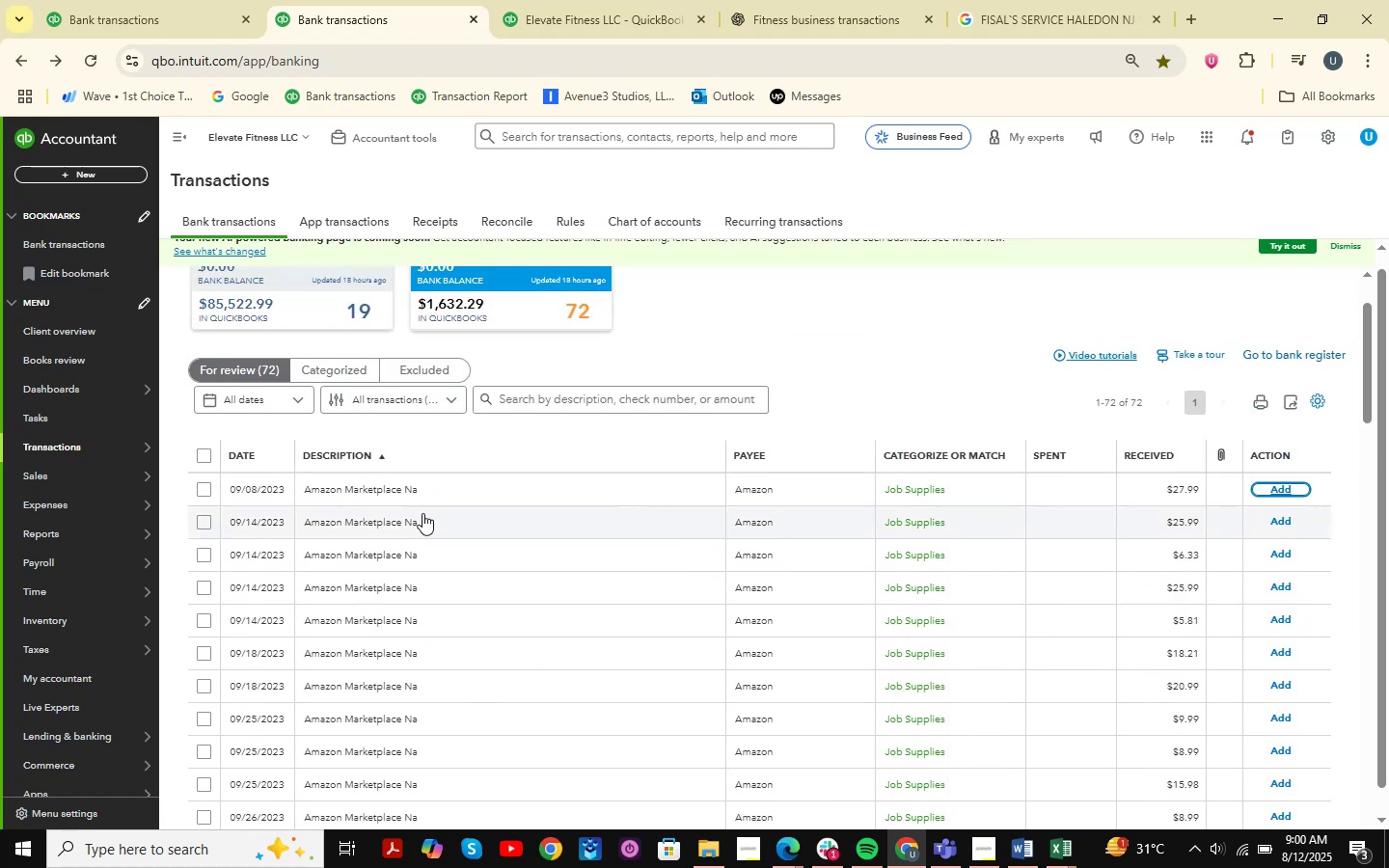 
left_click([461, 483])
 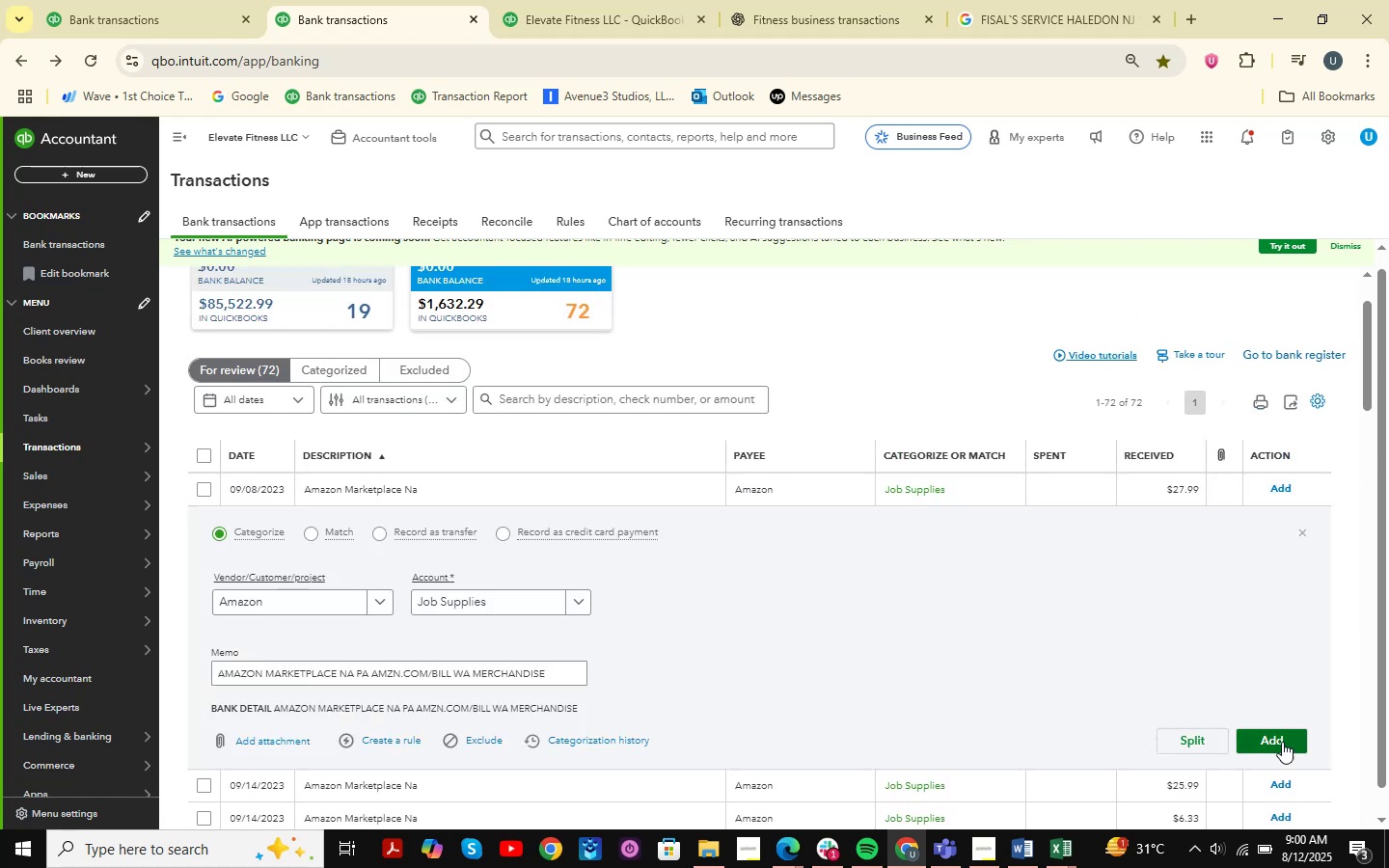 
left_click([1269, 738])
 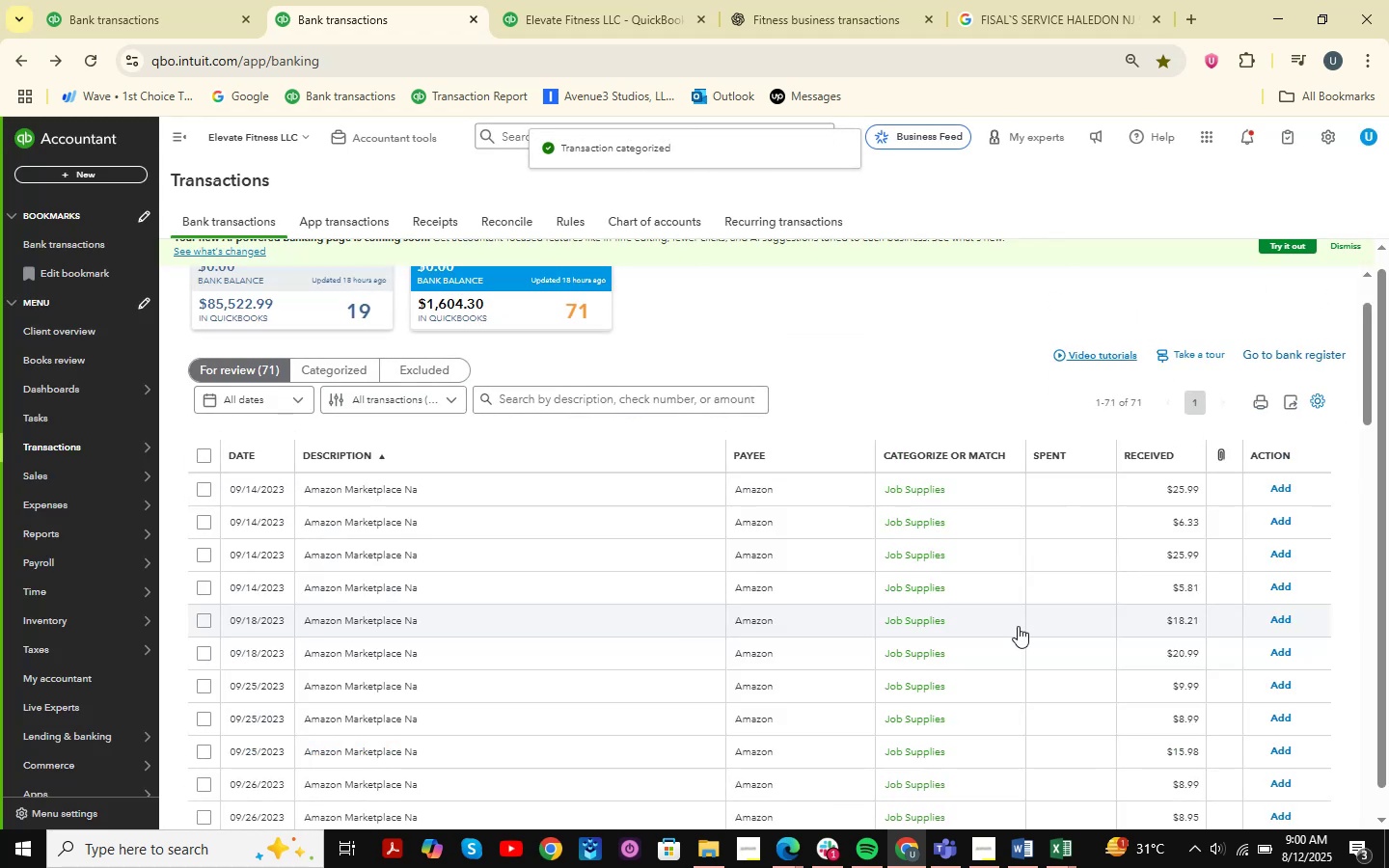 
wait(8.41)
 